 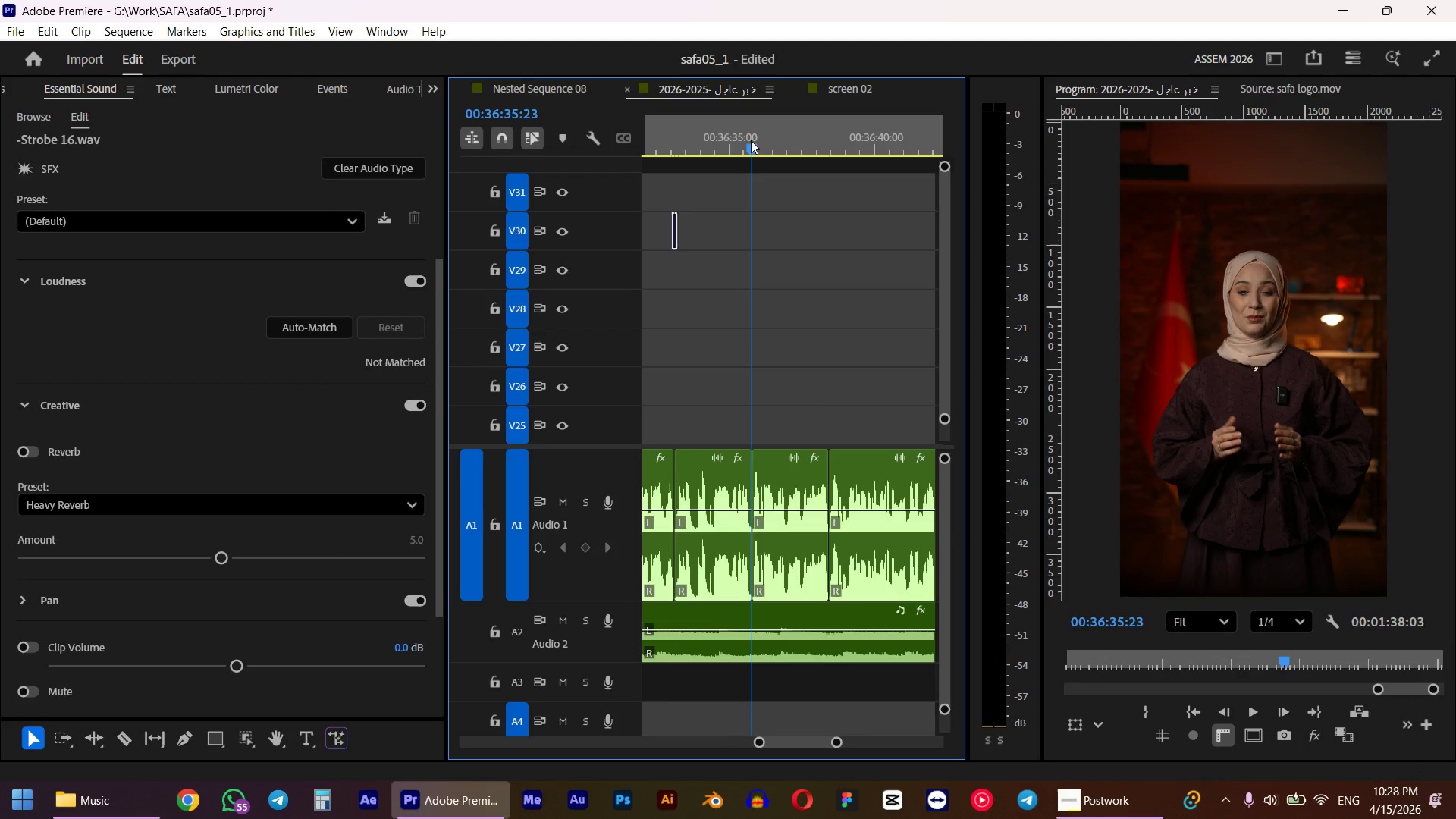 
left_click_drag(start_coordinate=[675, 239], to_coordinate=[751, 240])
 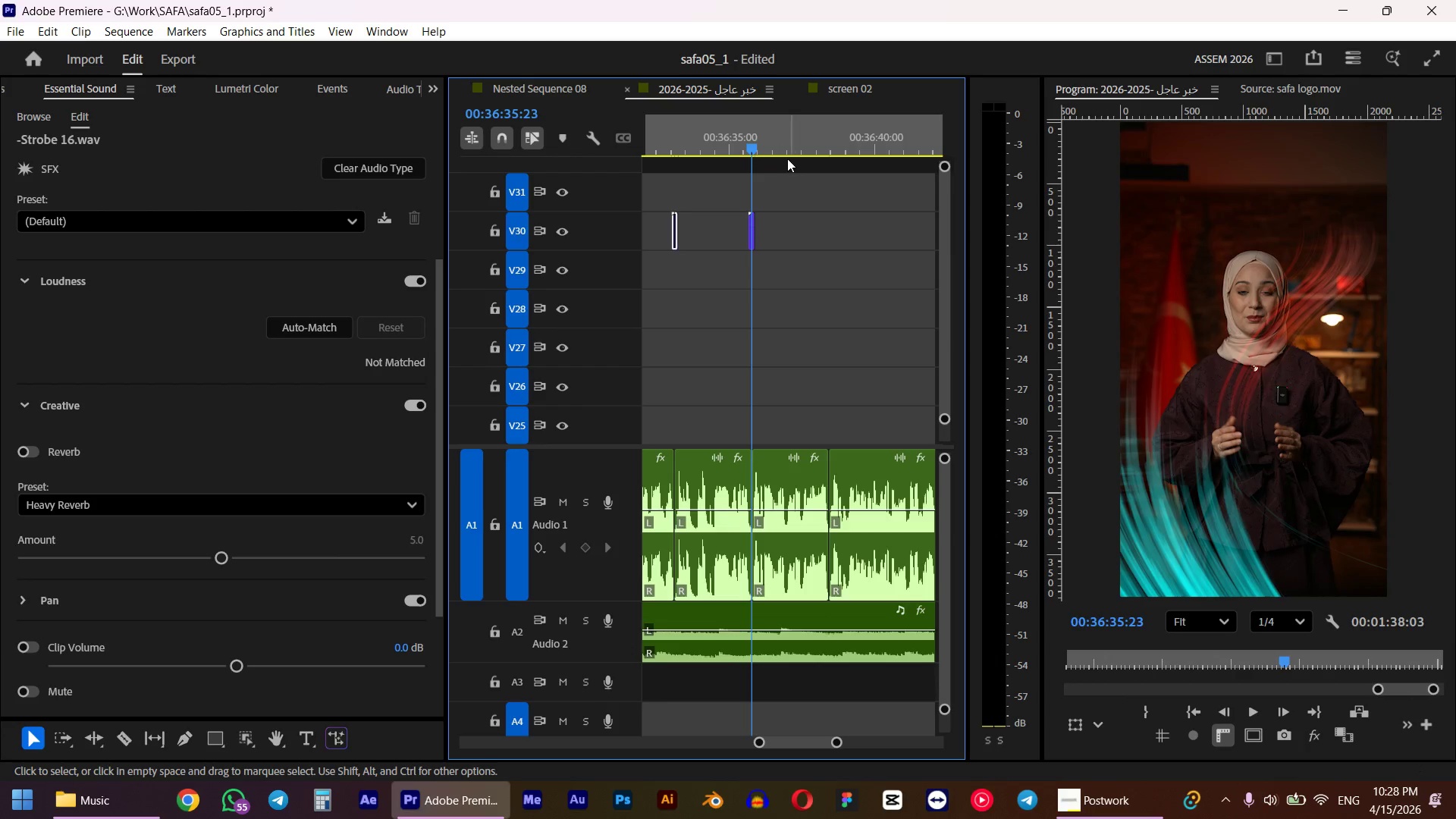 
left_click_drag(start_coordinate=[786, 157], to_coordinate=[836, 158])
 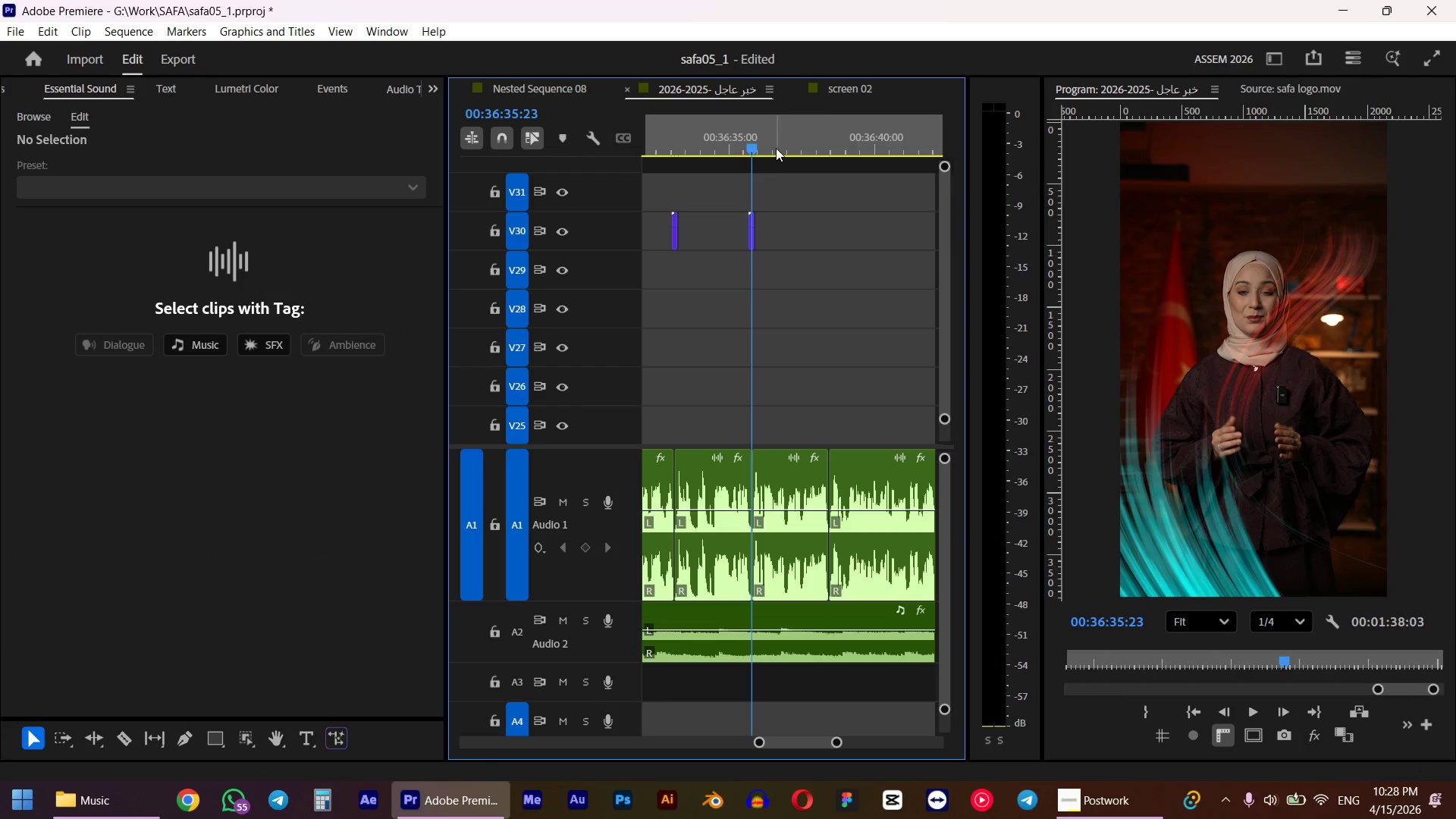 
left_click([770, 148])
 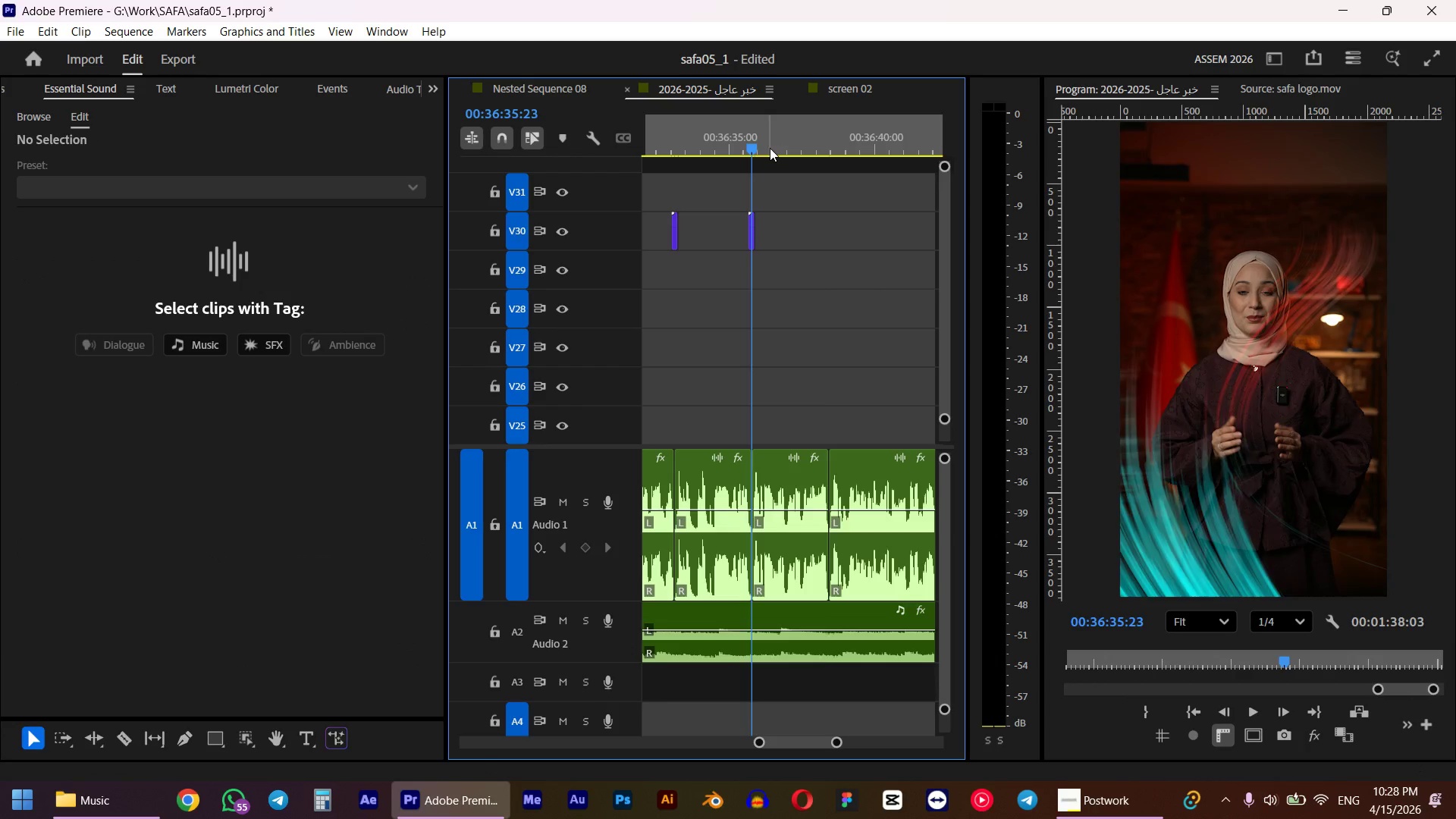 
key(Space)
 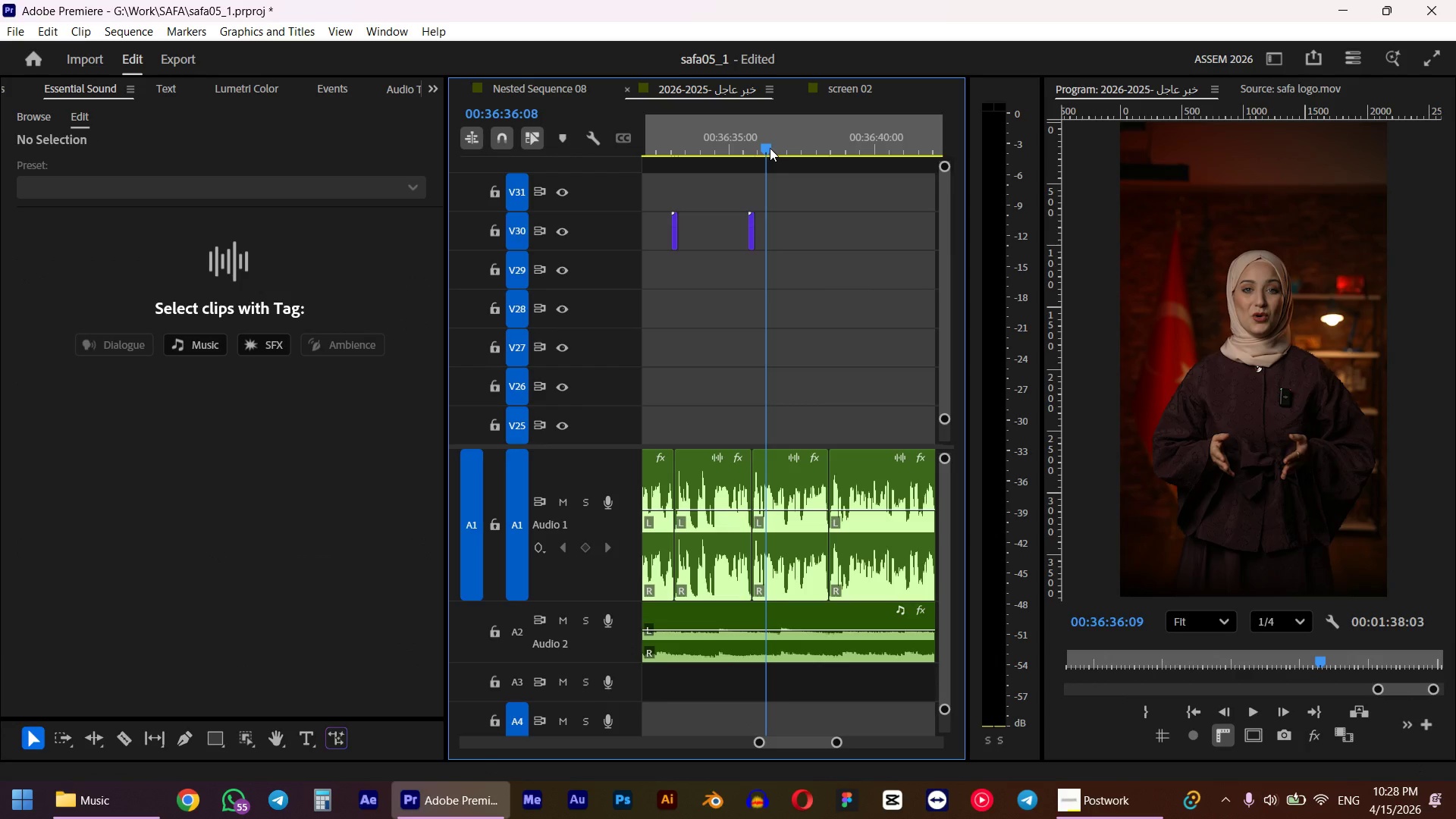 
hold_key(key=AltLeft, duration=0.33)
scroll: coordinate [812, 253], scroll_direction: down, amount: 7.0
 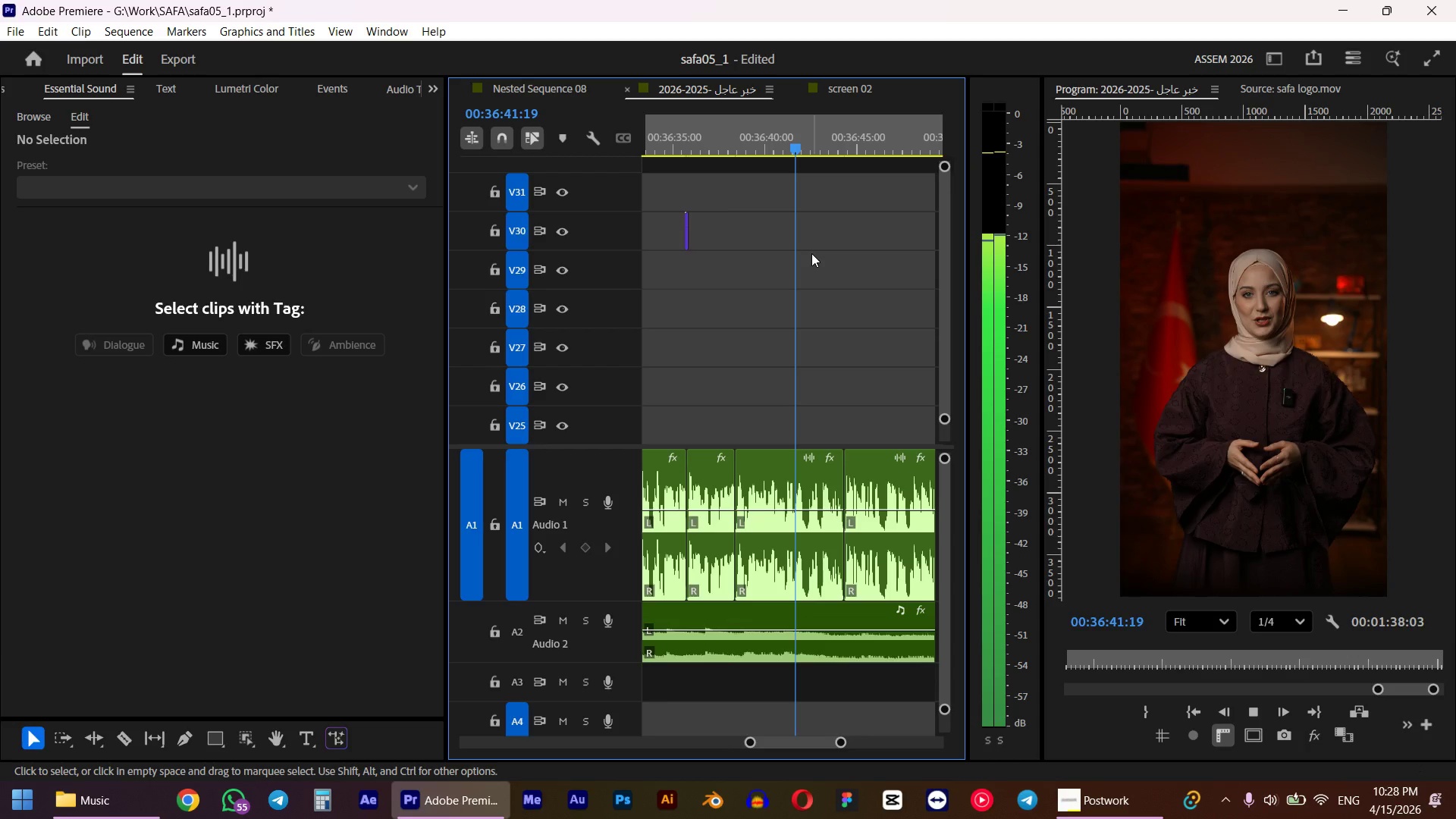 
wait(5.72)
 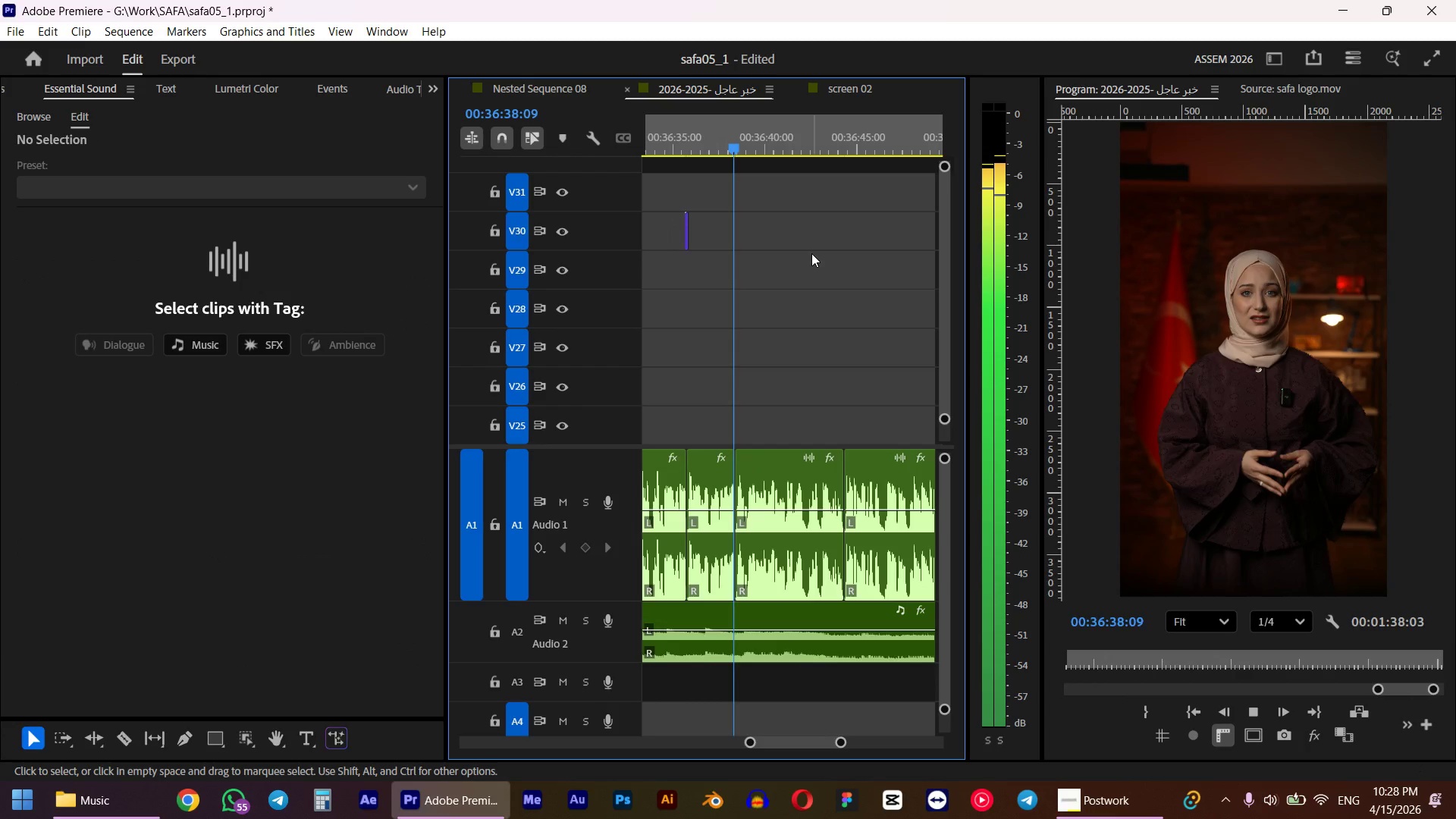 
key(Space)
 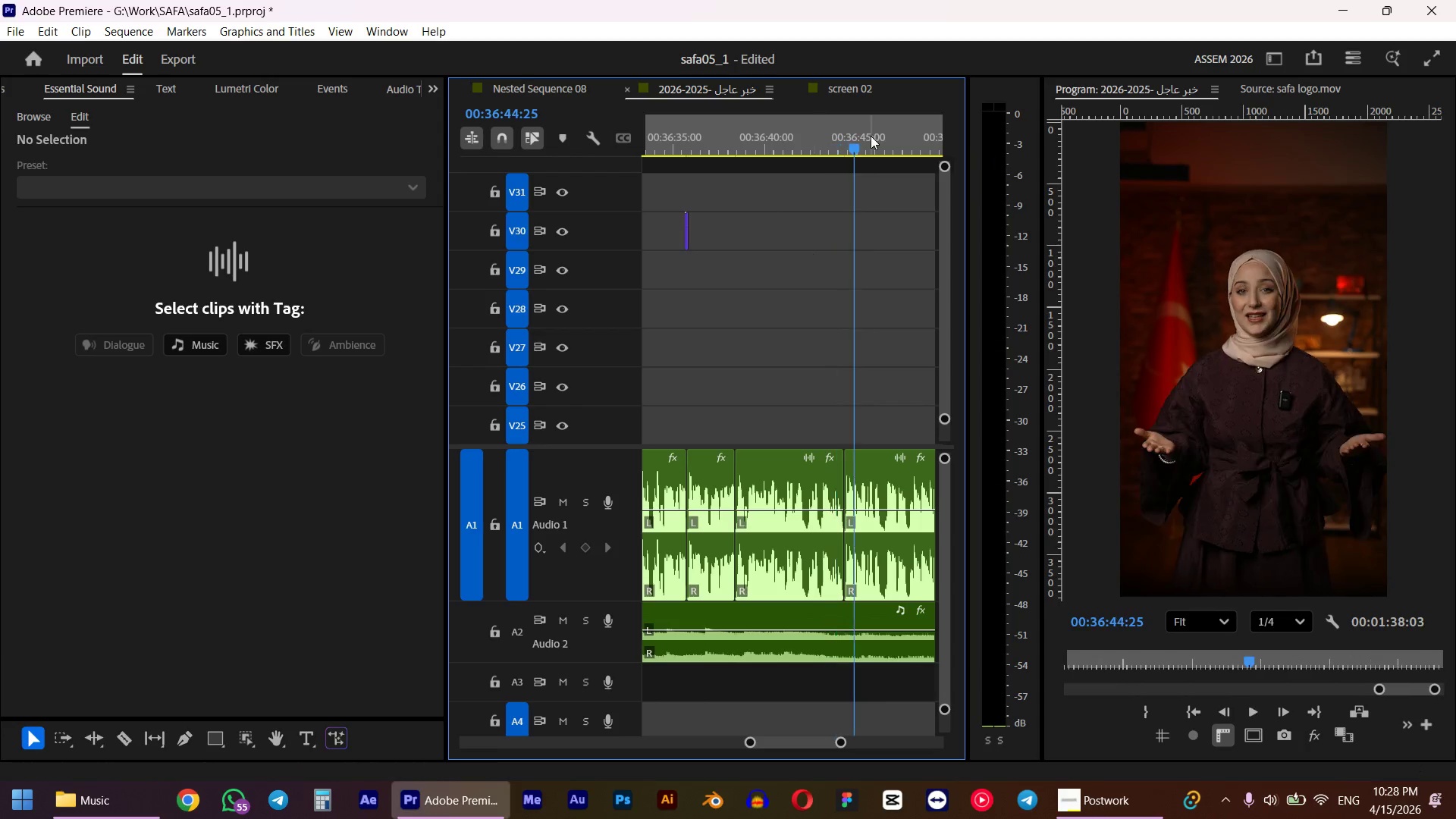 
left_click_drag(start_coordinate=[871, 136], to_coordinate=[855, 138])
 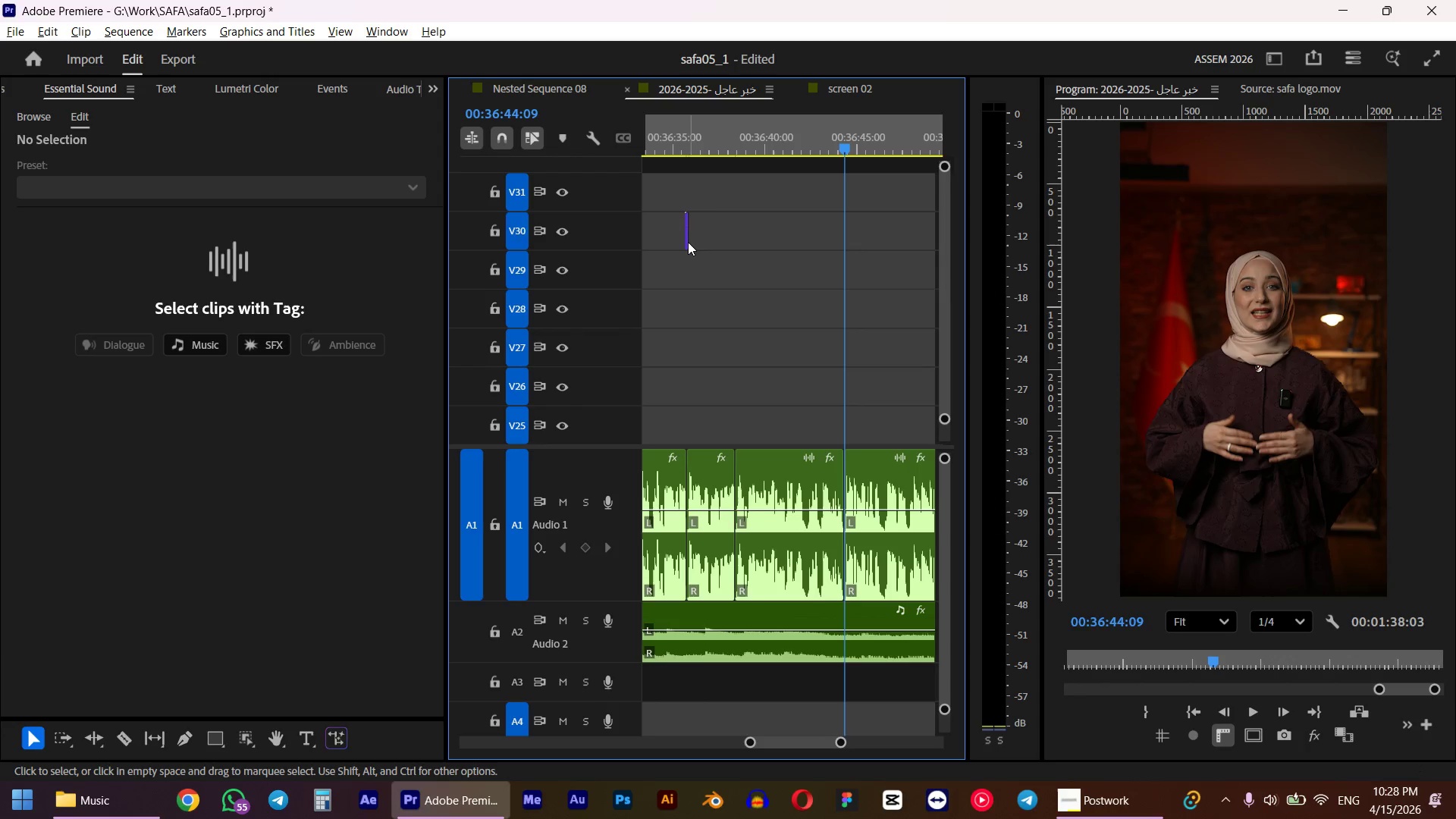 
hold_key(key=ShiftLeft, duration=0.56)
 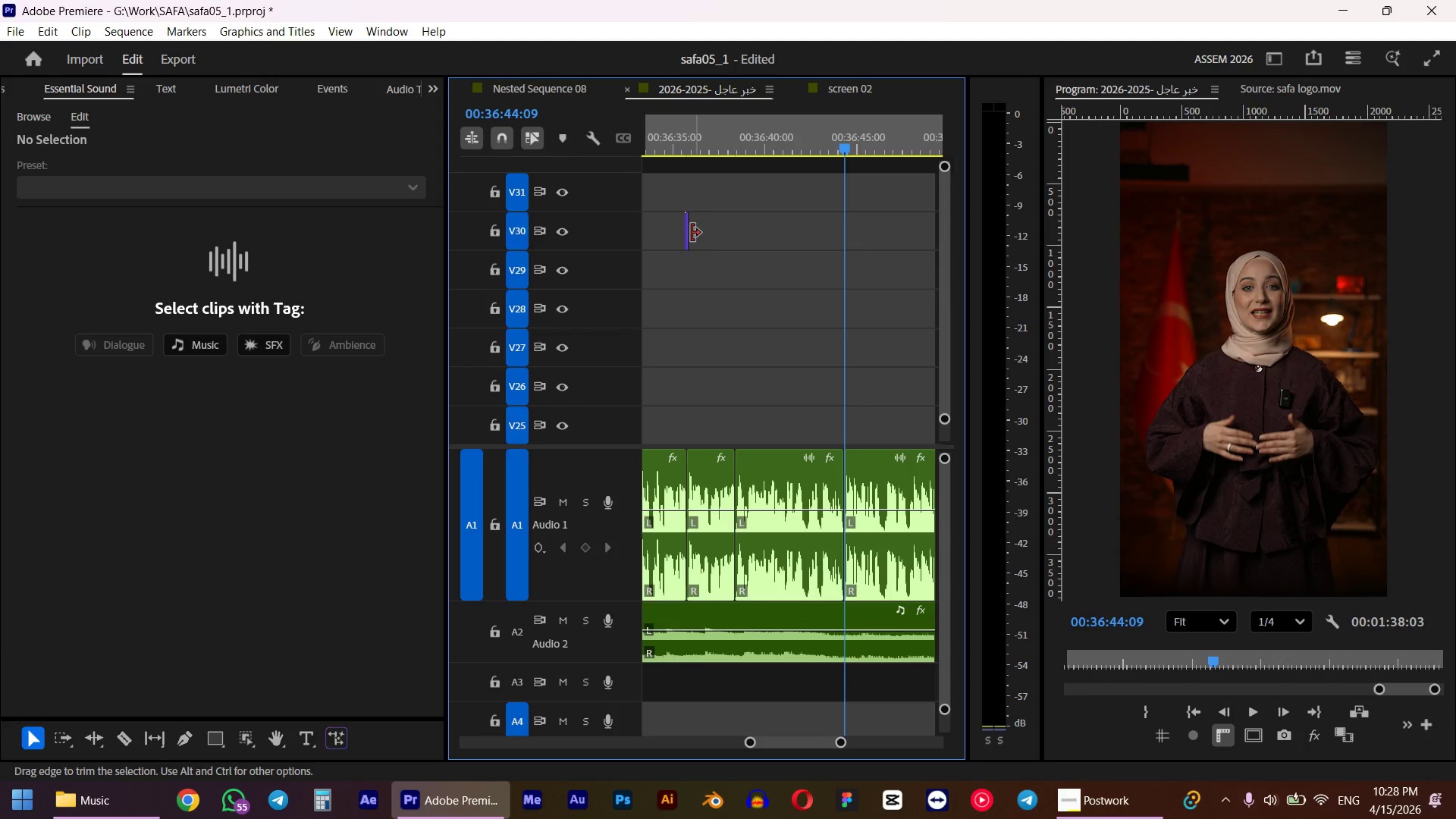 
hold_key(key=AltLeft, duration=2.98)
left_click_drag(start_coordinate=[688, 243], to_coordinate=[846, 233])
 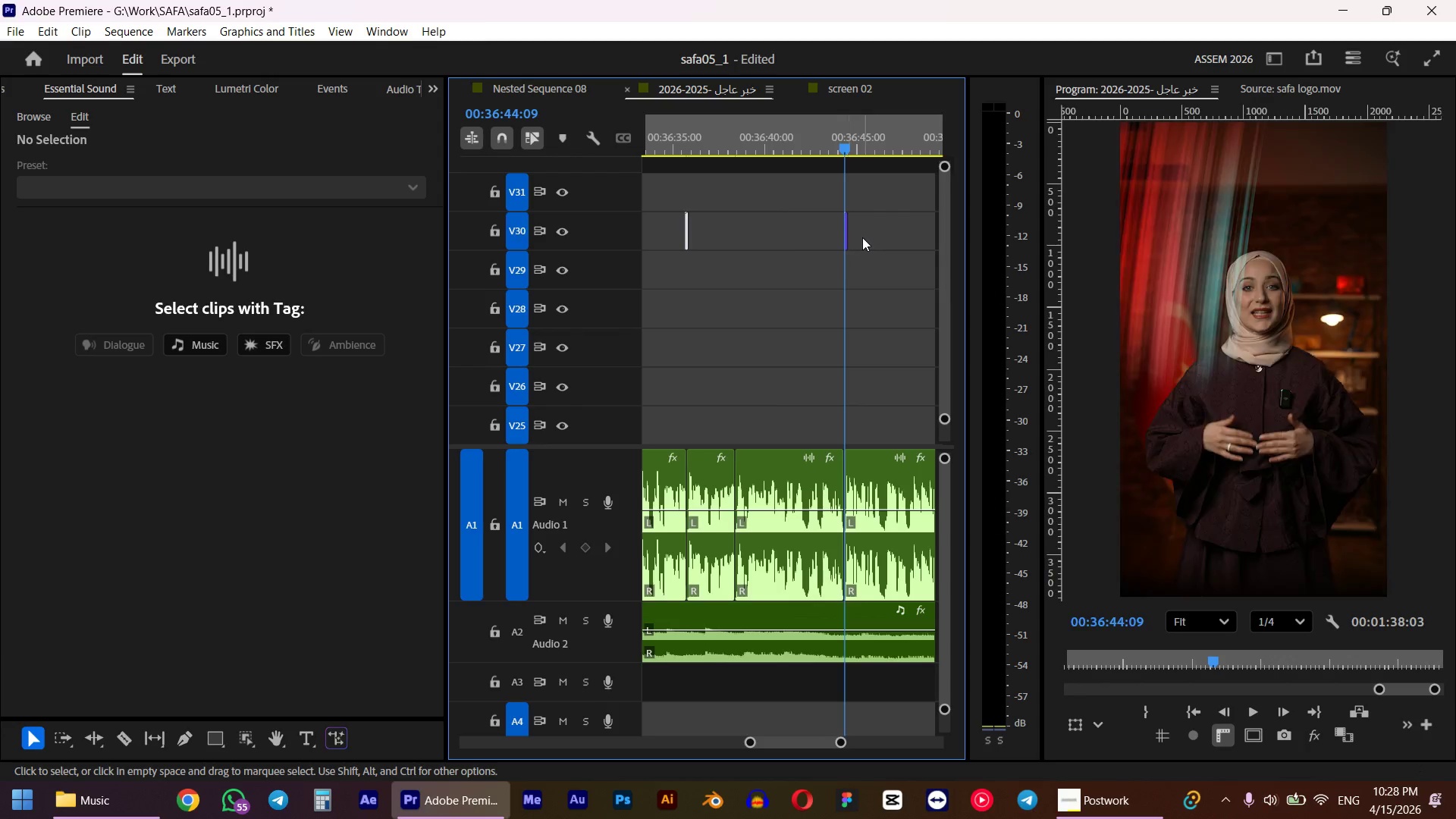 
hold_key(key=AltLeft, duration=1.11)
scroll: coordinate [806, 237], scroll_direction: up, amount: 17.0
 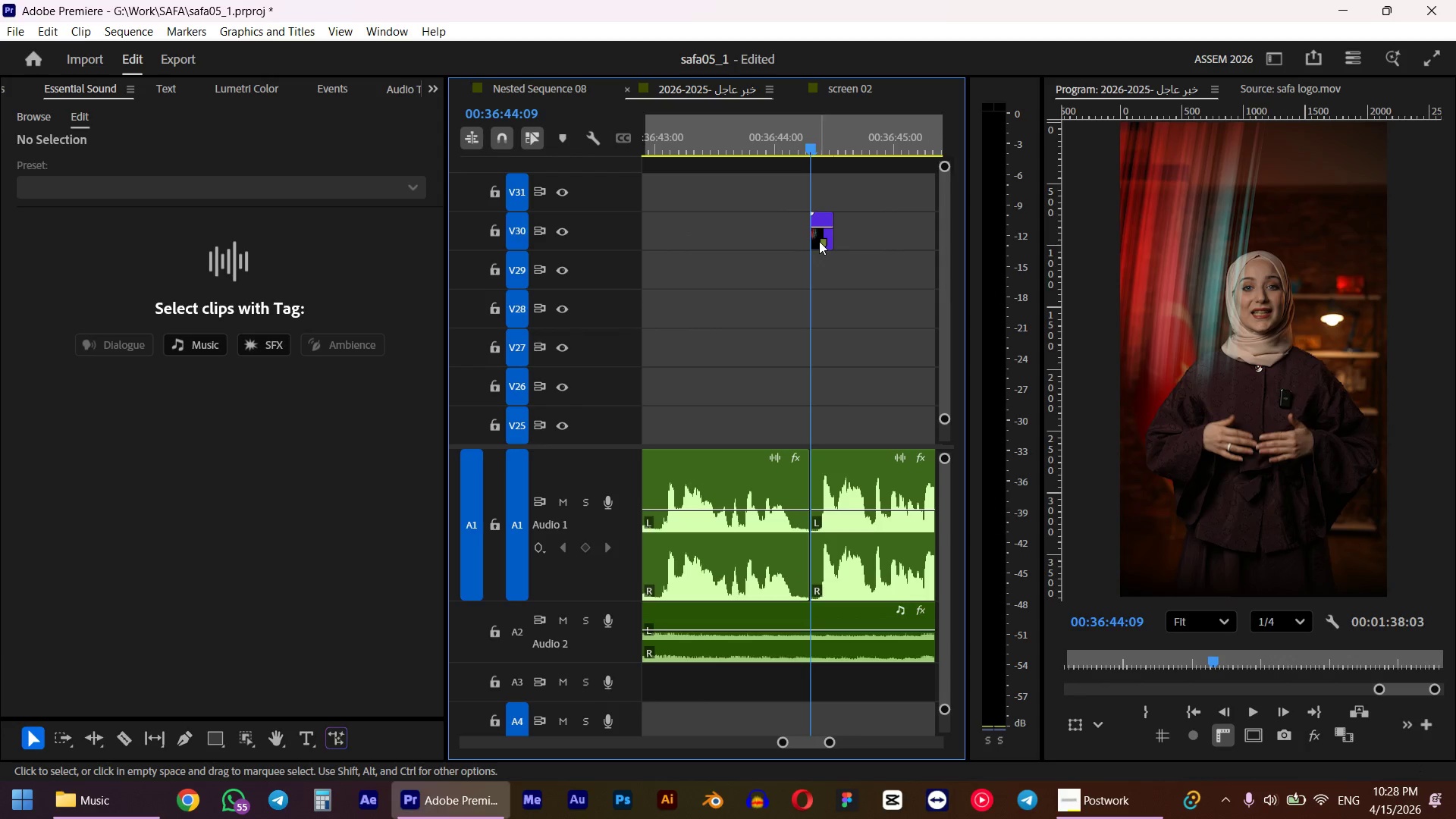 
left_click_drag(start_coordinate=[824, 238], to_coordinate=[811, 238])
 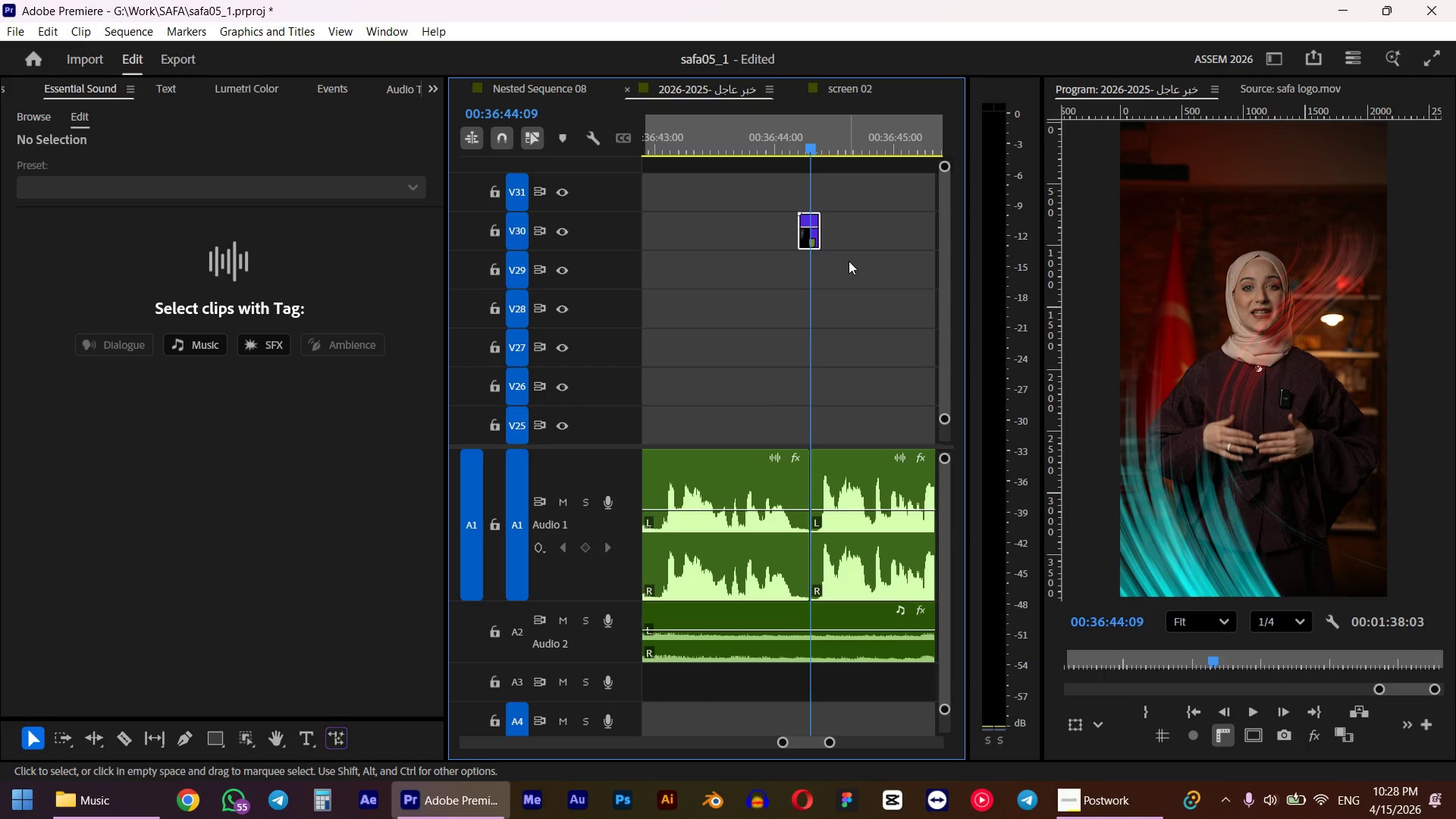 
key(Space)
 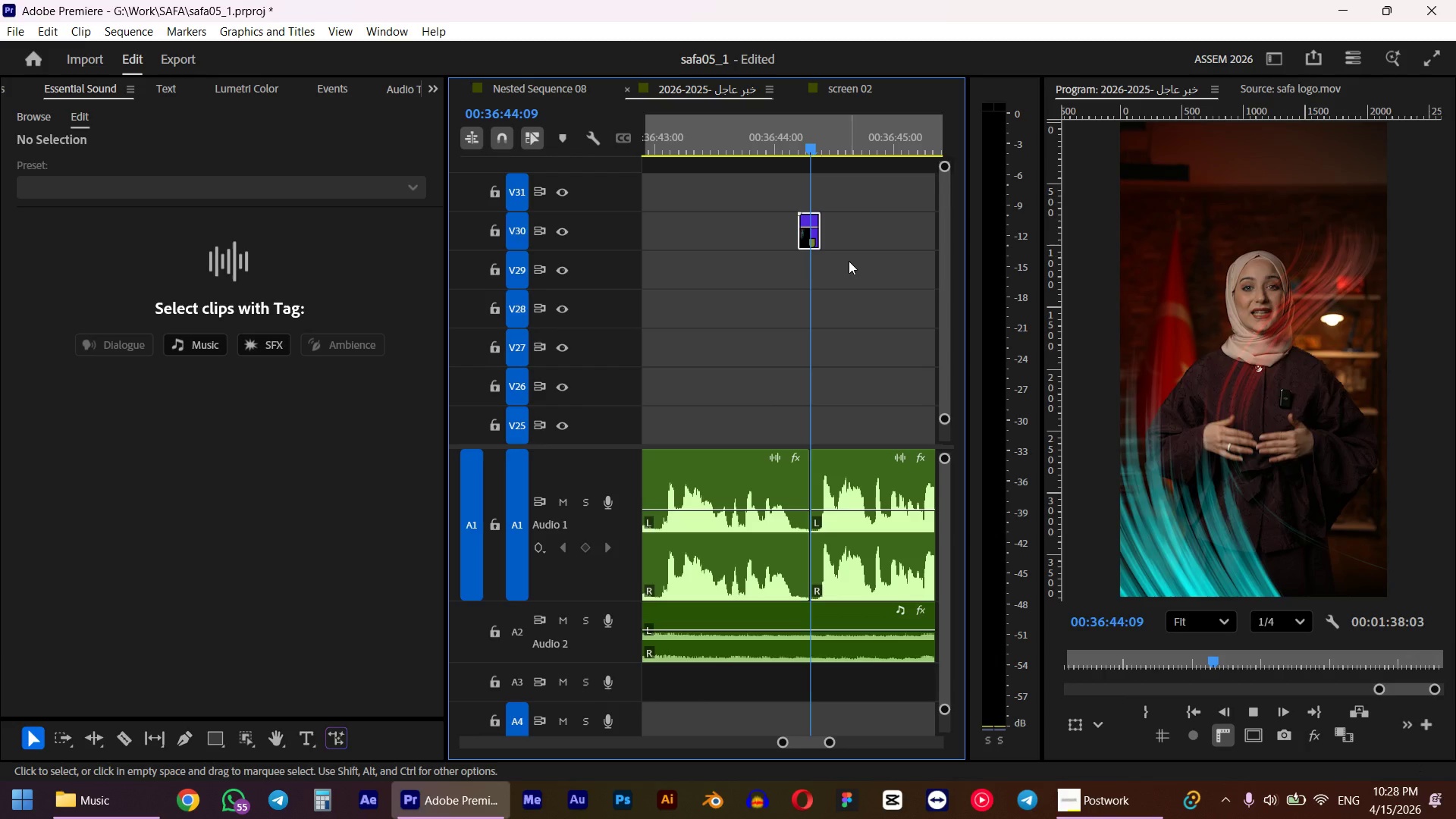 
hold_key(key=AltLeft, duration=1.5)
 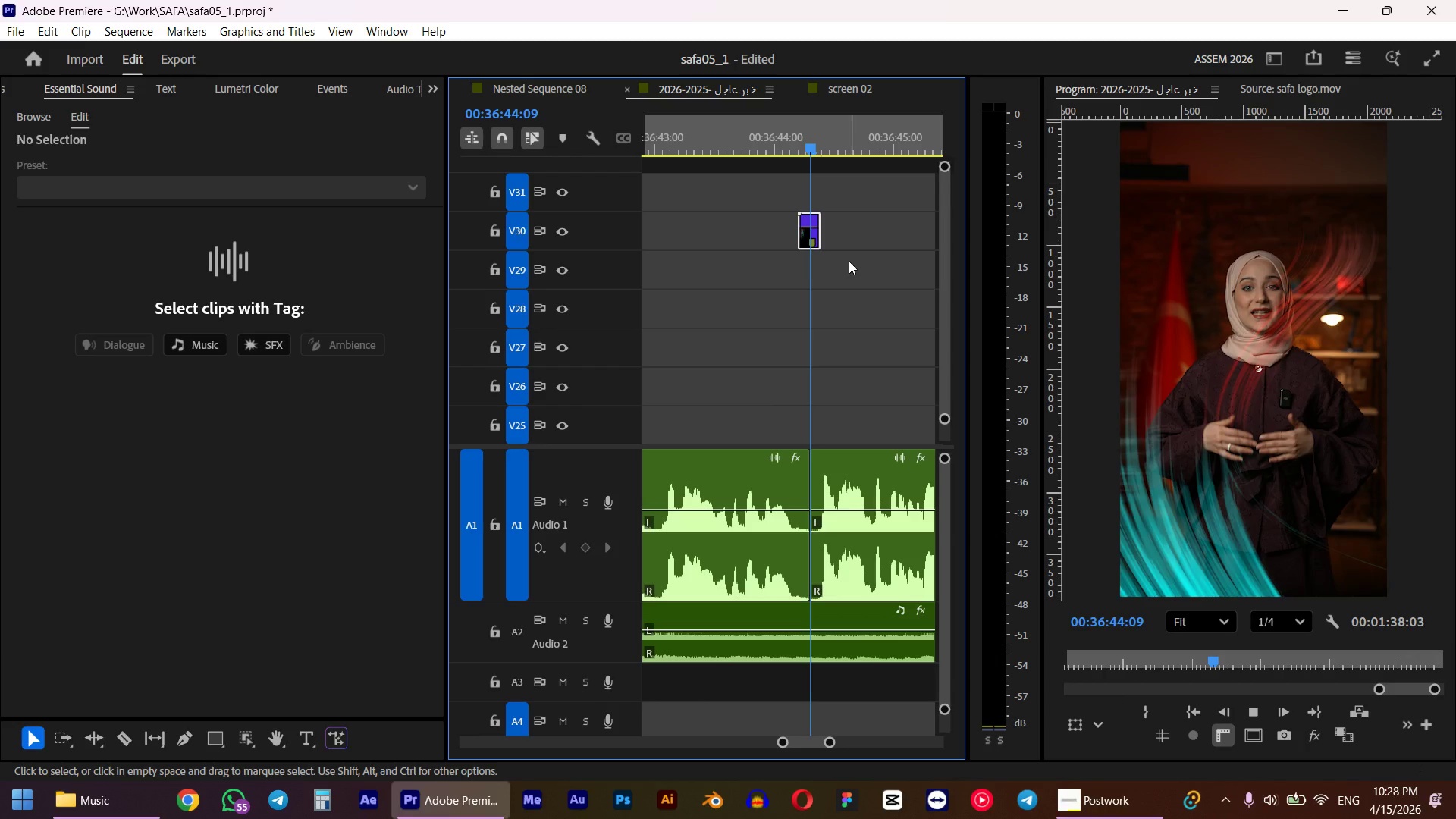 
hold_key(key=AltLeft, duration=0.72)
 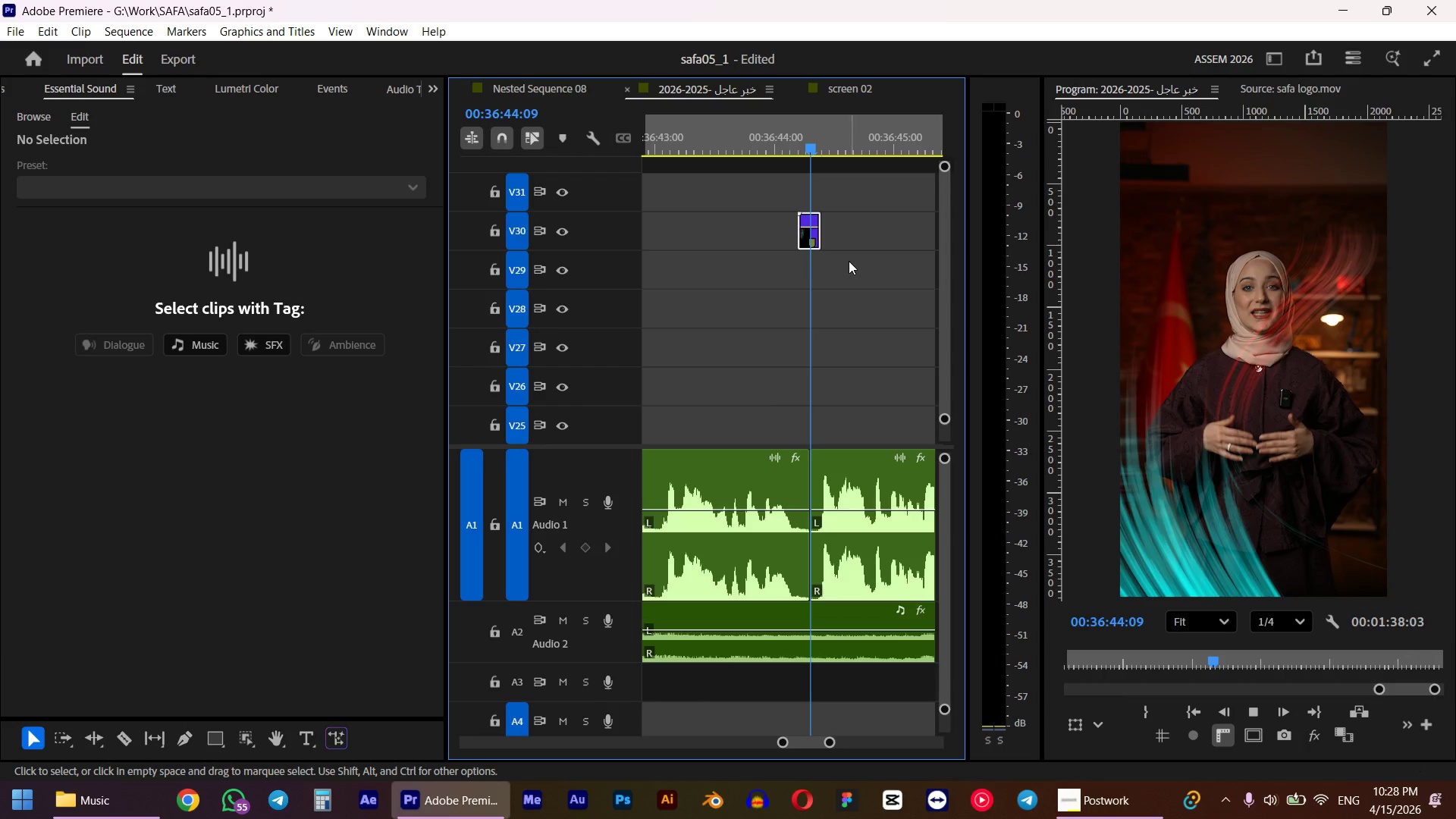 
scroll: coordinate [840, 261], scroll_direction: down, amount: 10.0
 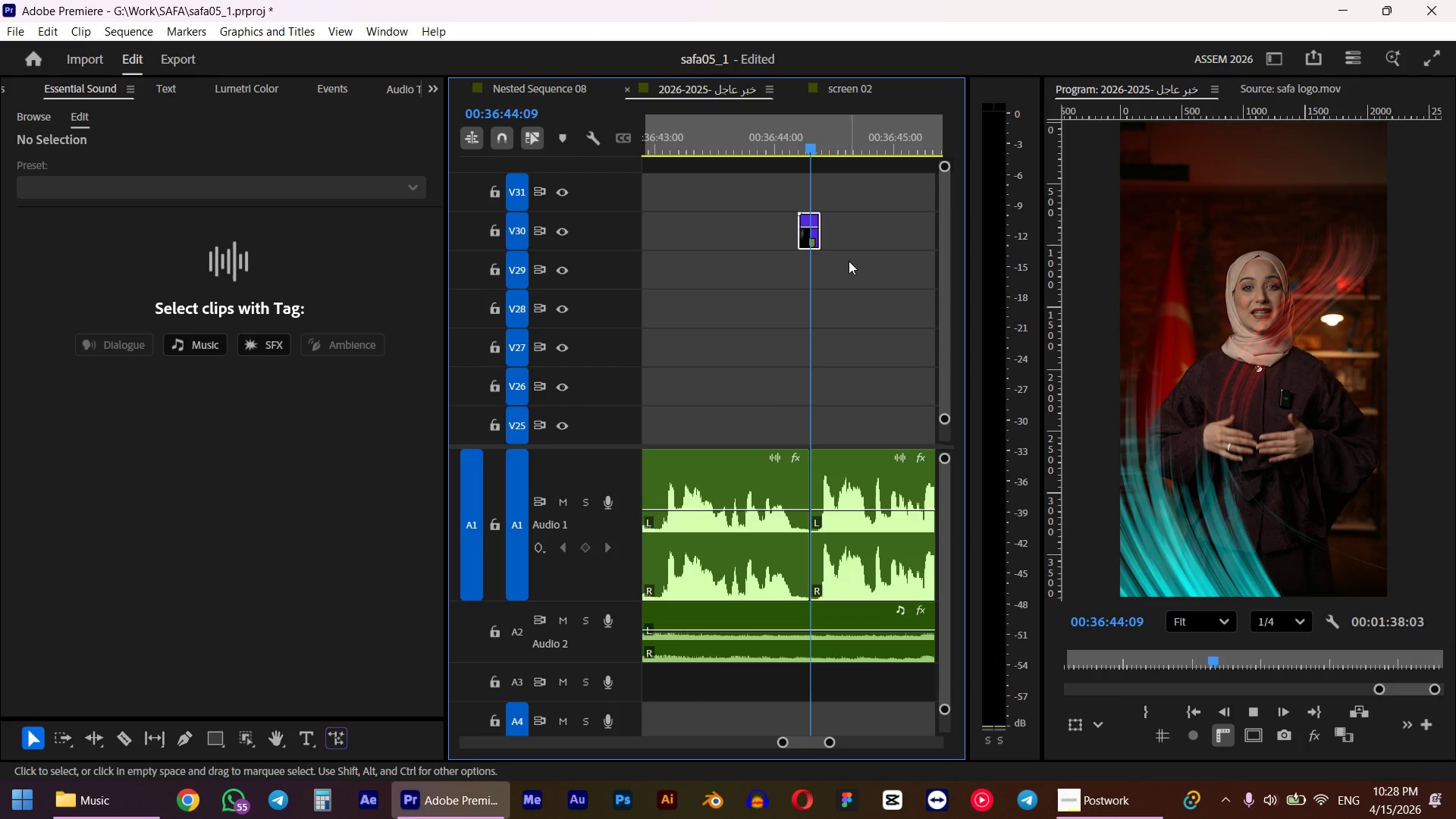 
hold_key(key=AltLeft, duration=0.33)
 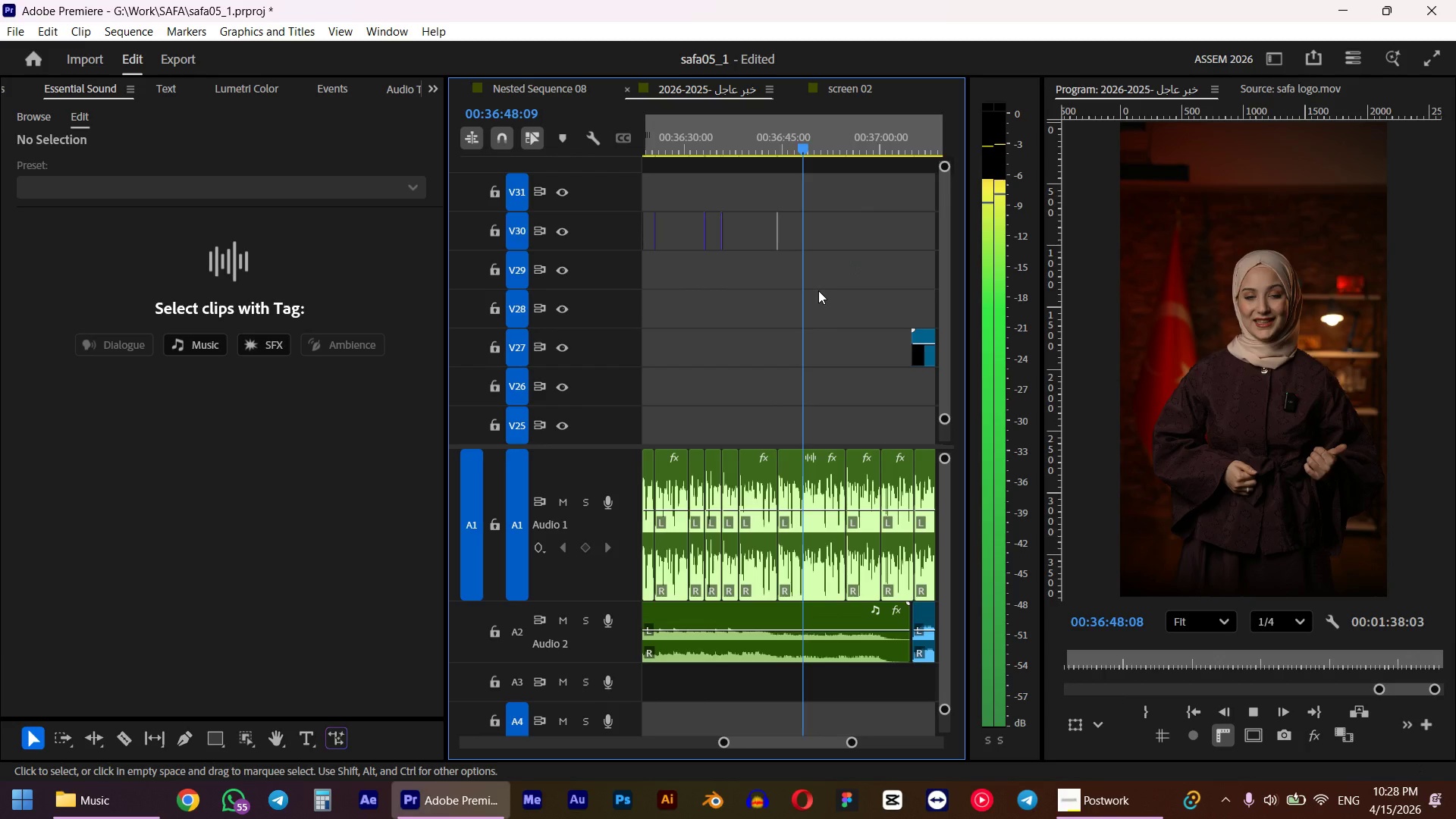 
hold_key(key=AltLeft, duration=4.36)
 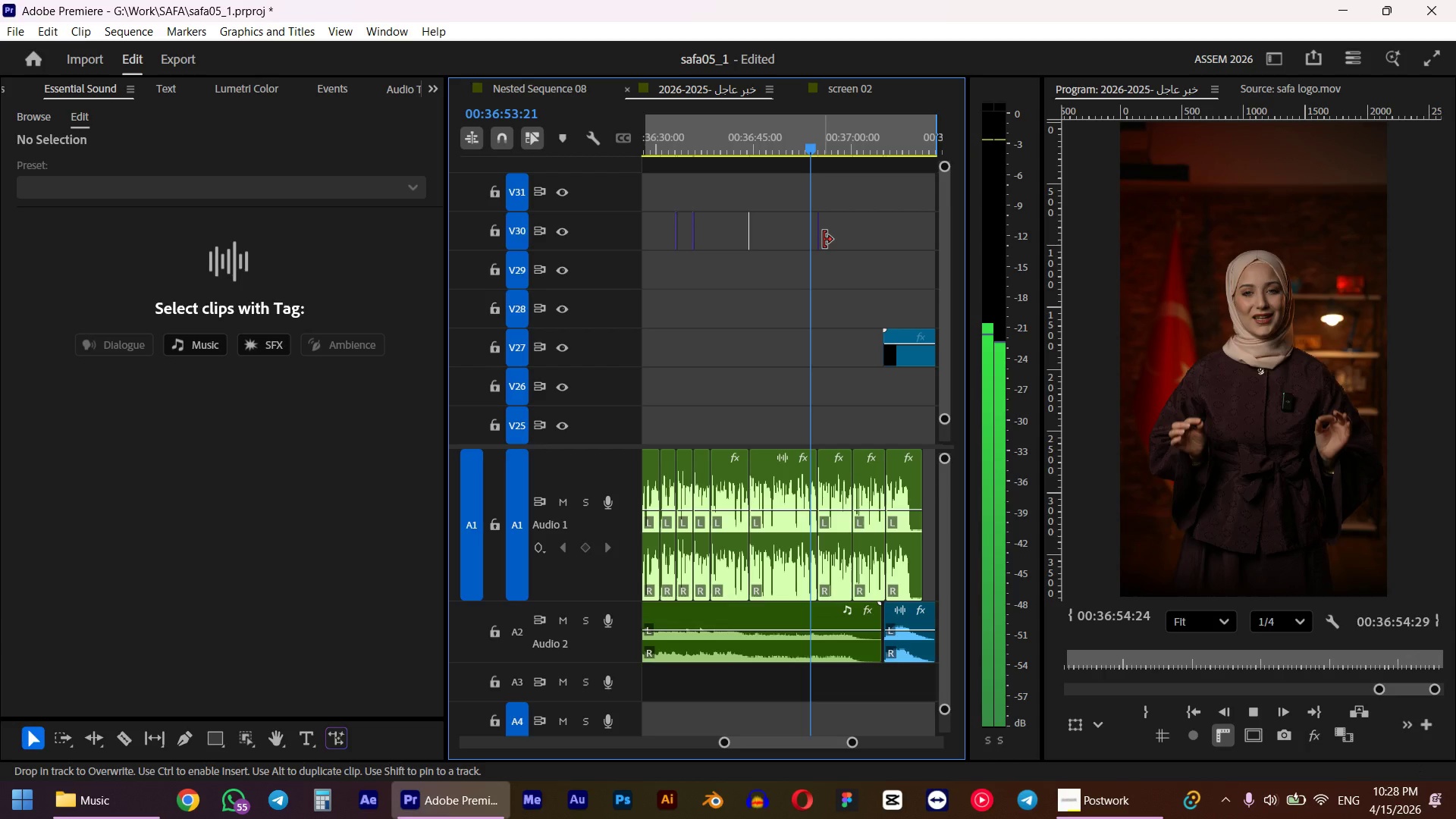 
scroll: coordinate [856, 283], scroll_direction: down, amount: 20.0
 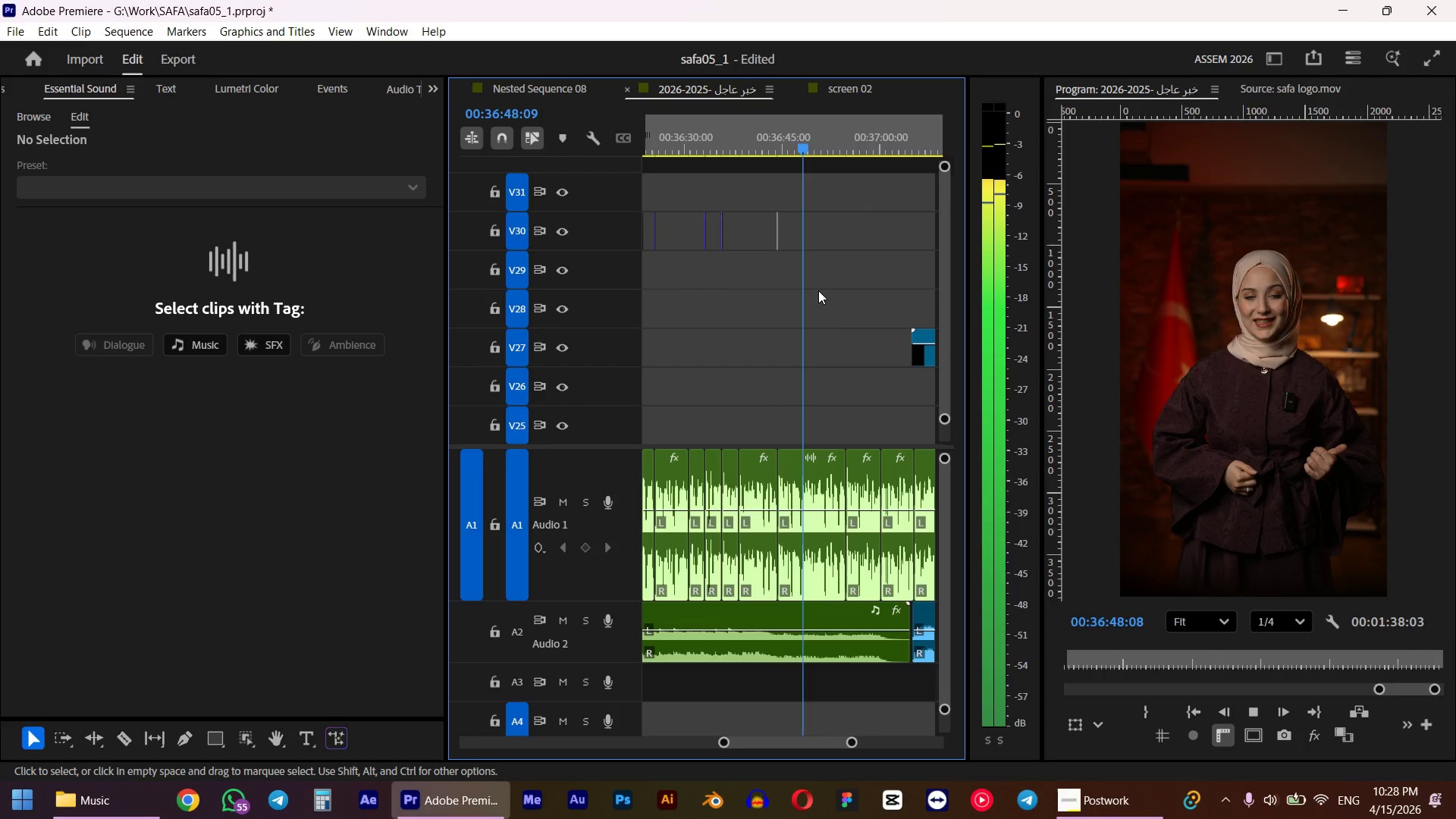 
left_click_drag(start_coordinate=[748, 238], to_coordinate=[822, 238])
 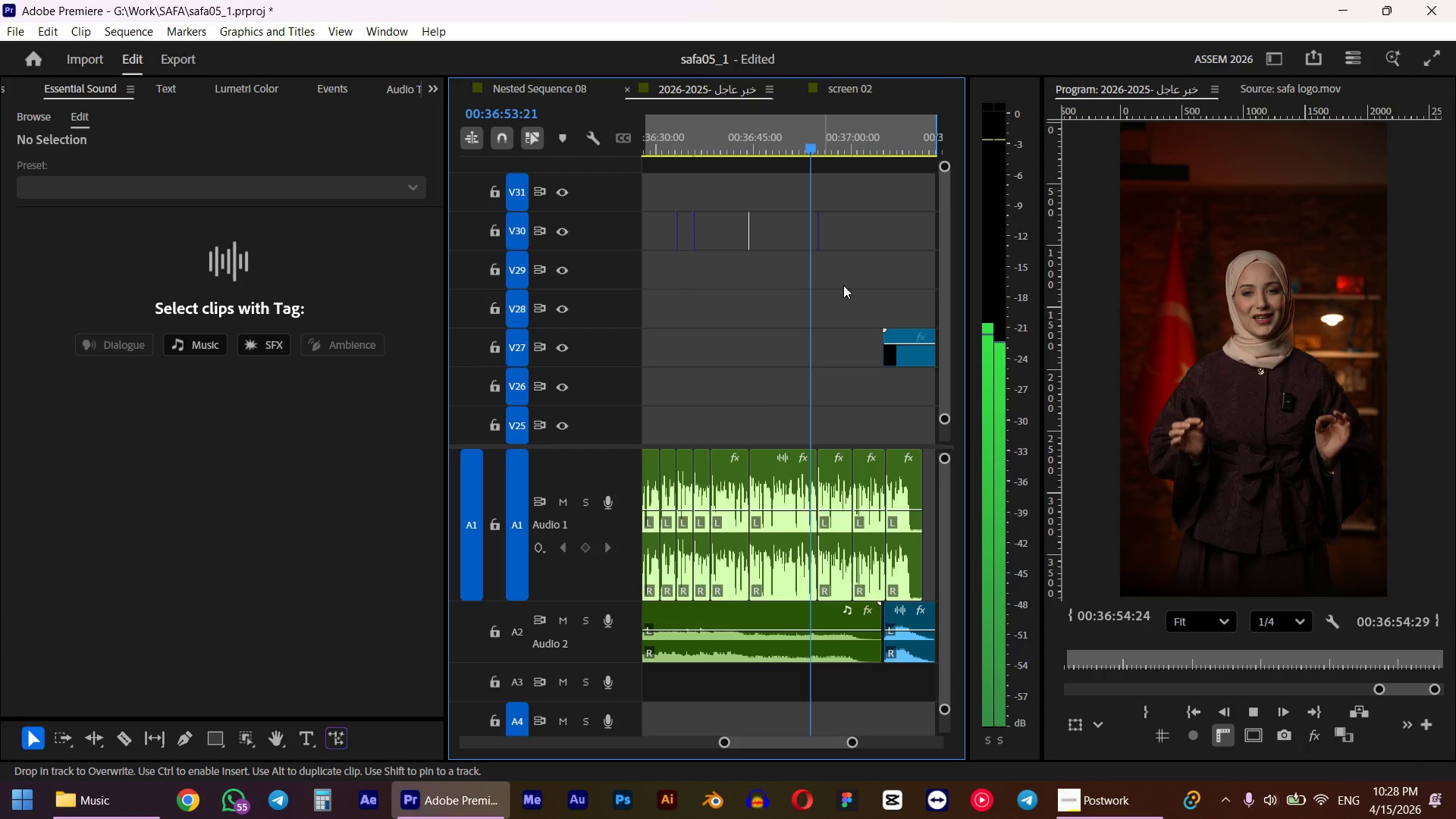 
hold_key(key=AltLeft, duration=0.83)
 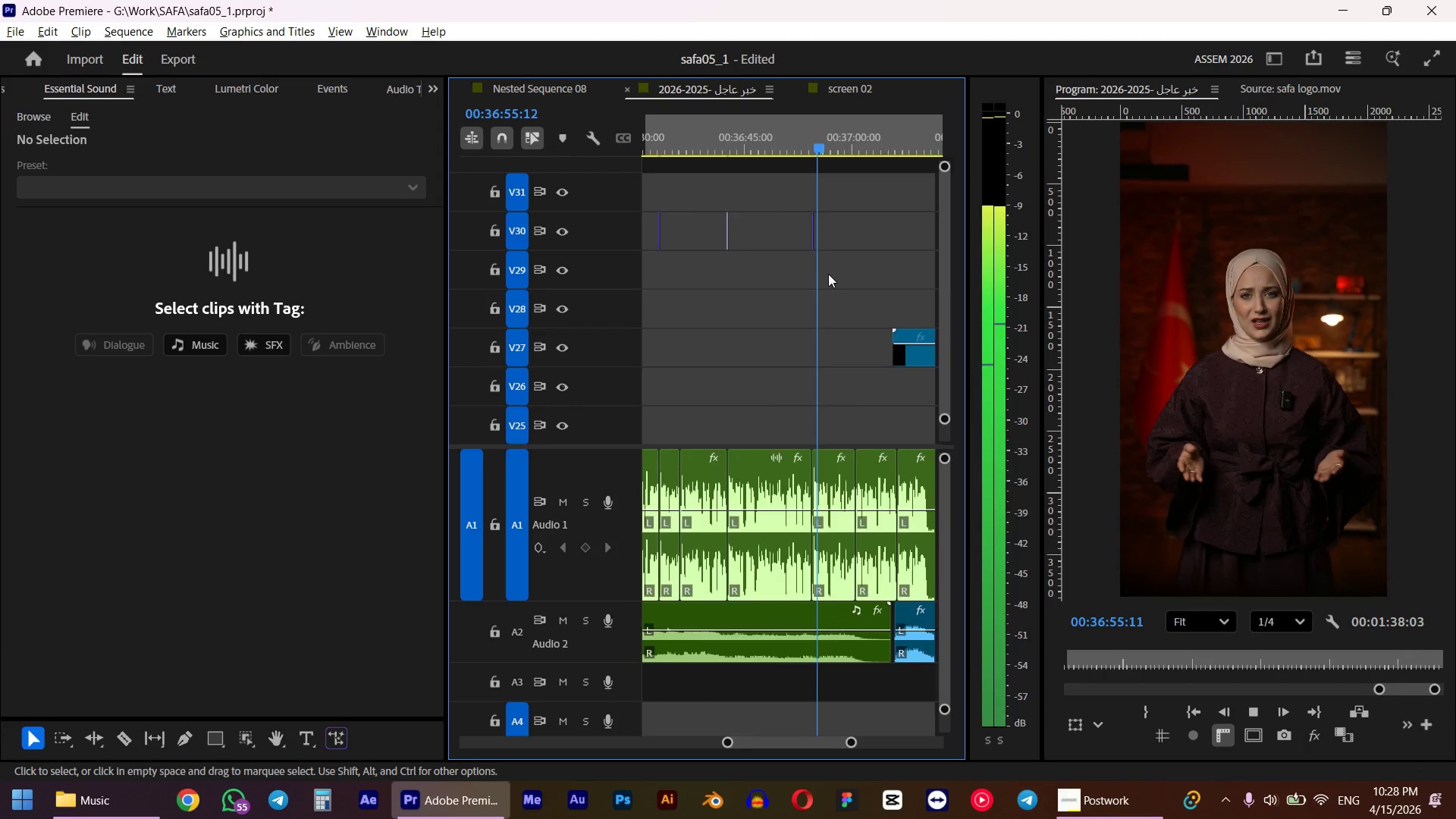 
key(Space)
 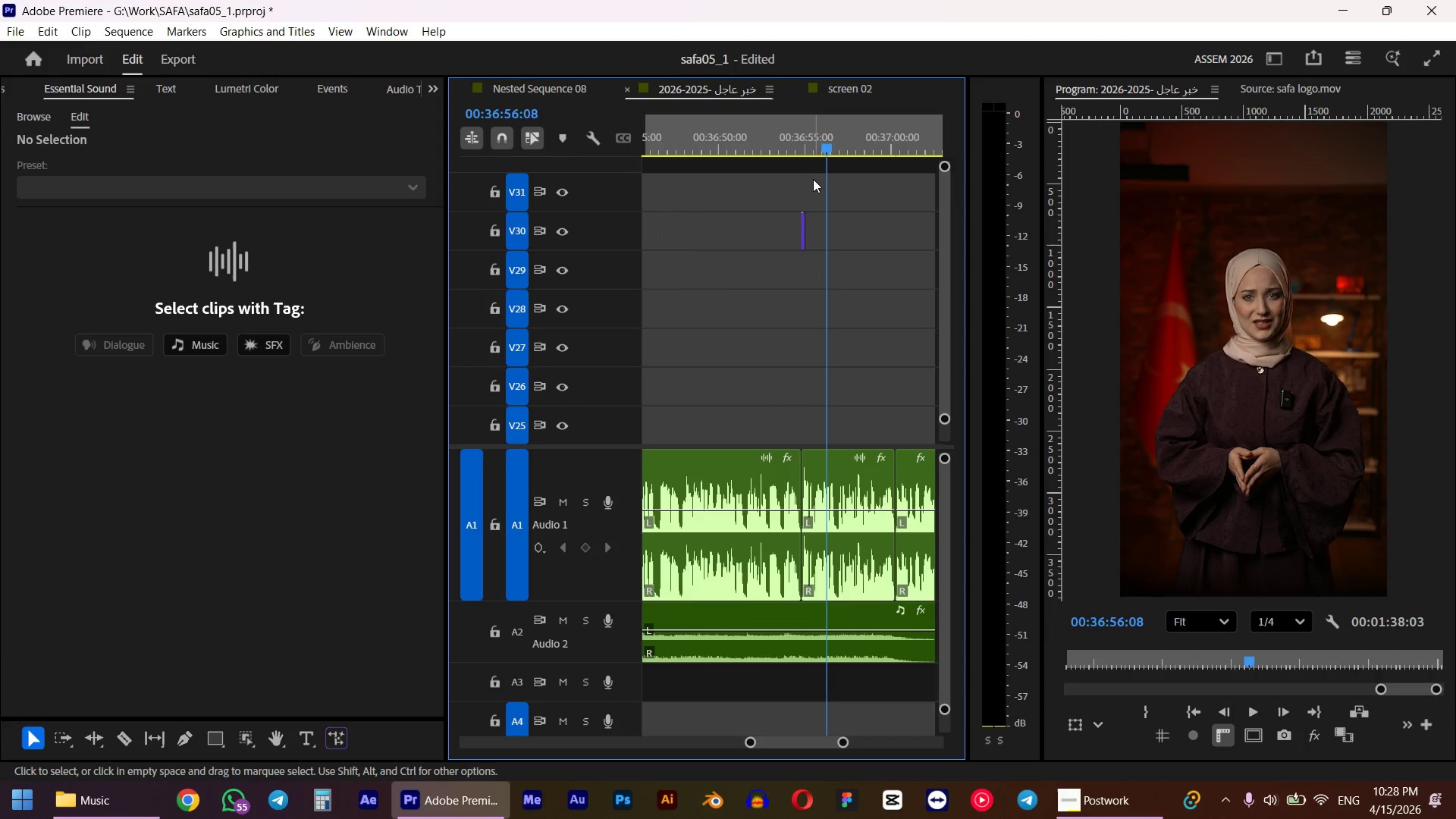 
left_click_drag(start_coordinate=[814, 194], to_coordinate=[788, 259])
 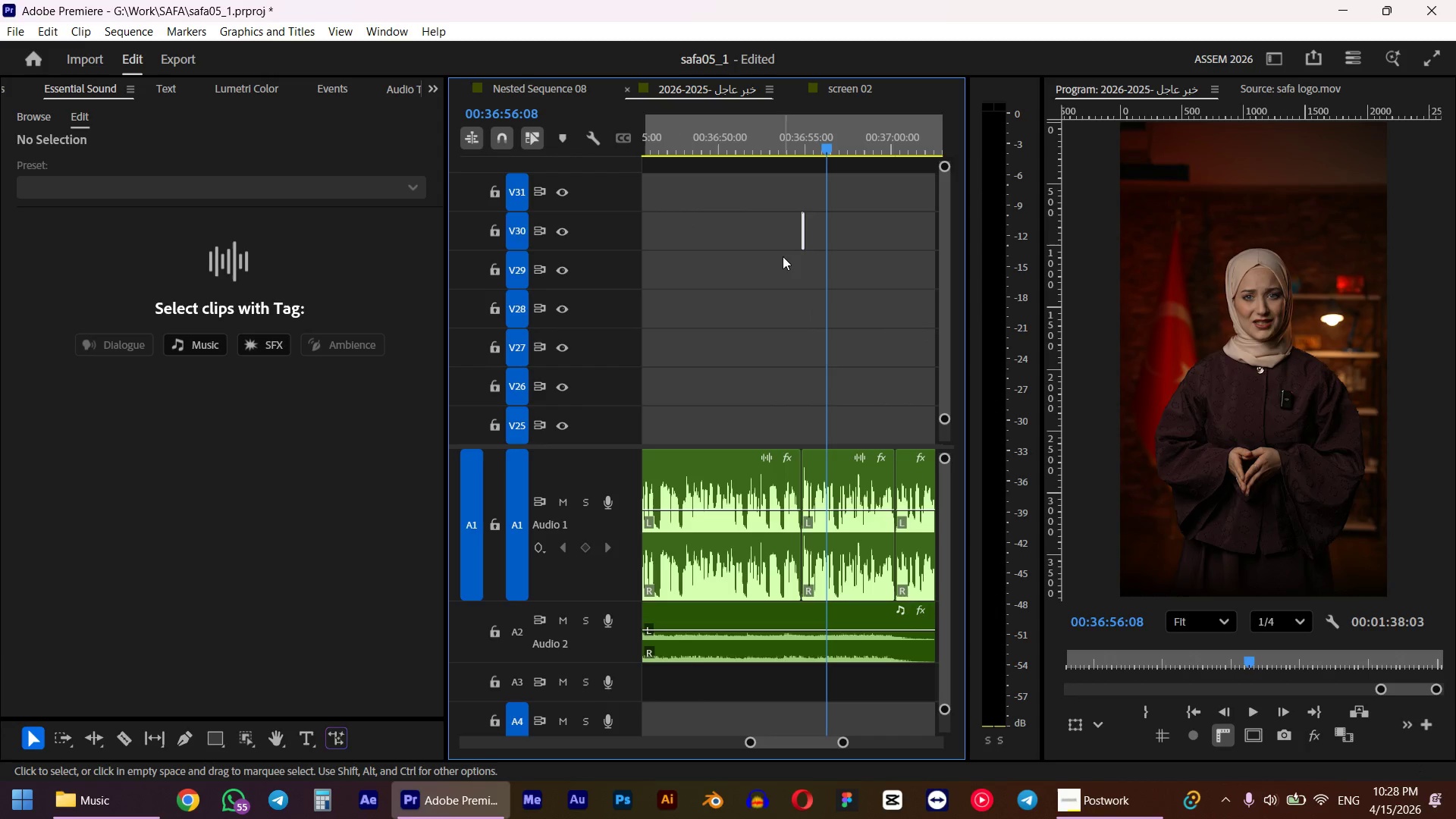 
scroll: coordinate [818, 271], scroll_direction: up, amount: 9.0
 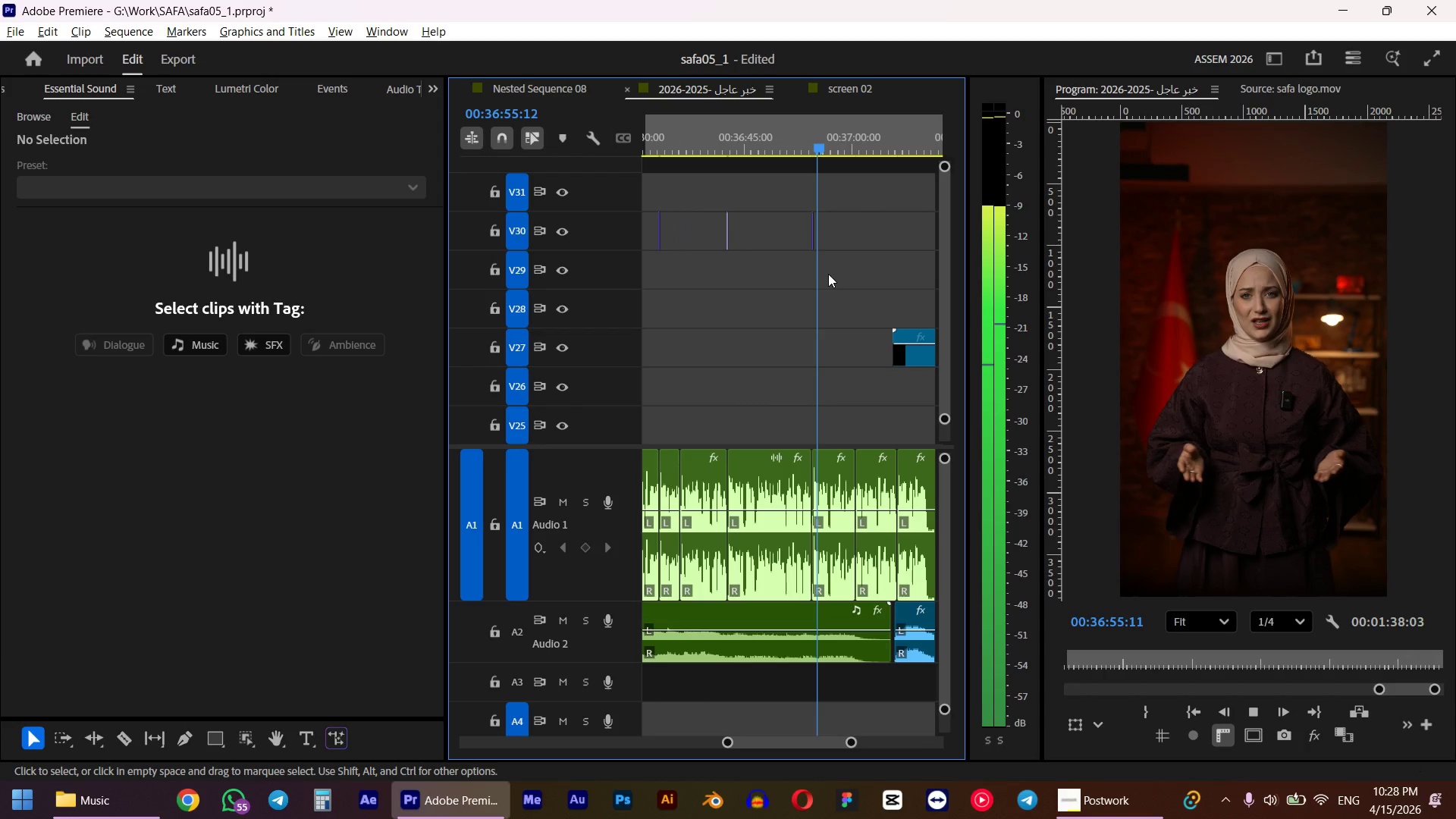 
key(Delete)
 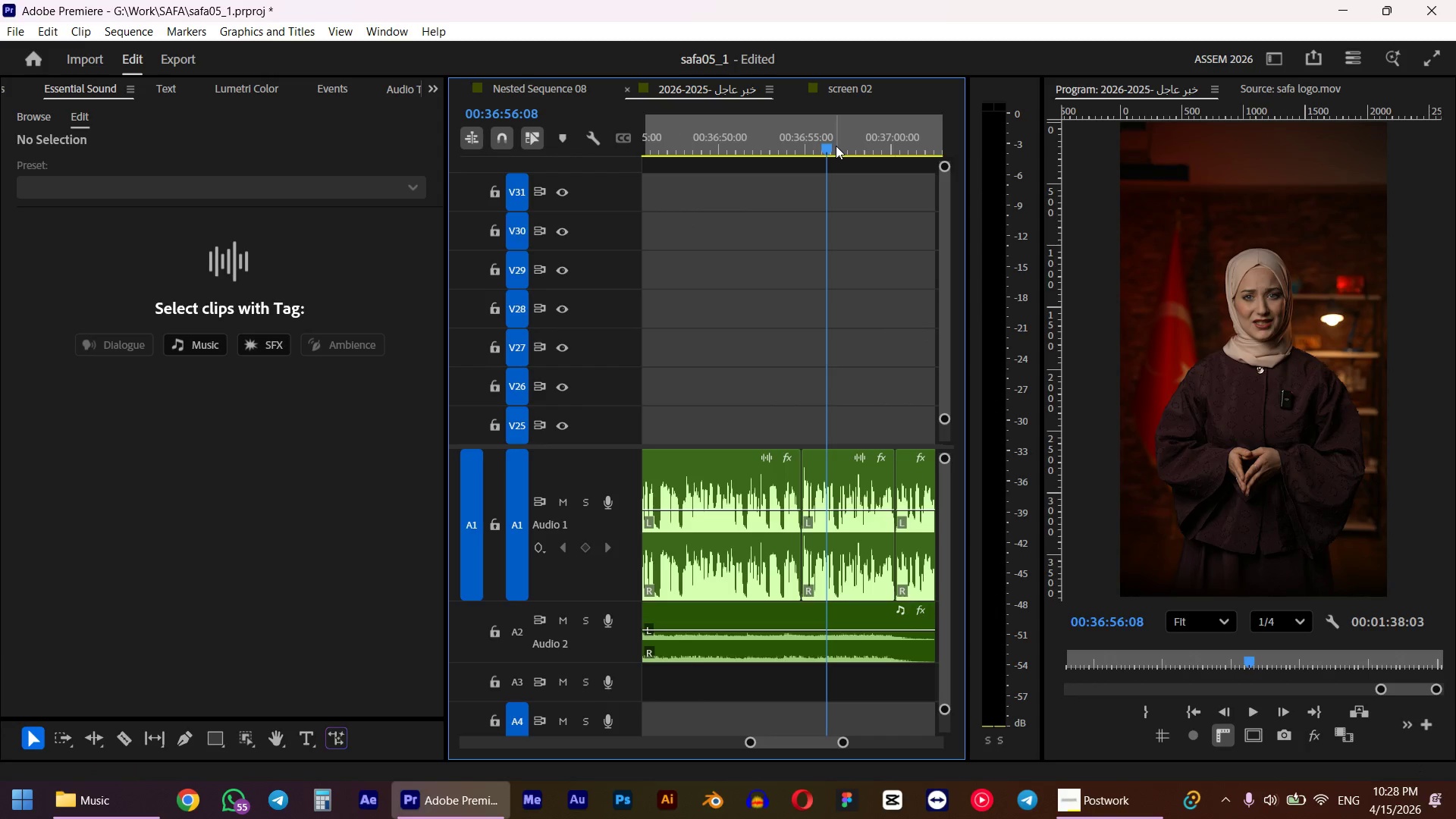 
left_click_drag(start_coordinate=[836, 144], to_coordinate=[807, 143])
 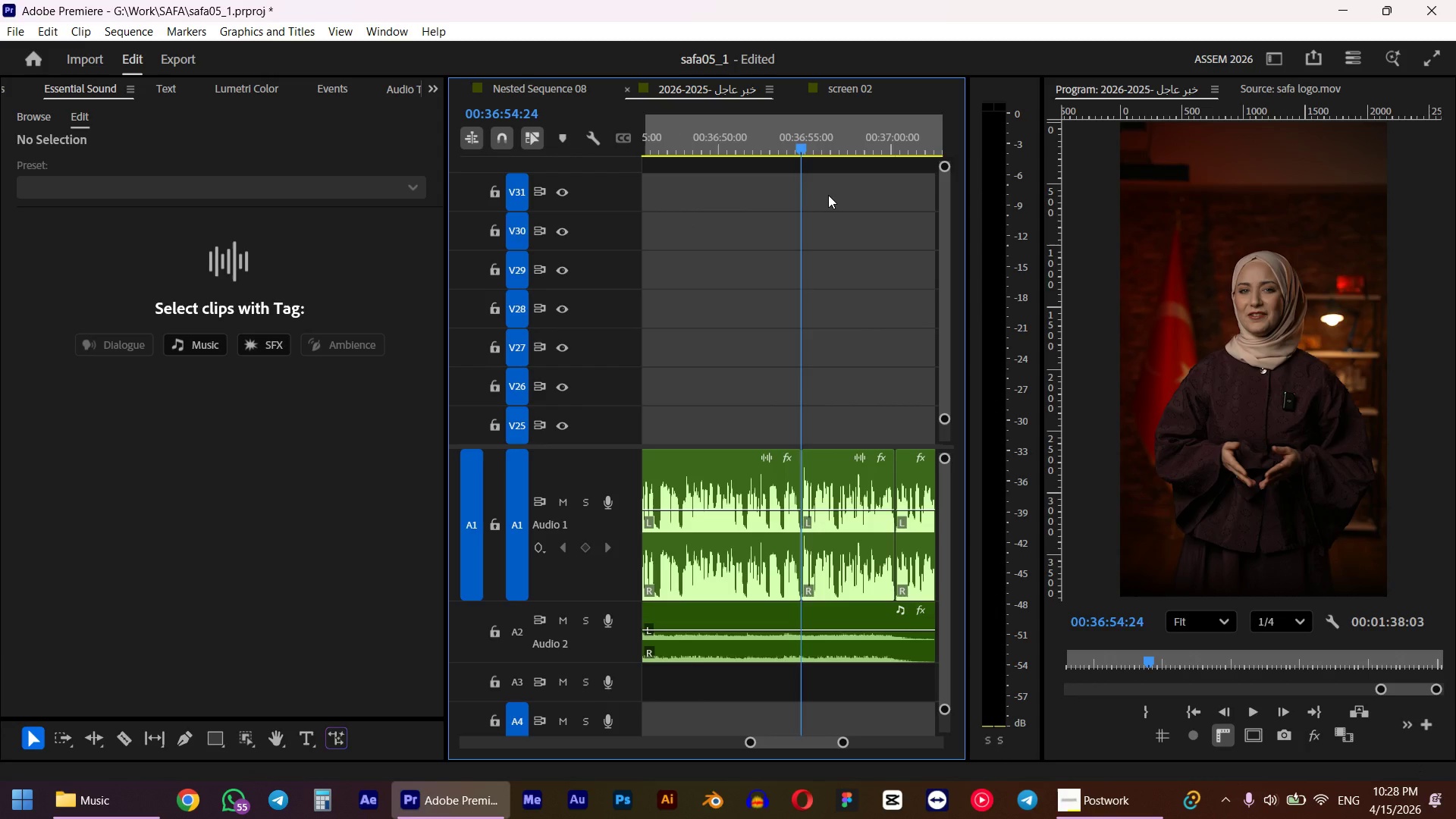 
hold_key(key=ShiftLeft, duration=0.38)
 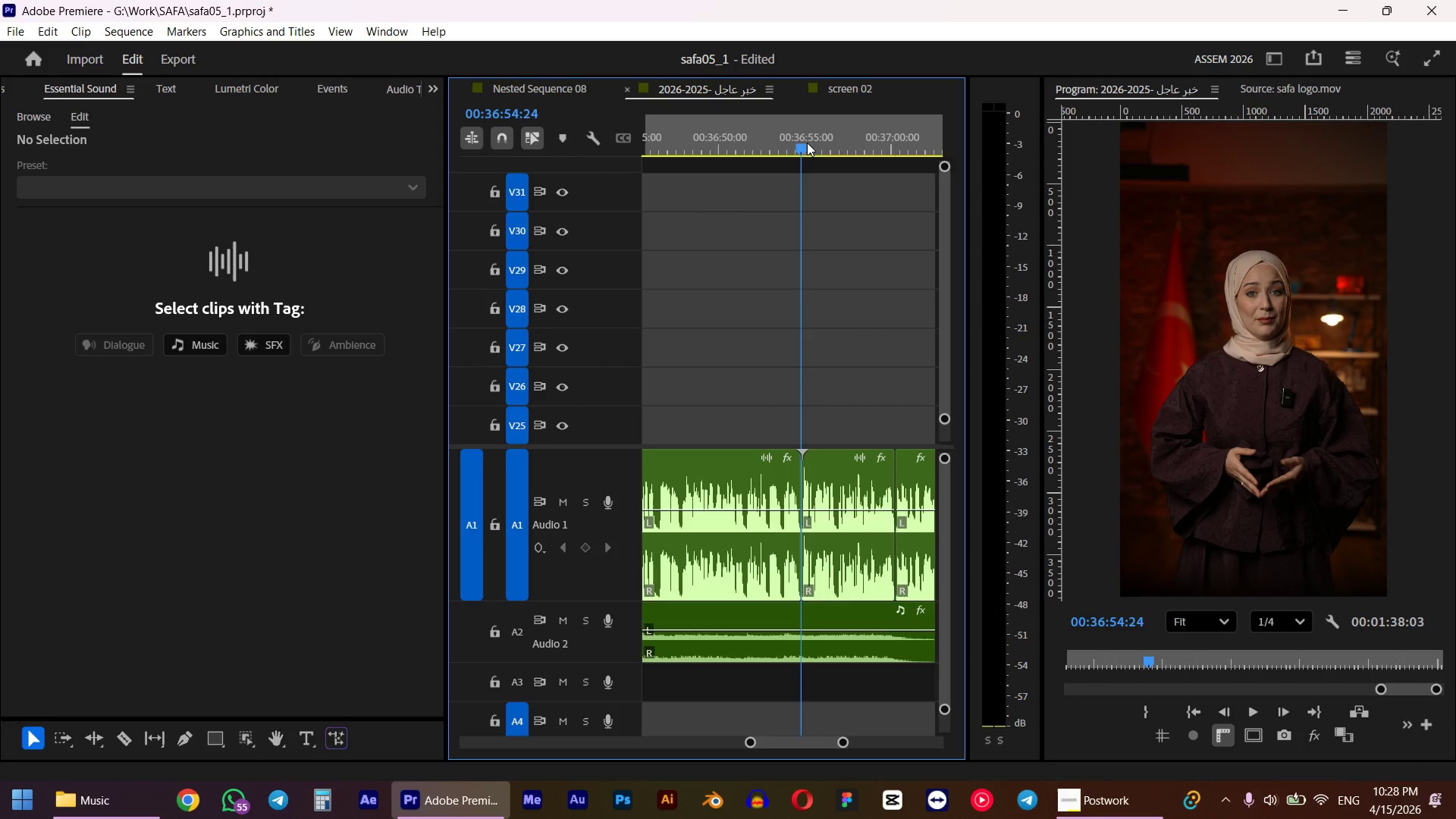 
key(Control+ControlLeft)
 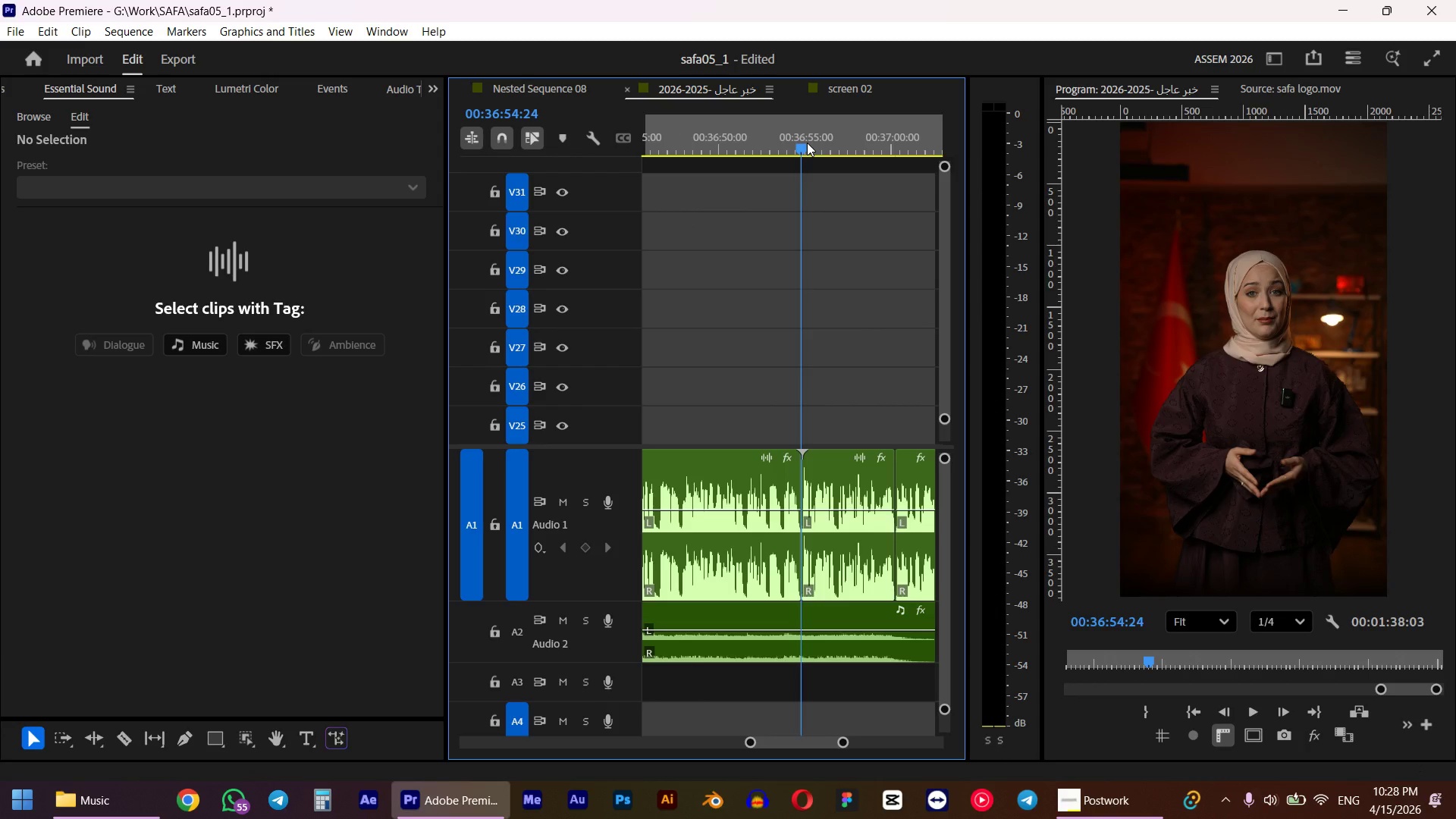 
key(Control+V)
 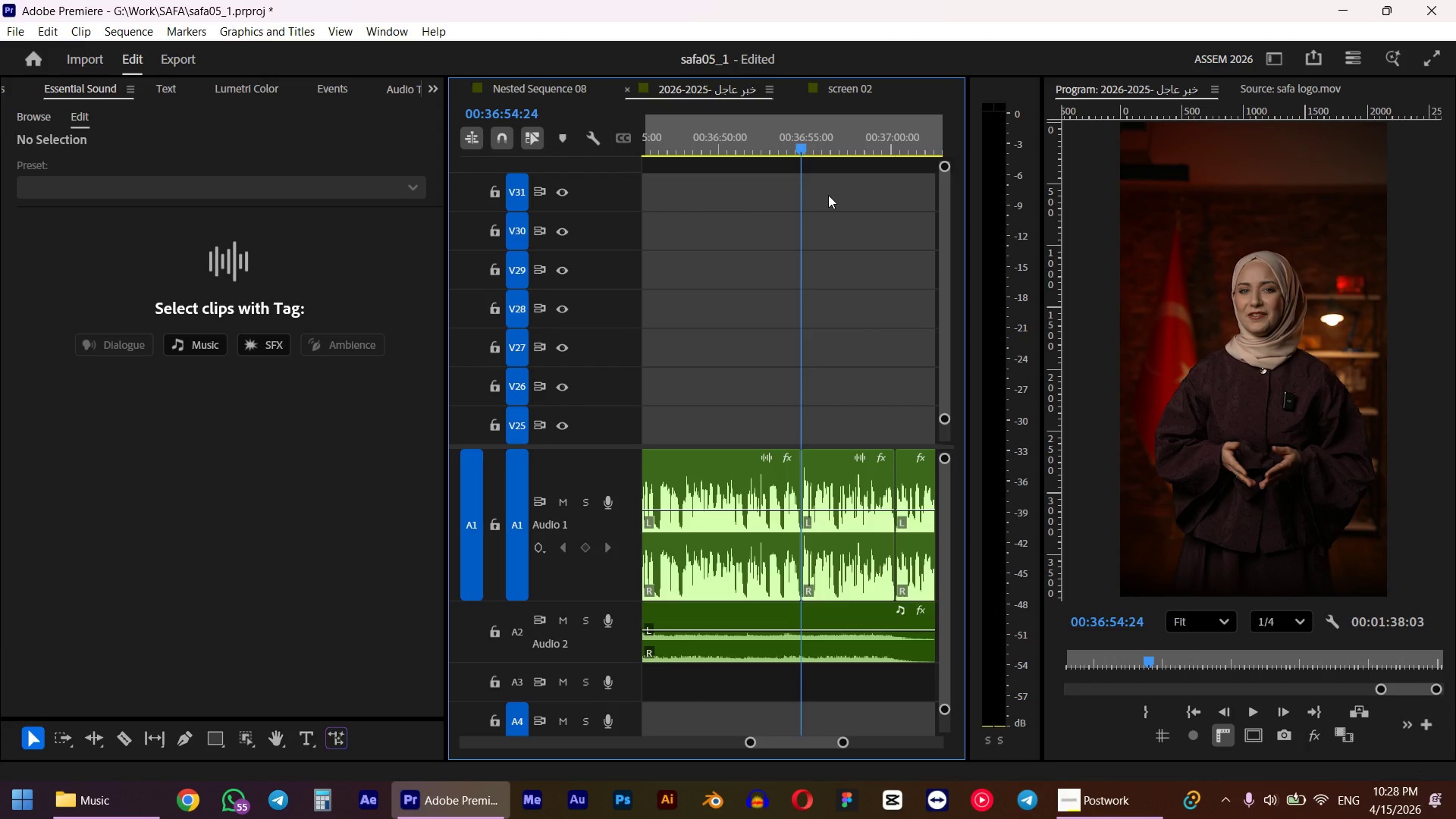 
hold_key(key=AltLeft, duration=1.14)
scroll: coordinate [815, 229], scroll_direction: up, amount: 15.0
 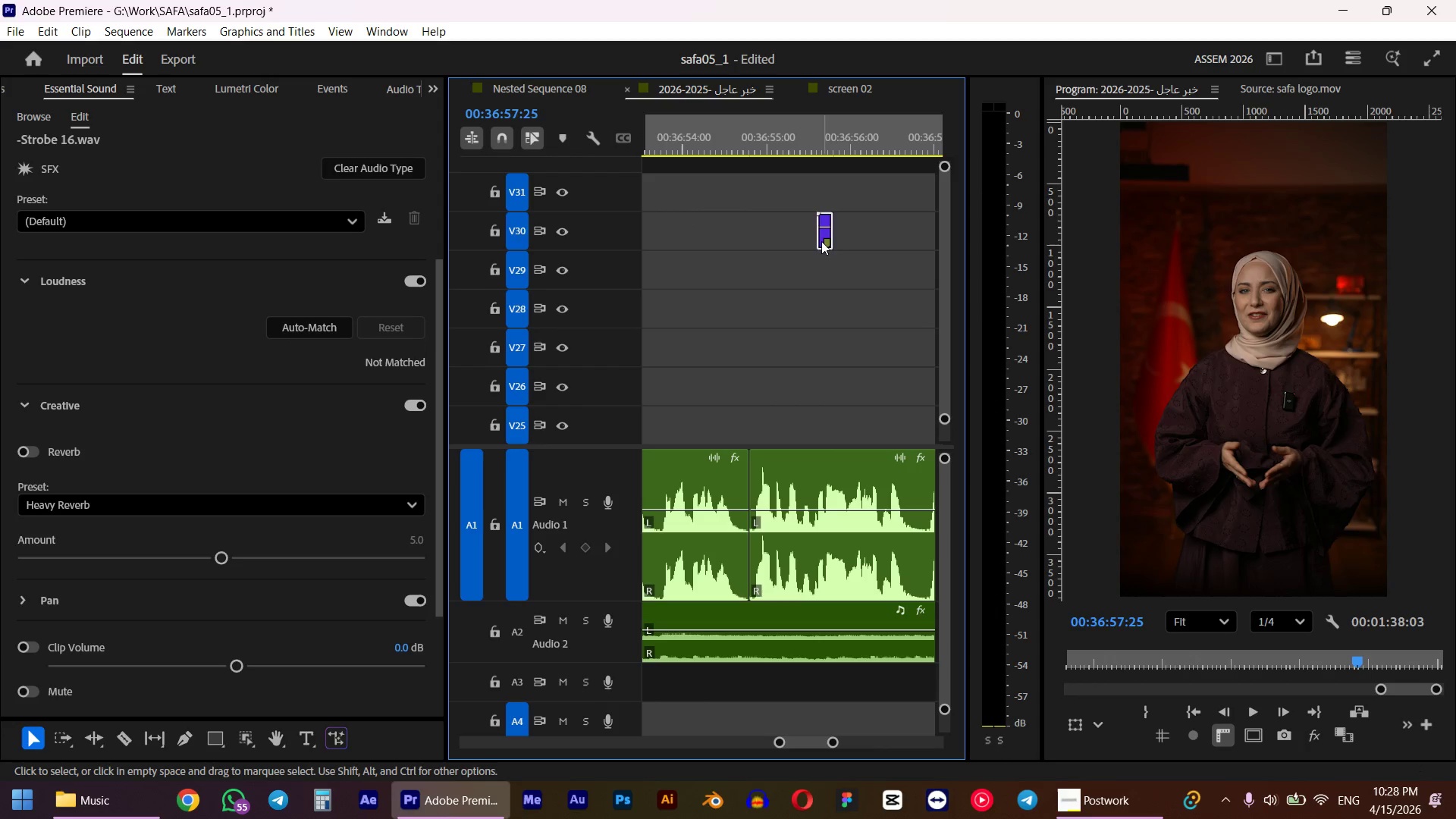 
left_click_drag(start_coordinate=[821, 241], to_coordinate=[748, 236])
 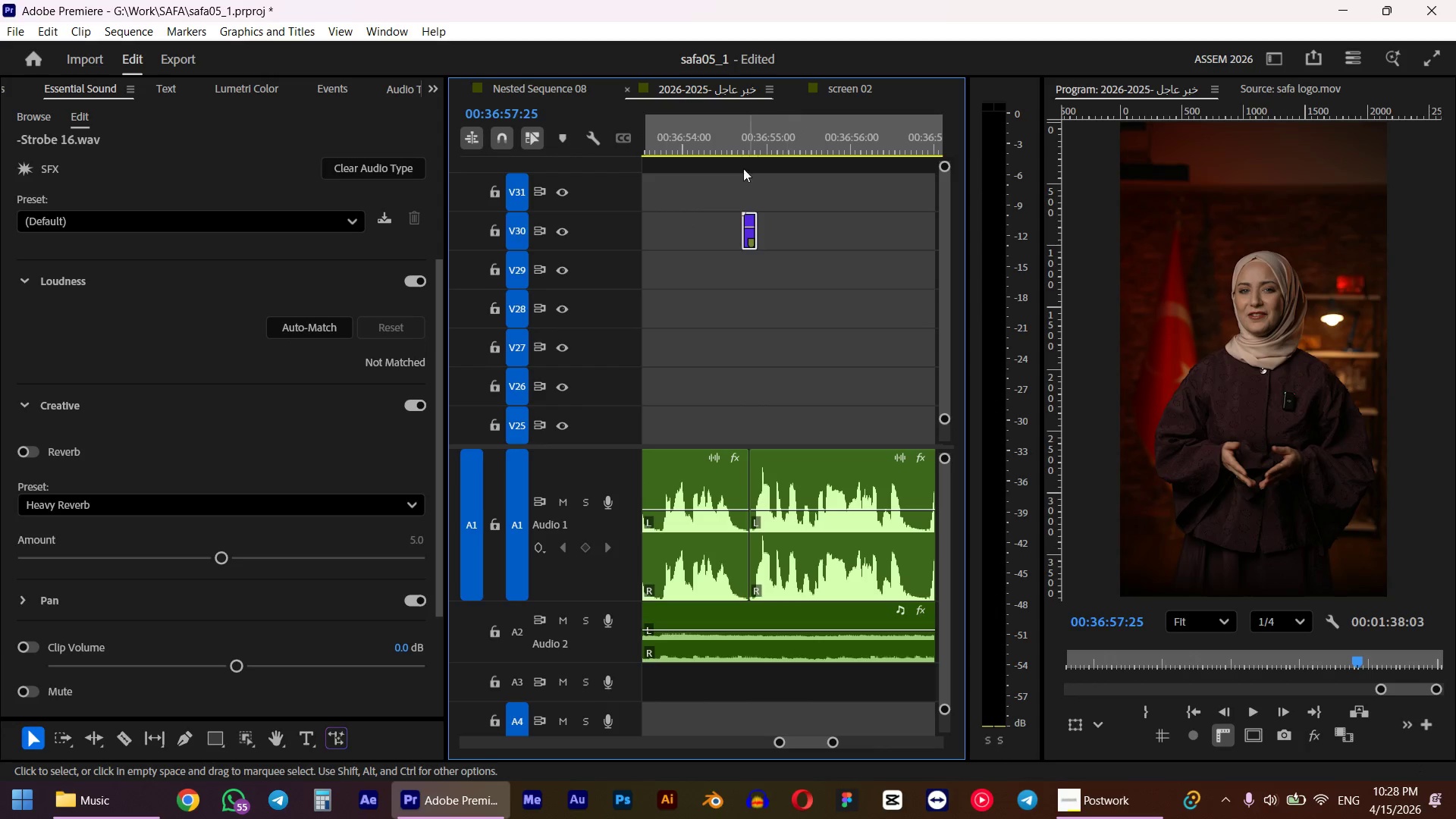 
left_click([737, 140])
 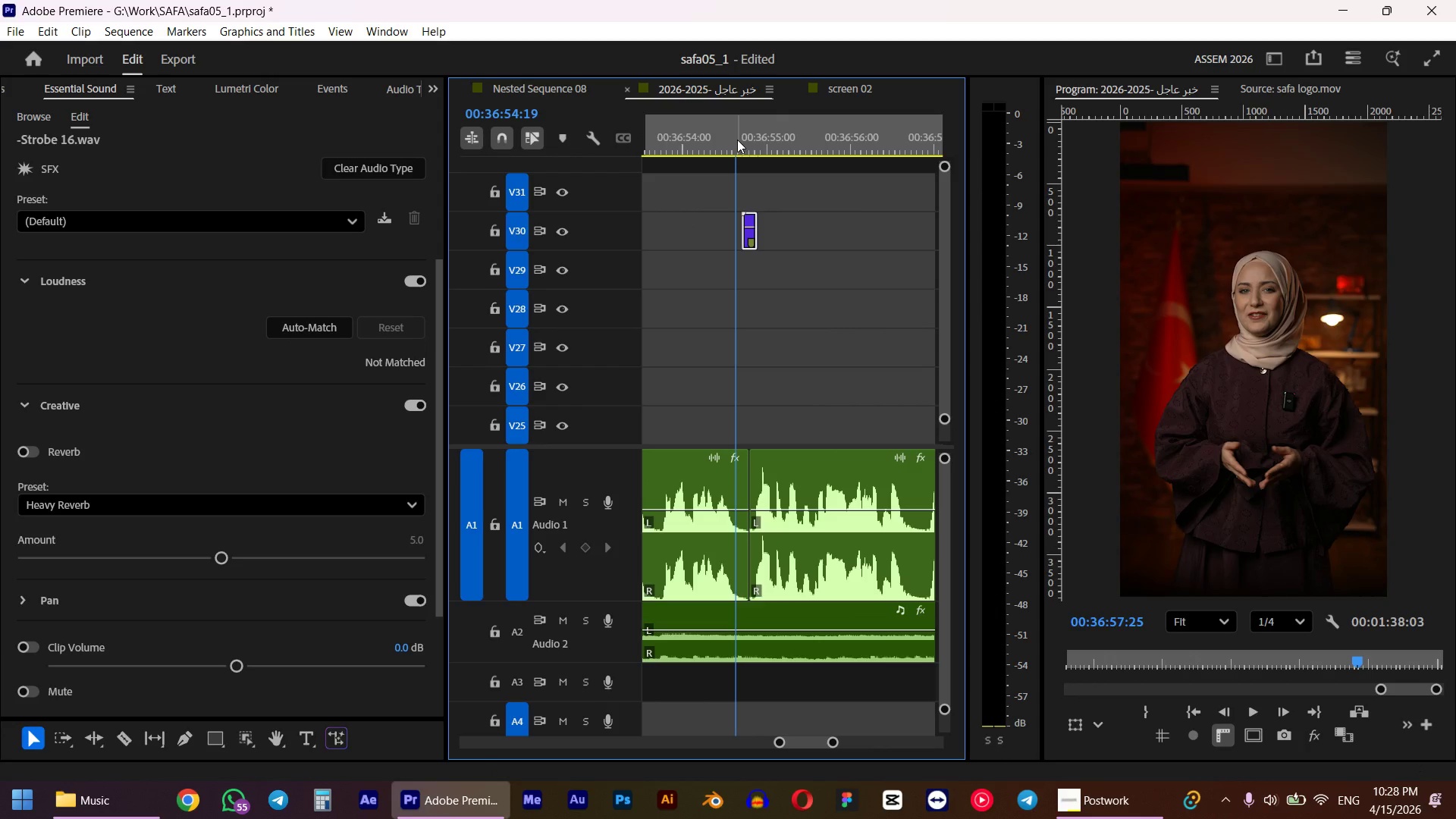 
key(Space)
 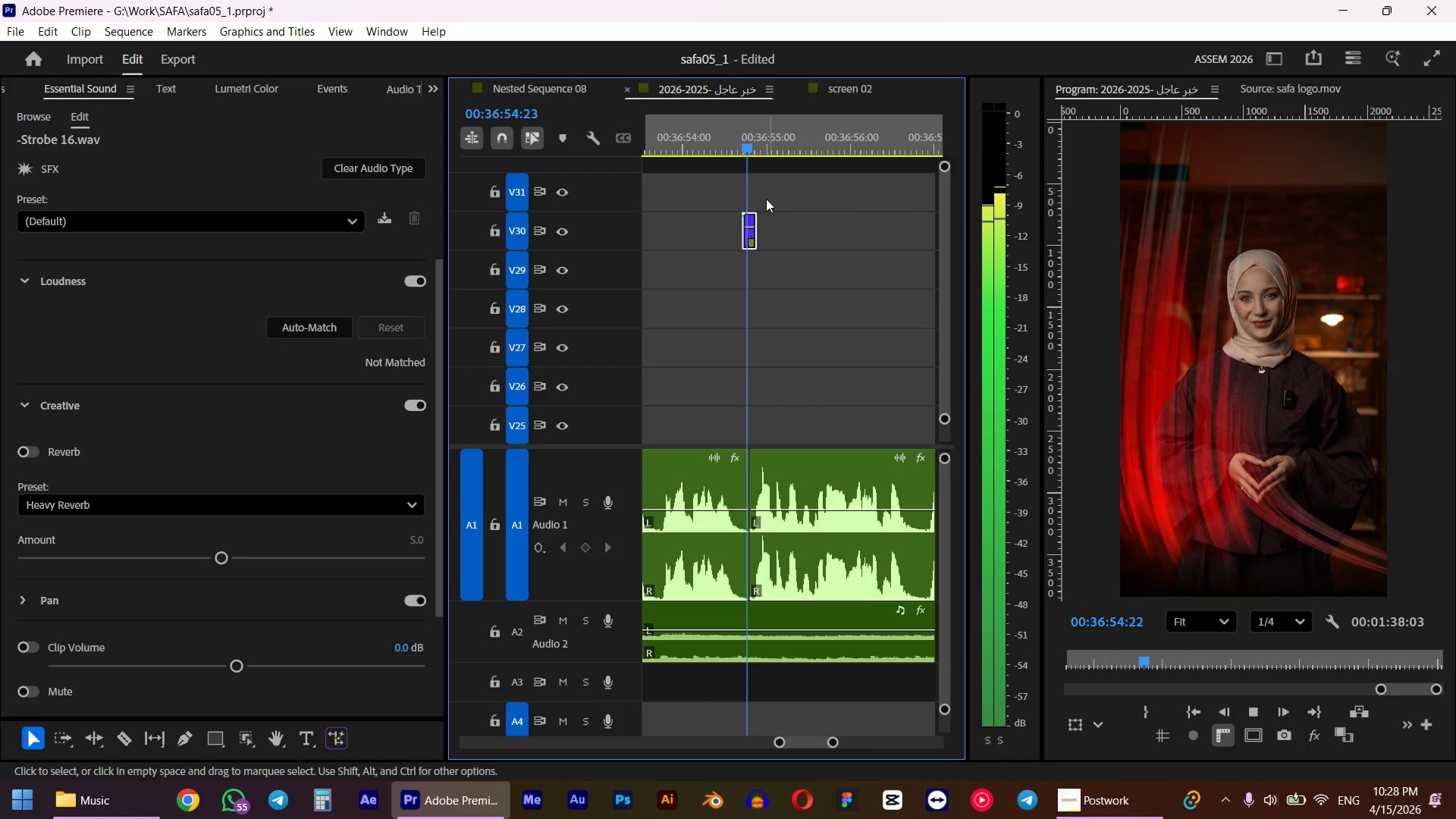 
hold_key(key=AltLeft, duration=1.55)
scroll: coordinate [768, 200], scroll_direction: down, amount: 12.0
 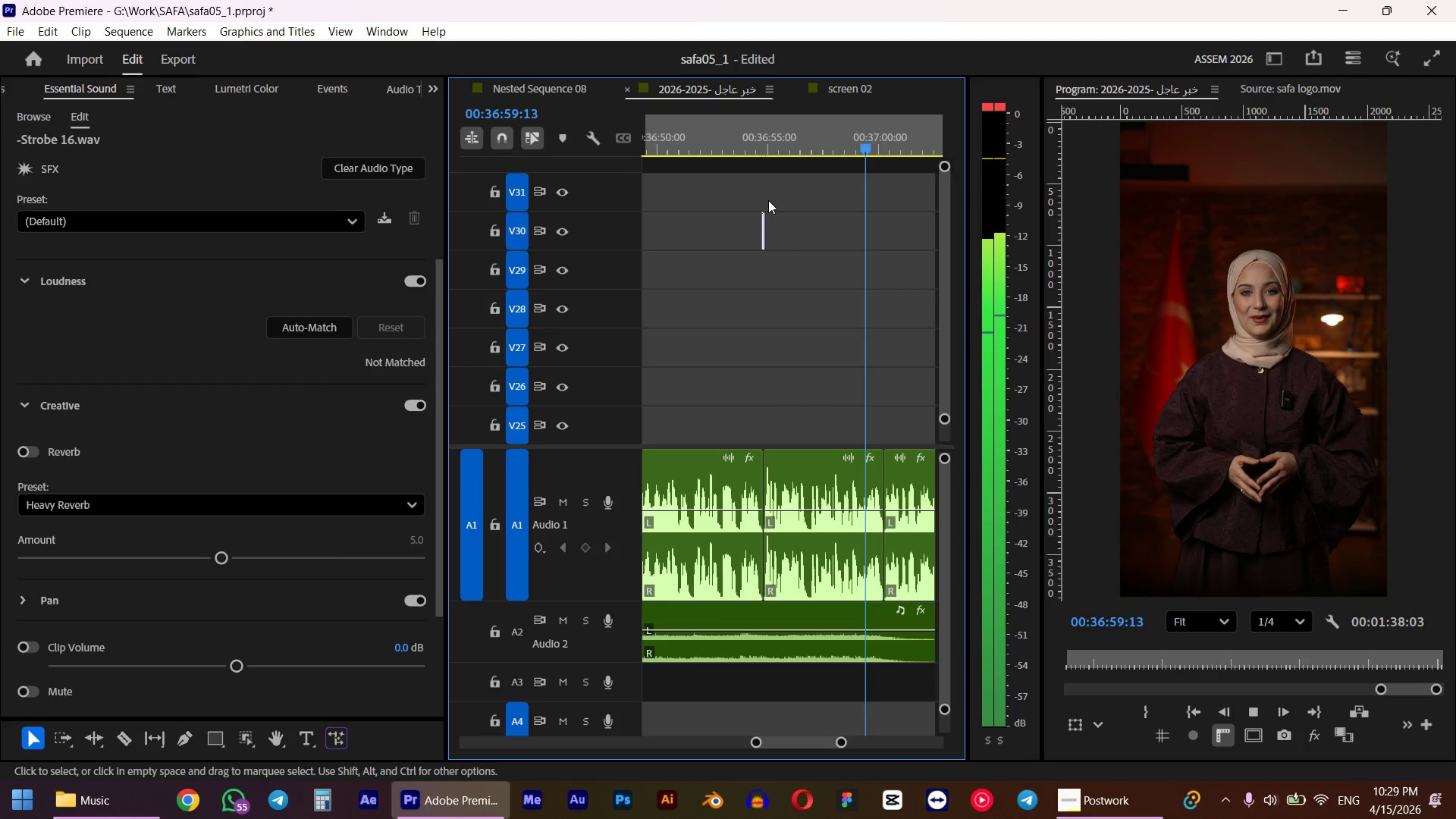 
wait(8.13)
 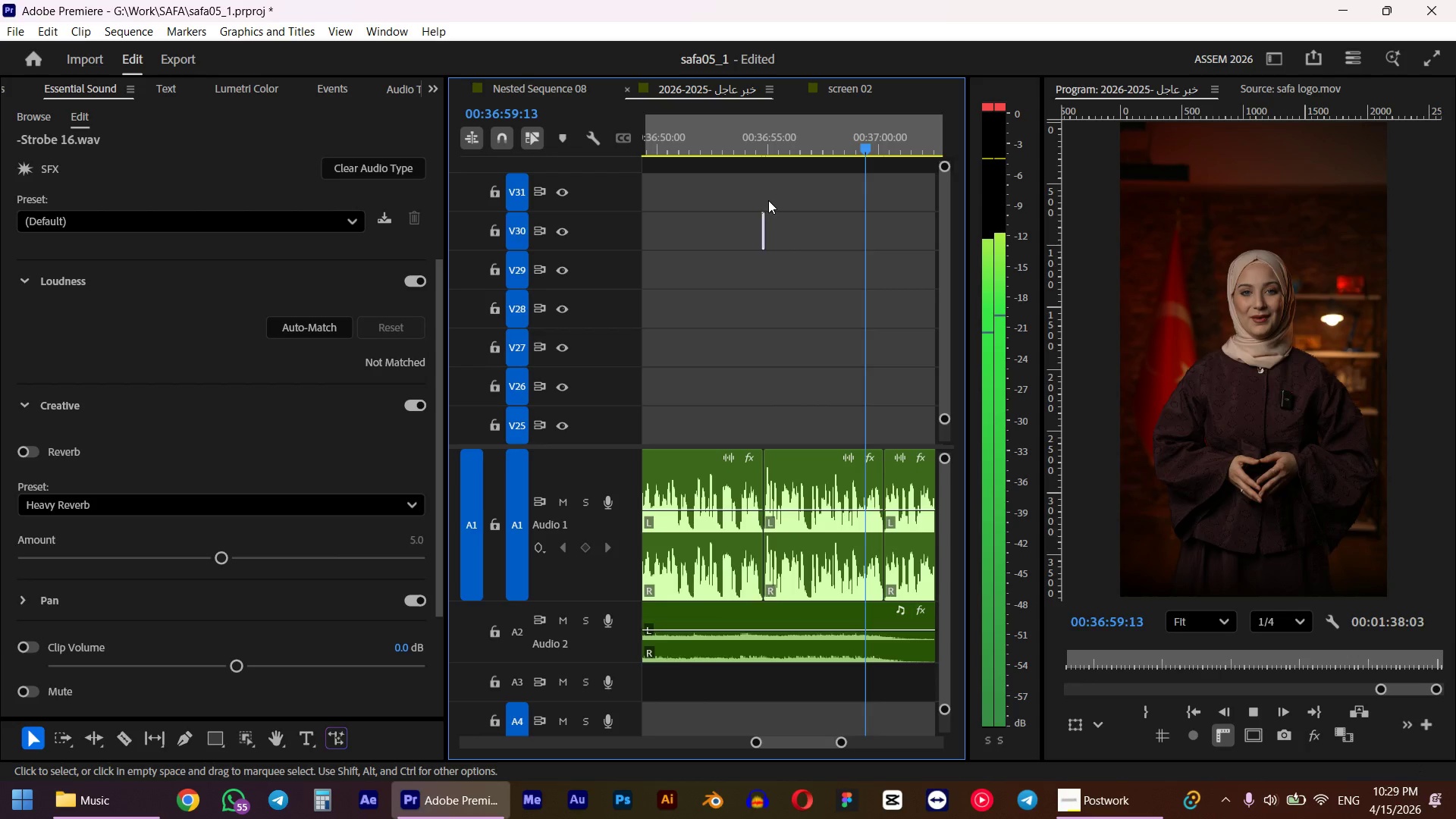 
hold_key(key=AltLeft, duration=0.66)
 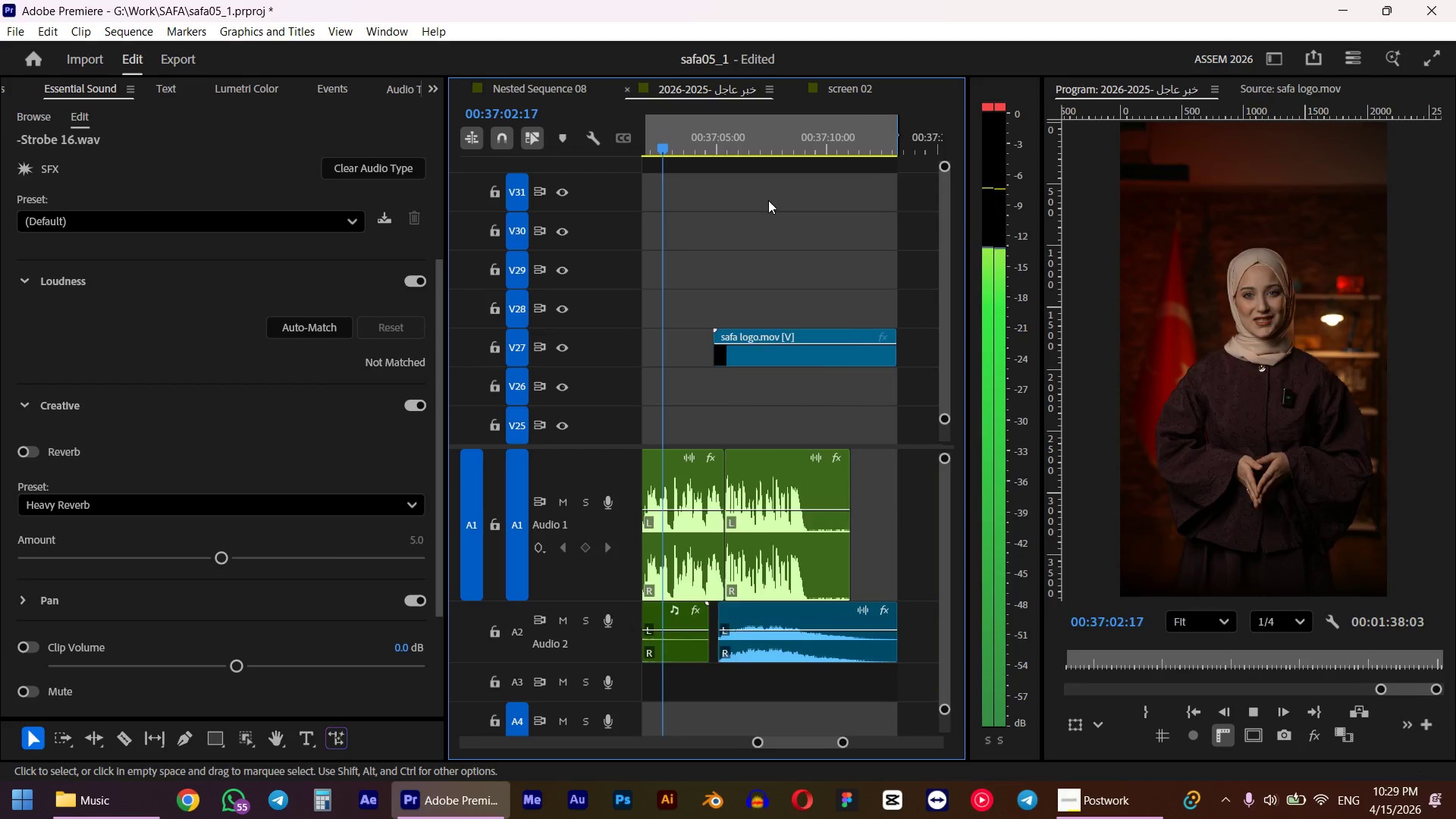 
key(Space)
 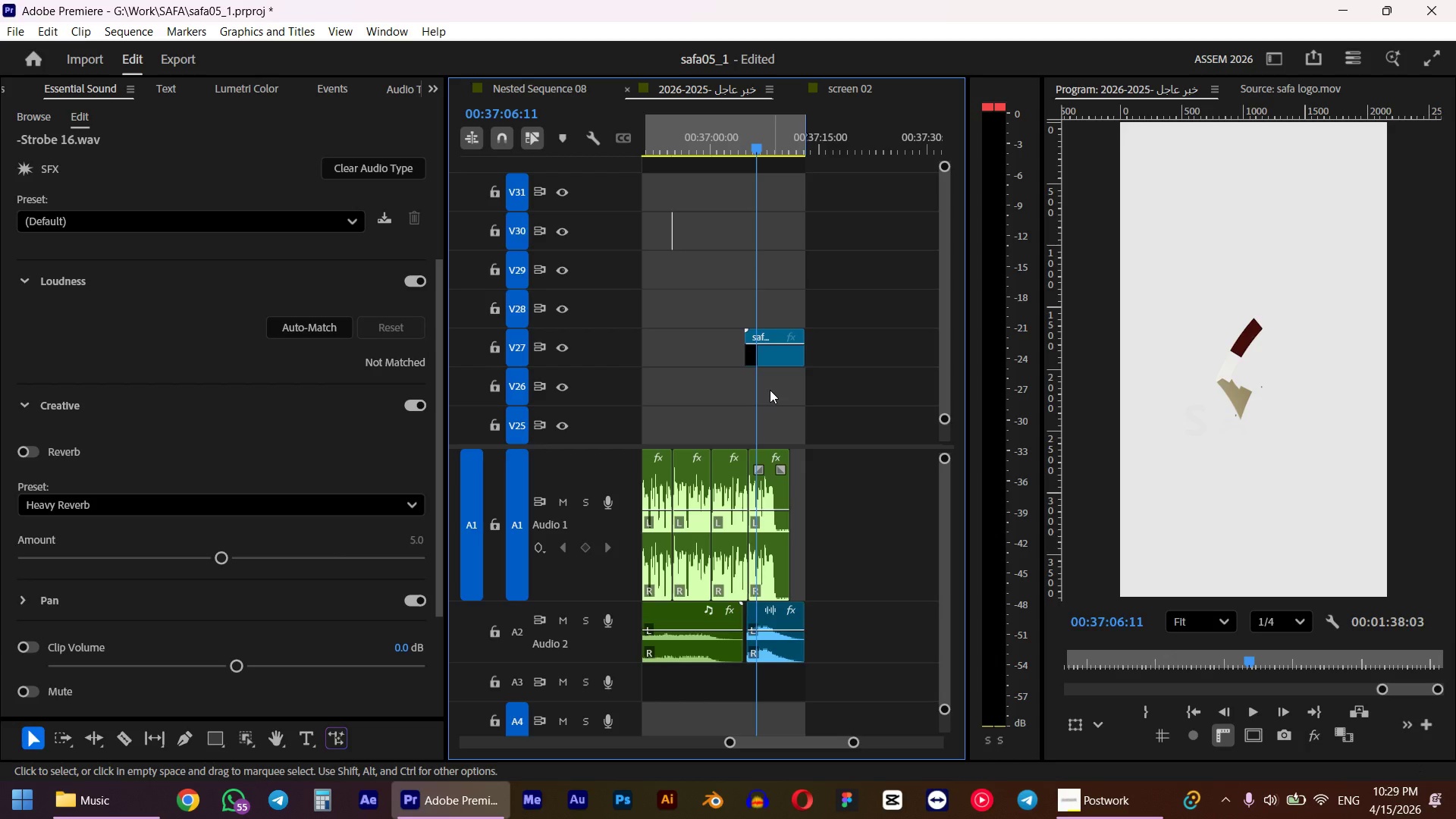 
scroll: coordinate [759, 322], scroll_direction: down, amount: 10.0
 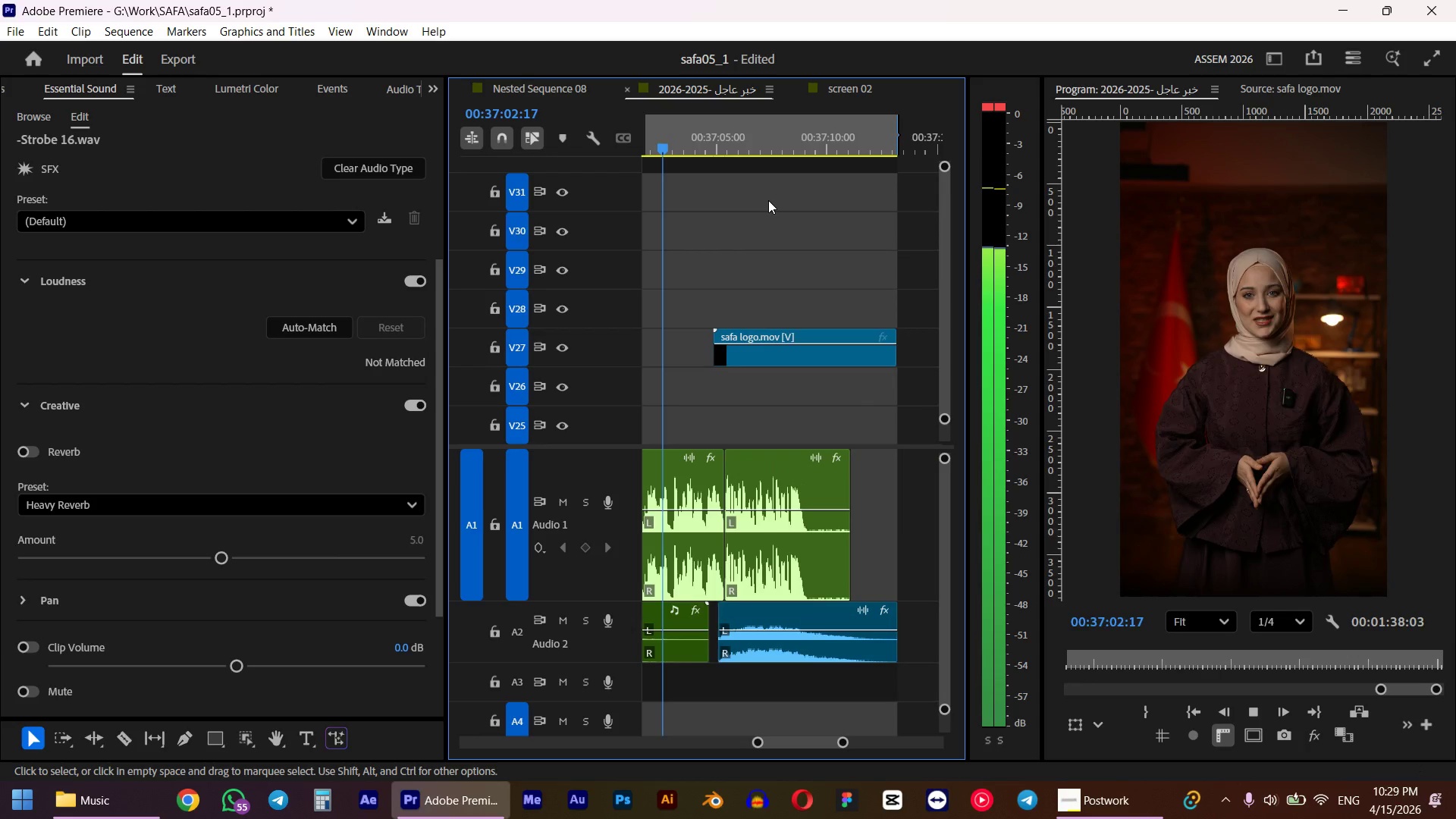 
left_click([773, 660])
 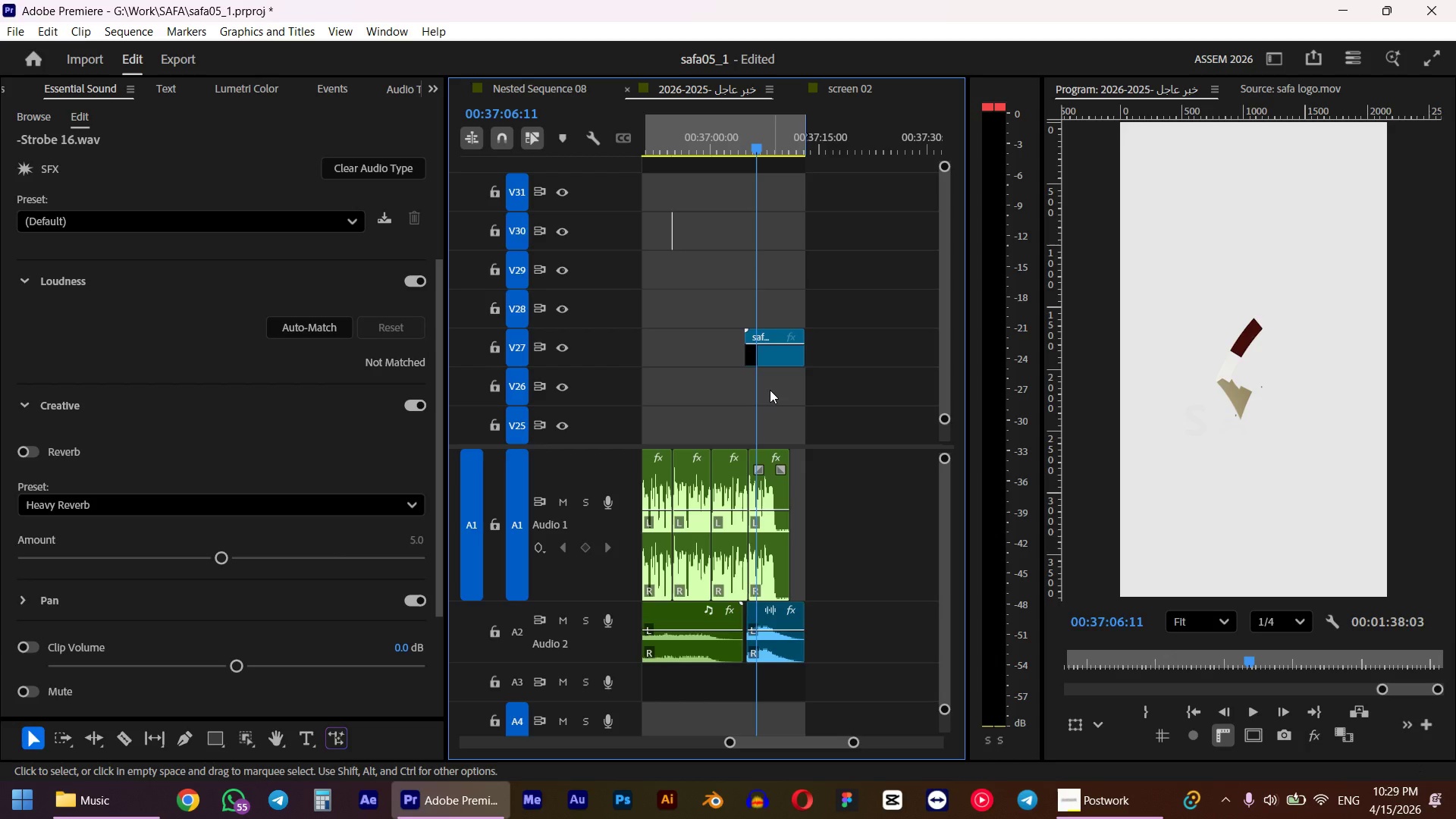 
left_click_drag(start_coordinate=[775, 648], to_coordinate=[769, 695])
 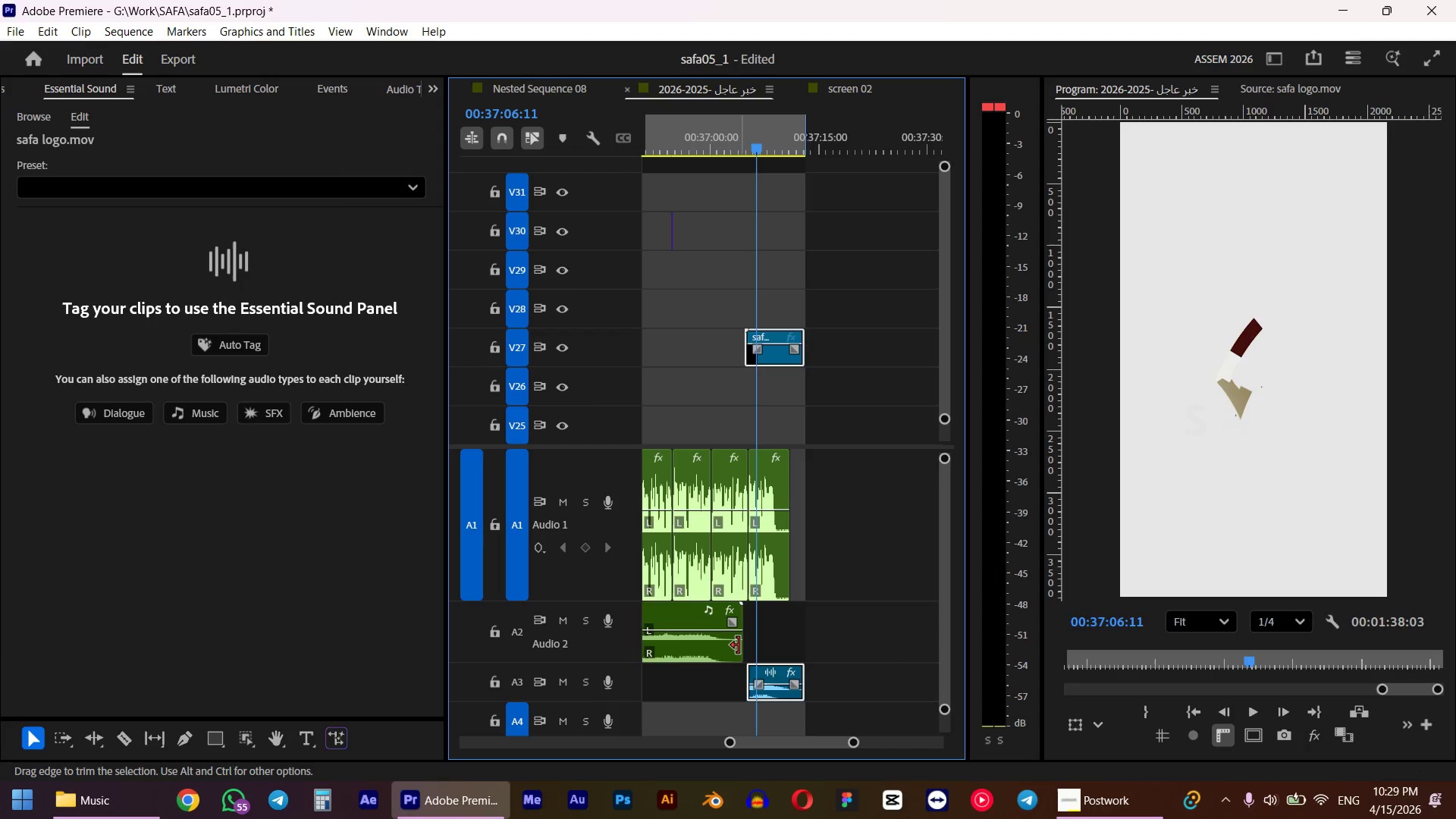 
hold_key(key=ShiftLeft, duration=0.45)
 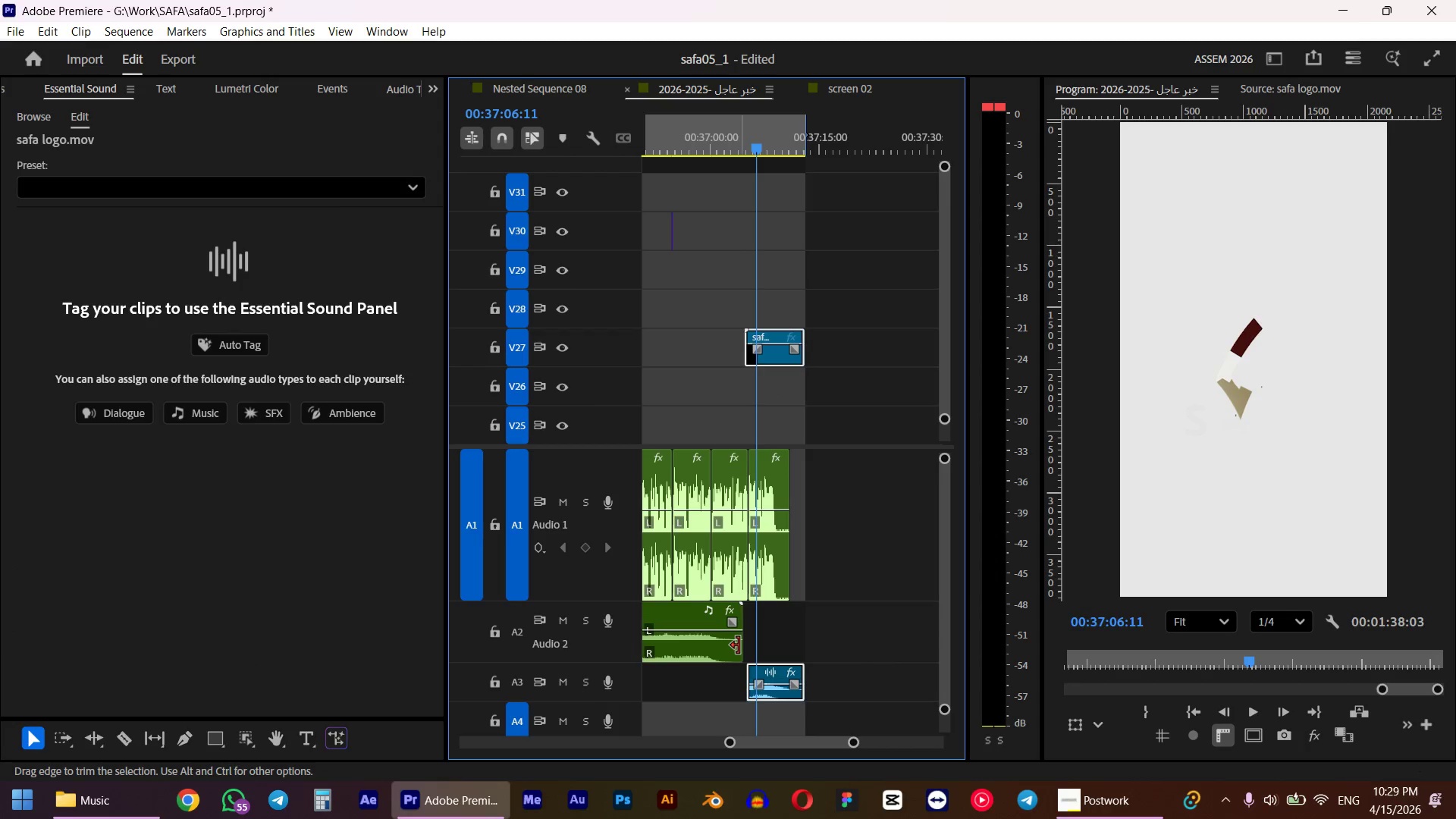 
left_click_drag(start_coordinate=[739, 645], to_coordinate=[833, 647])
 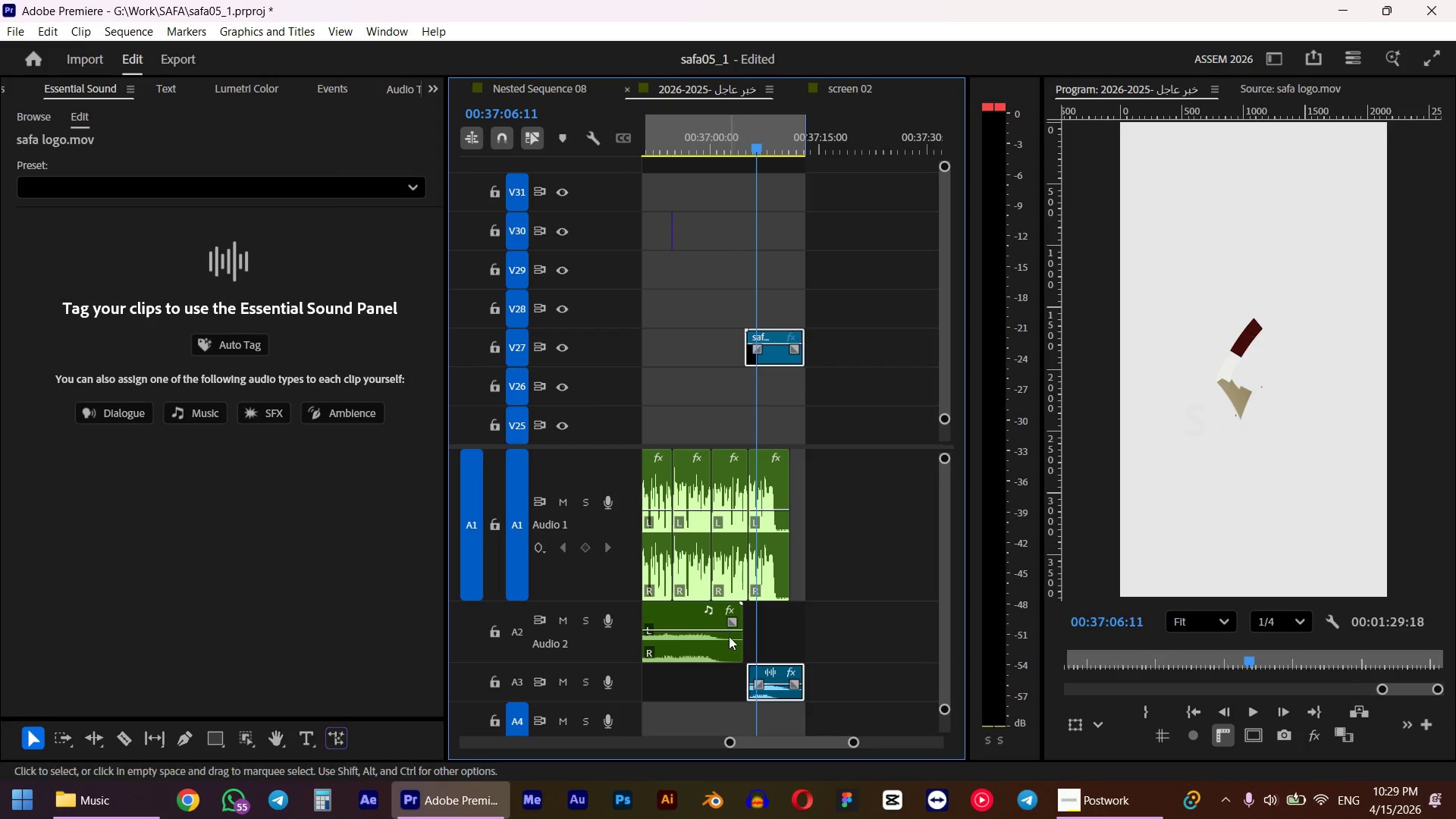 
hold_key(key=ControlLeft, duration=0.61)
 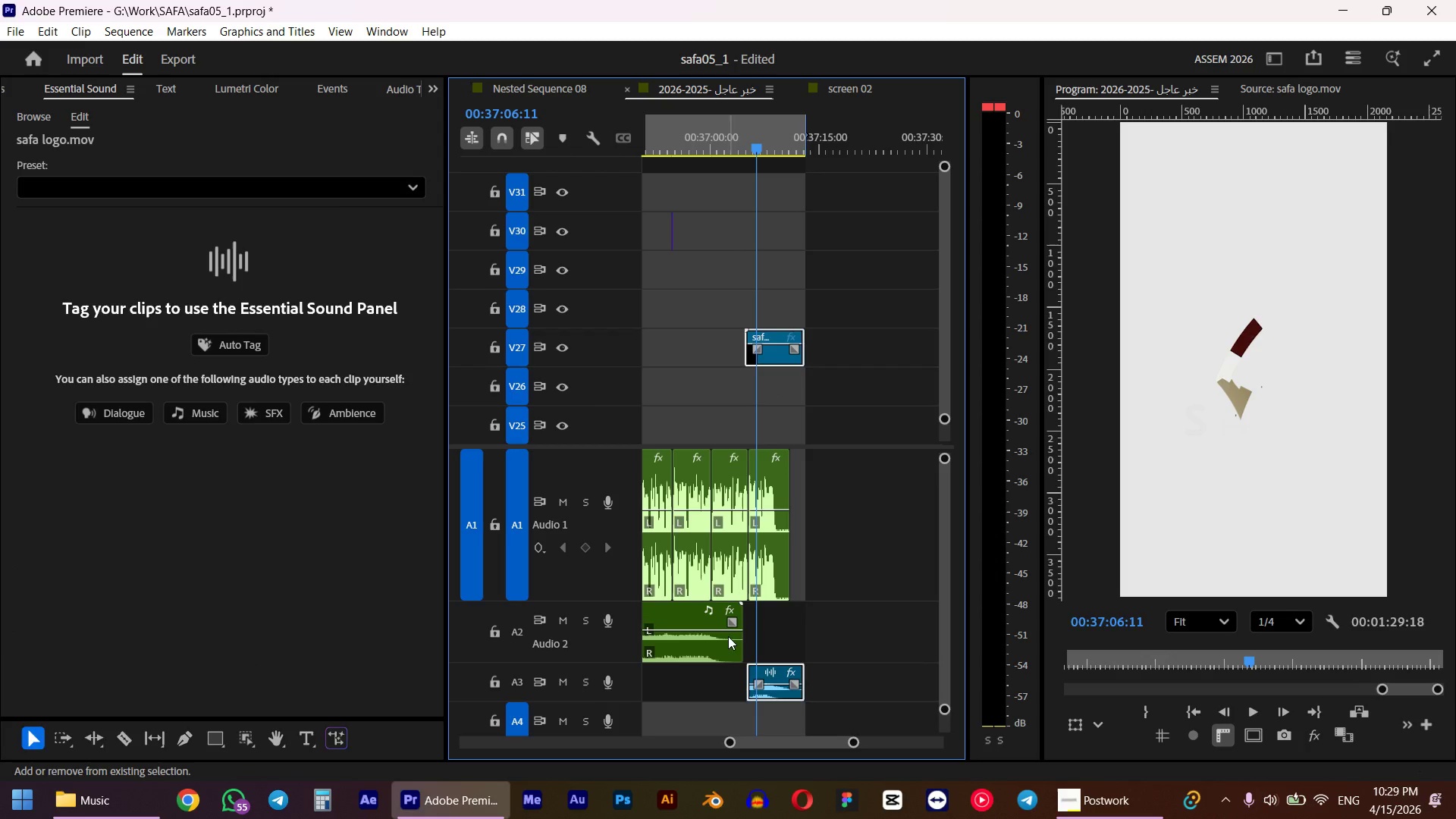 
key(Control+Shift+ShiftLeft)
 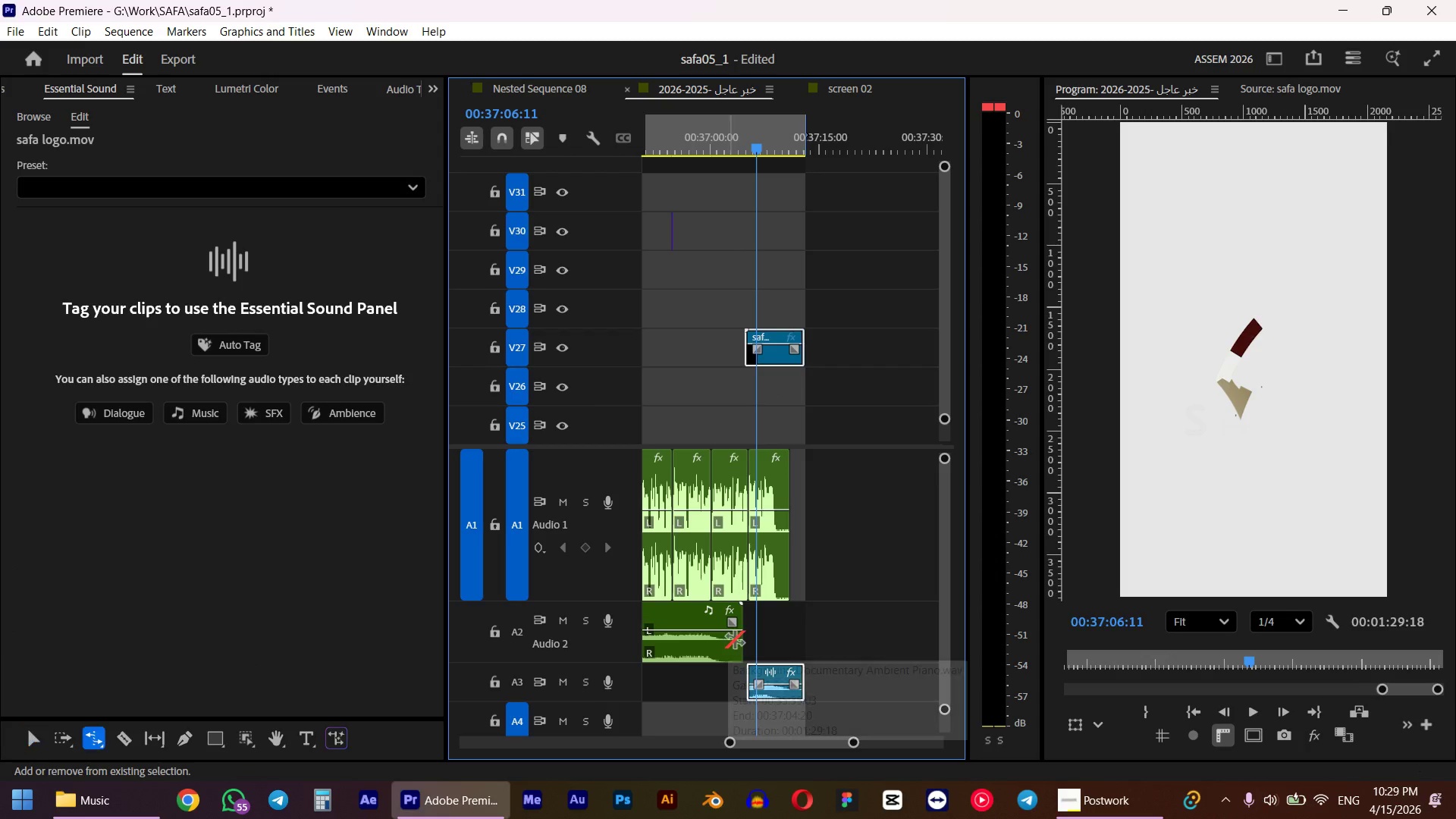 
key(Shift+R)
 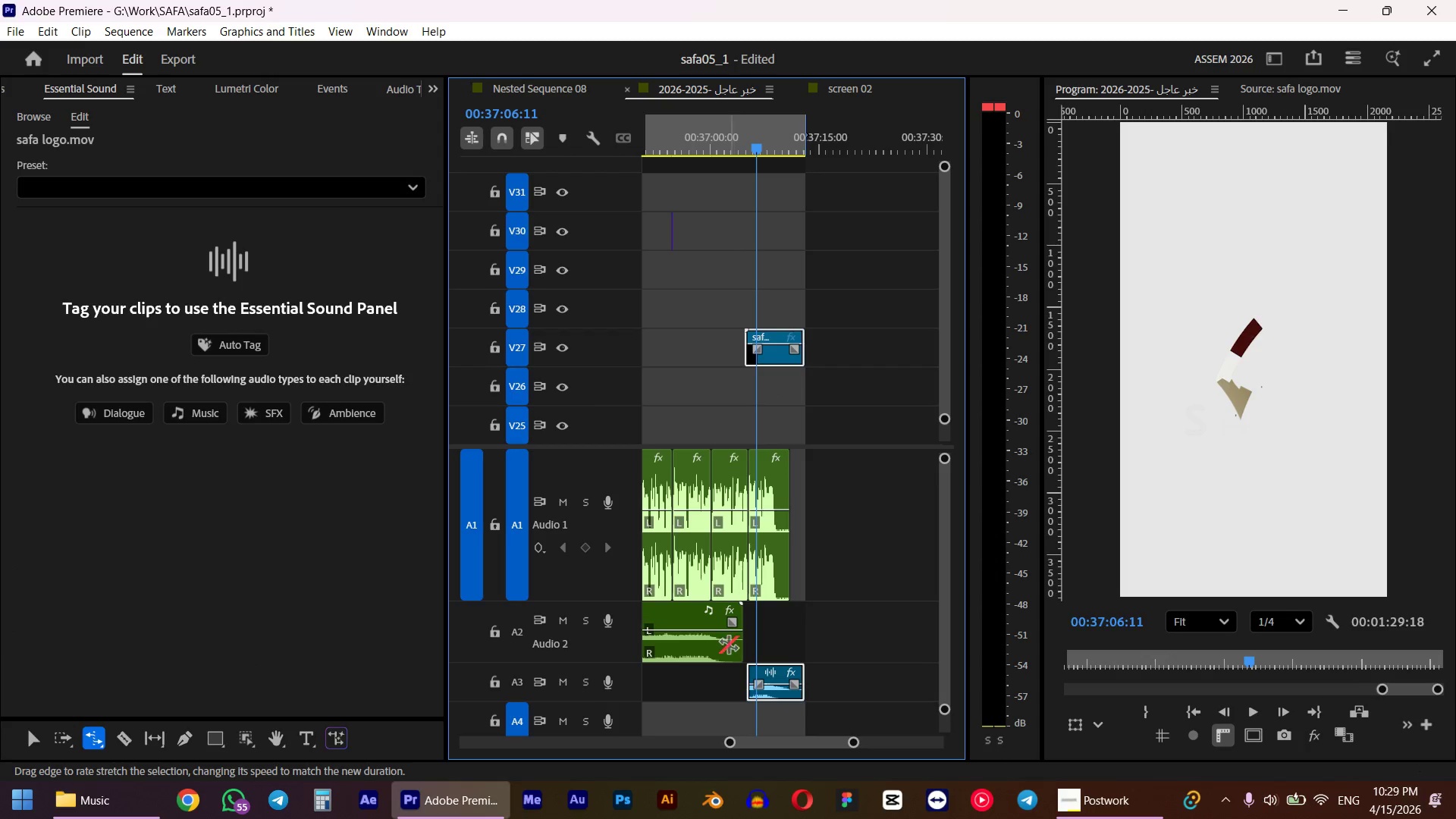 
left_click([729, 645])
 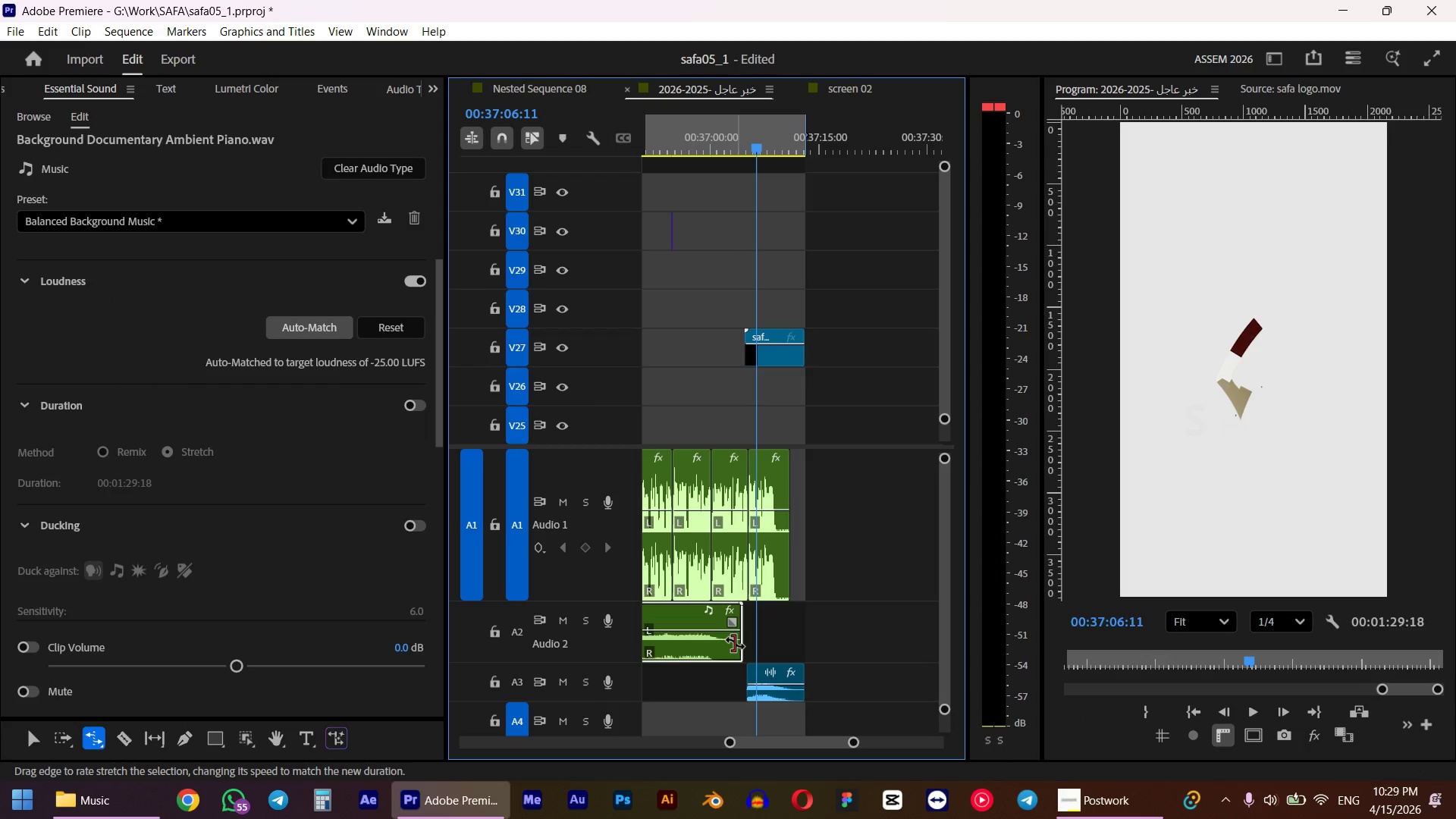 
hold_key(key=ShiftLeft, duration=0.44)
 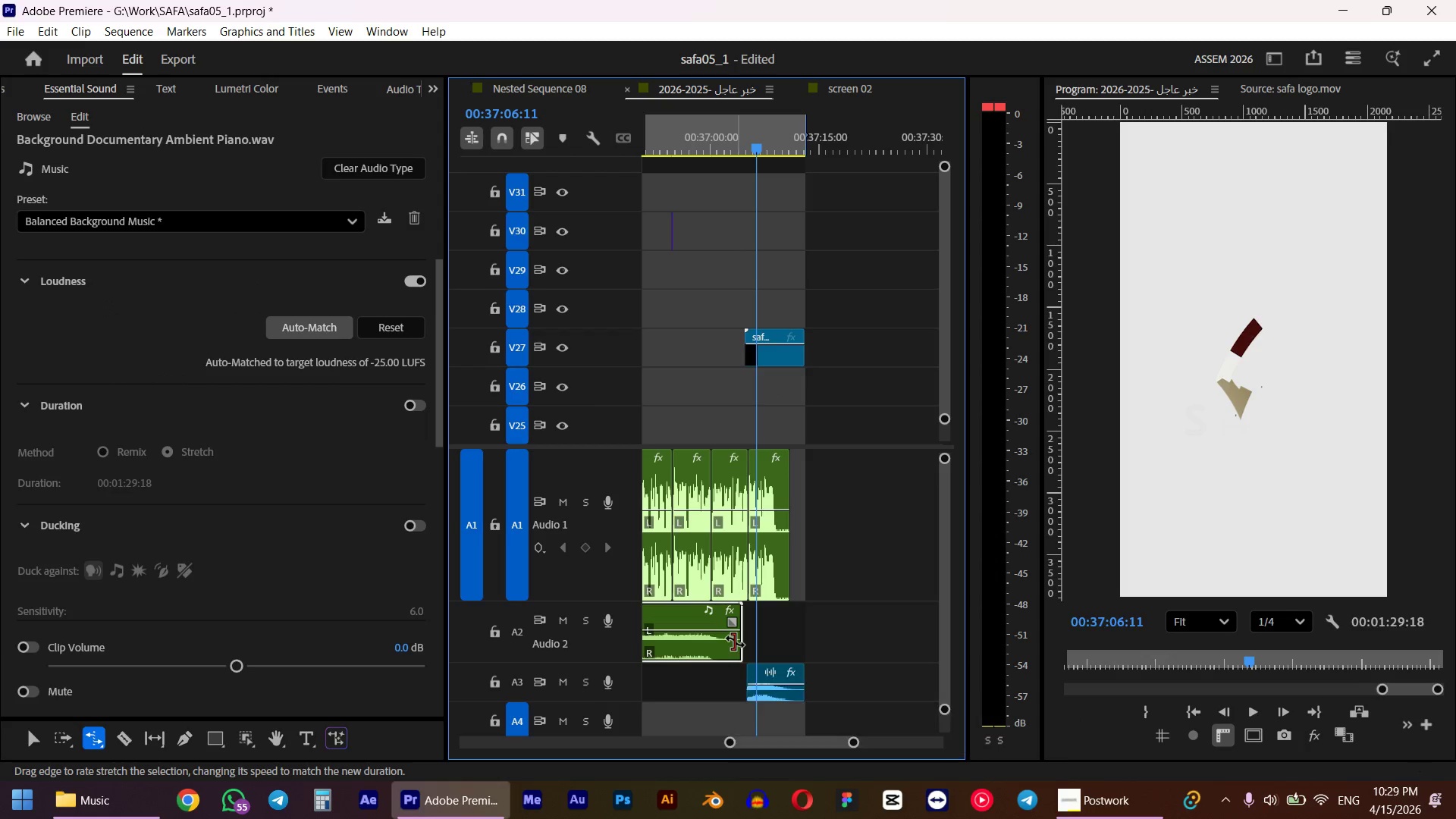 
key(Control+ControlLeft)
 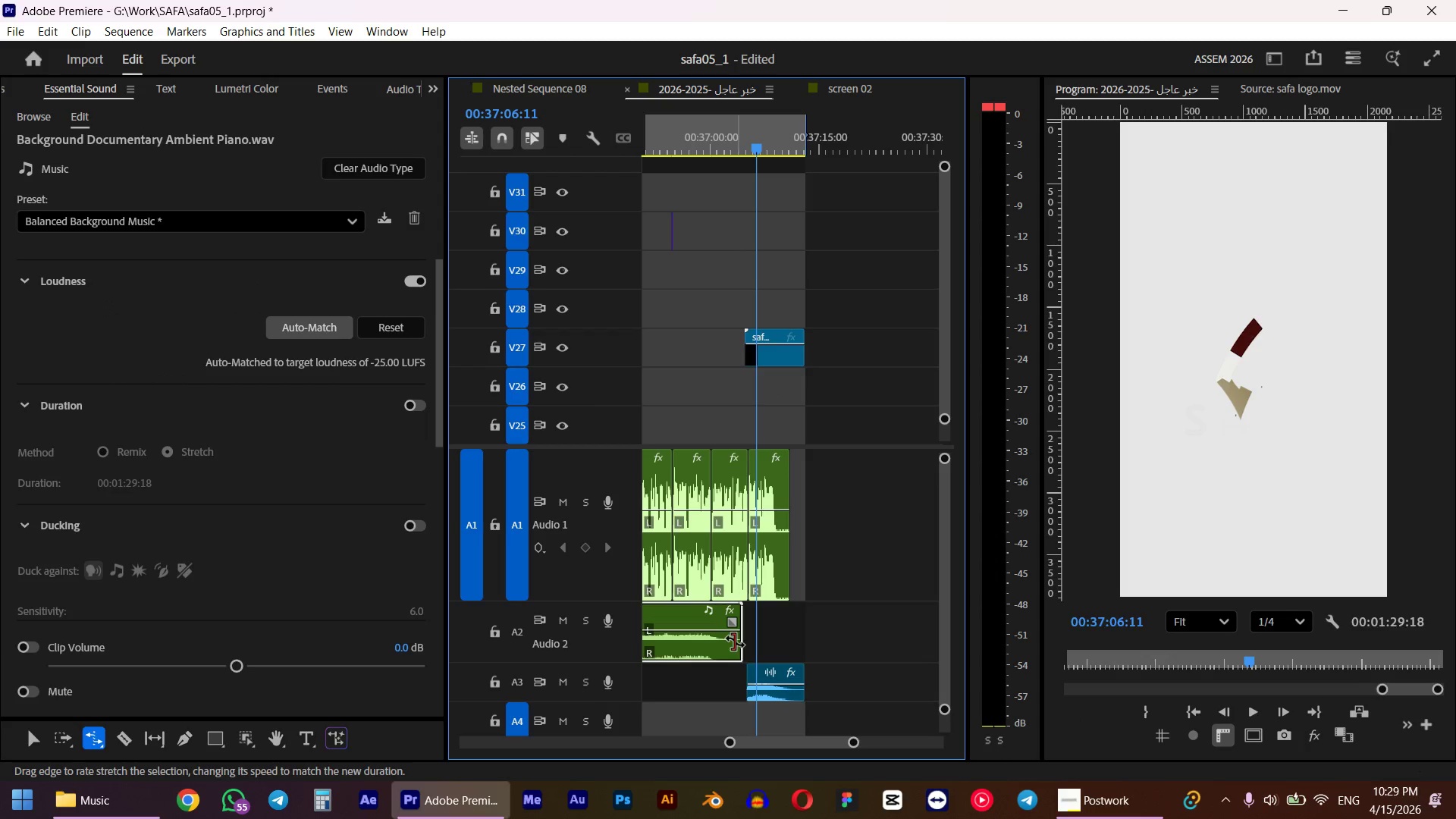 
key(Control+R)
 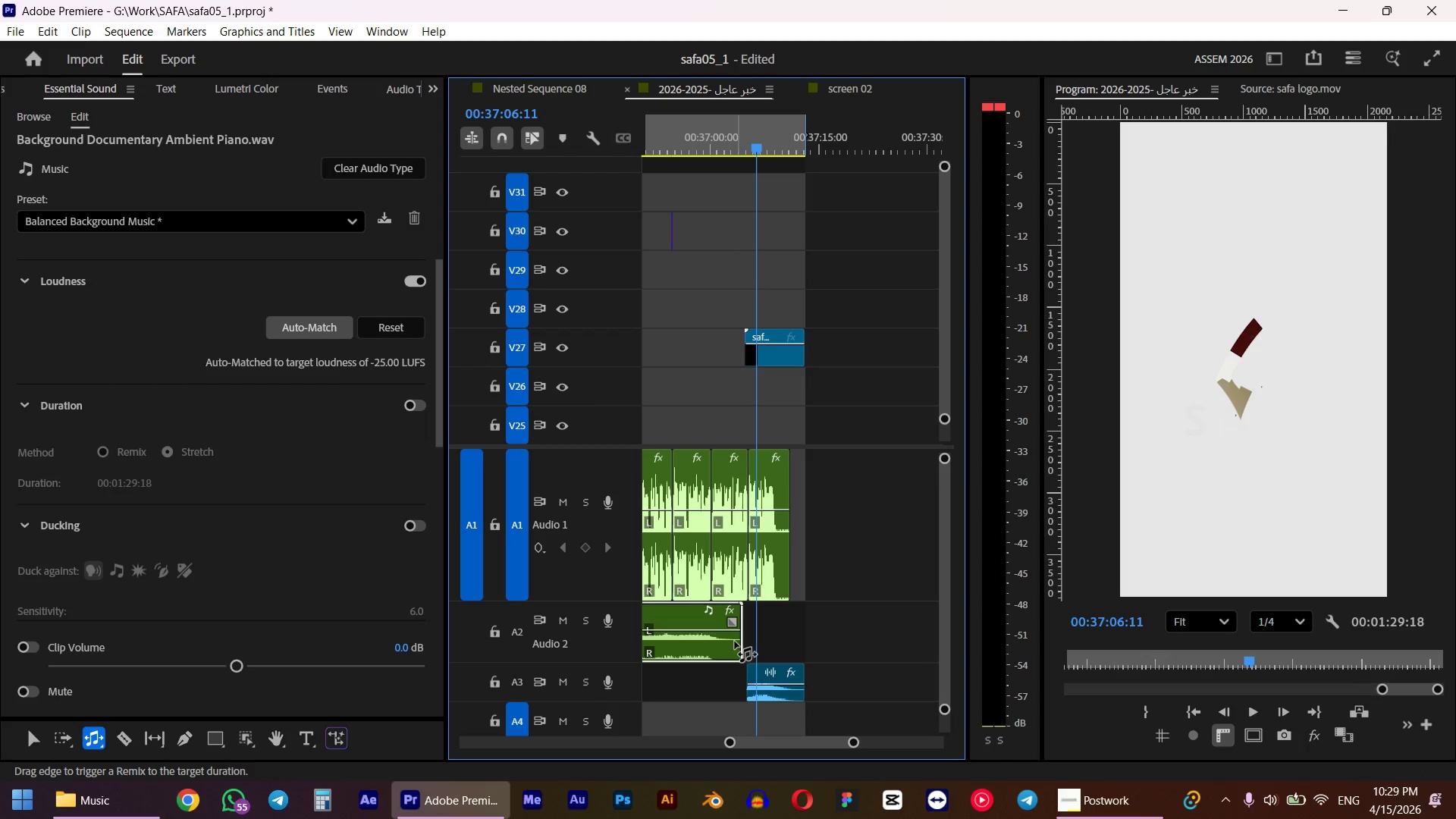 
left_click_drag(start_coordinate=[735, 642], to_coordinate=[796, 636])
 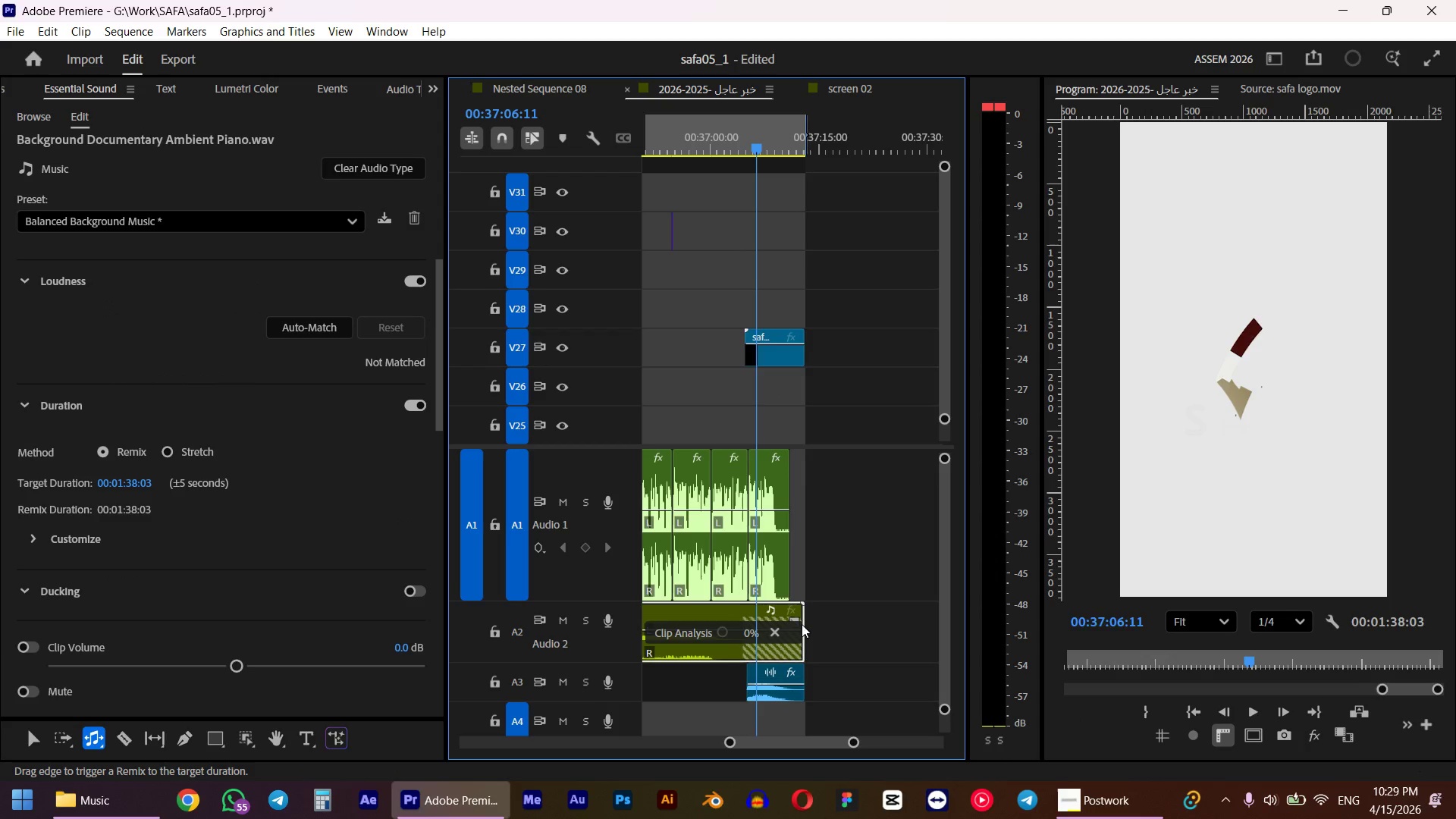 
hold_key(key=AltLeft, duration=1.09)
scroll: coordinate [820, 611], scroll_direction: down, amount: 14.0
 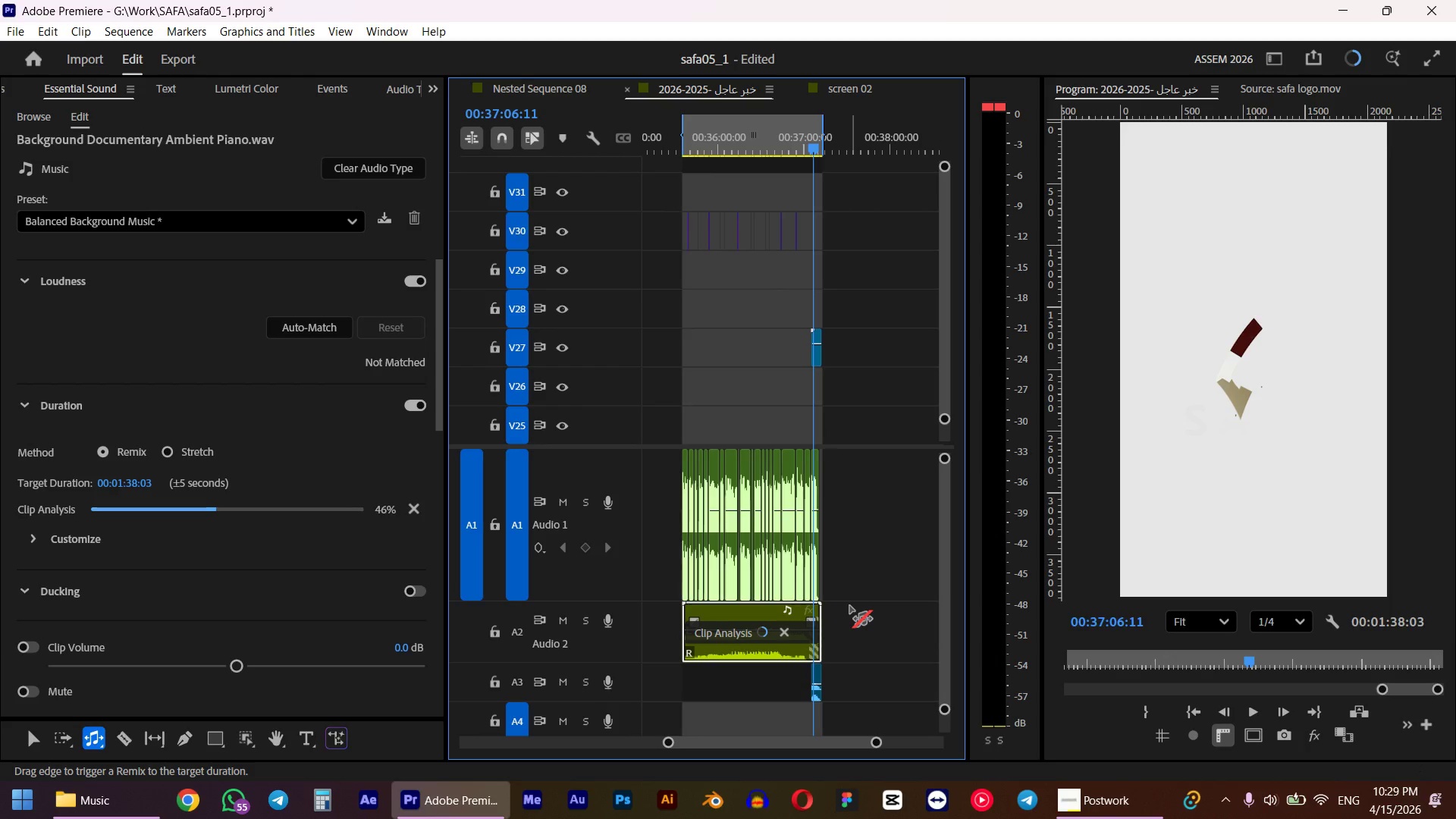 
hold_key(key=AltLeft, duration=1.33)
 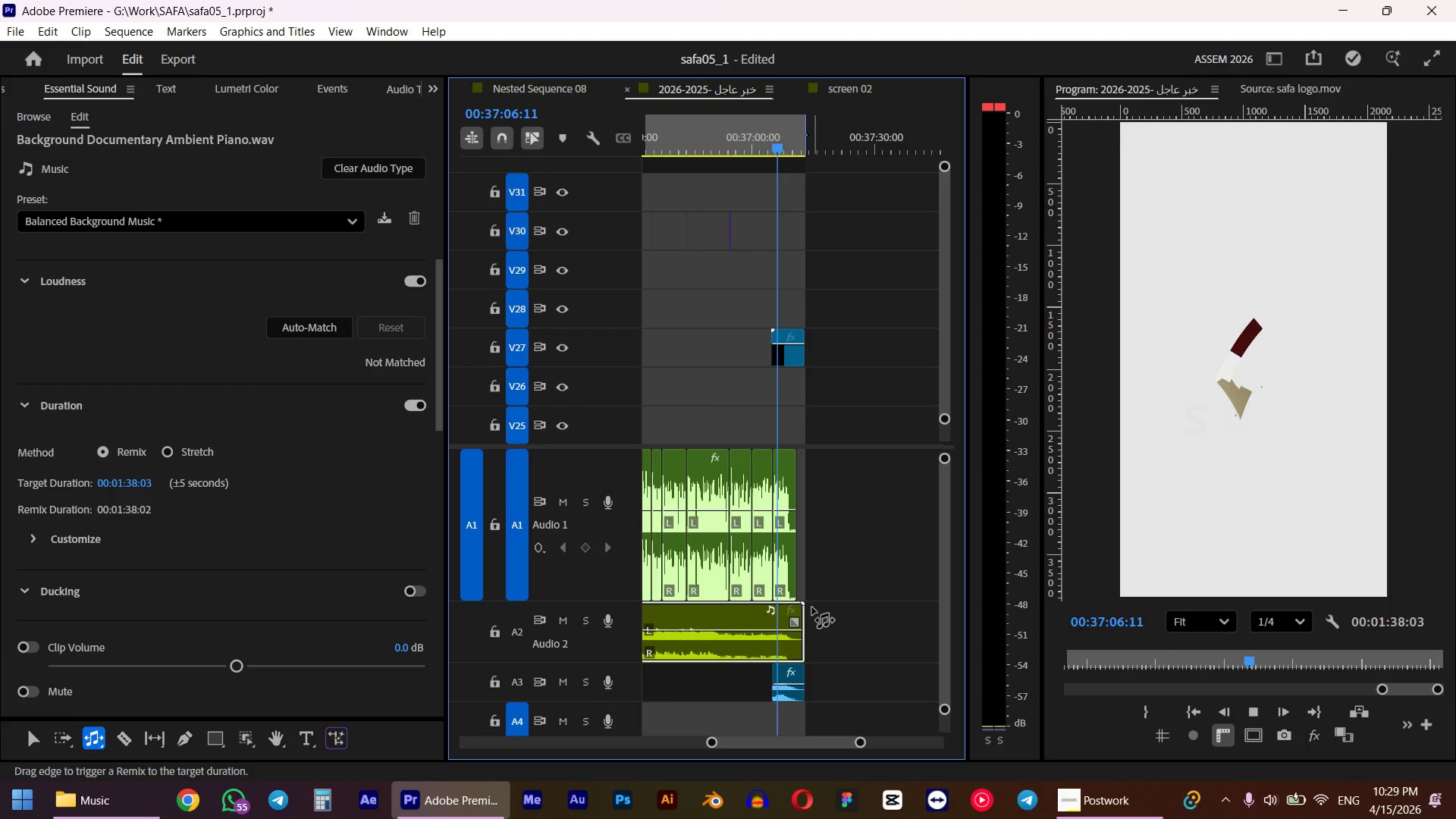 
key(Space)
 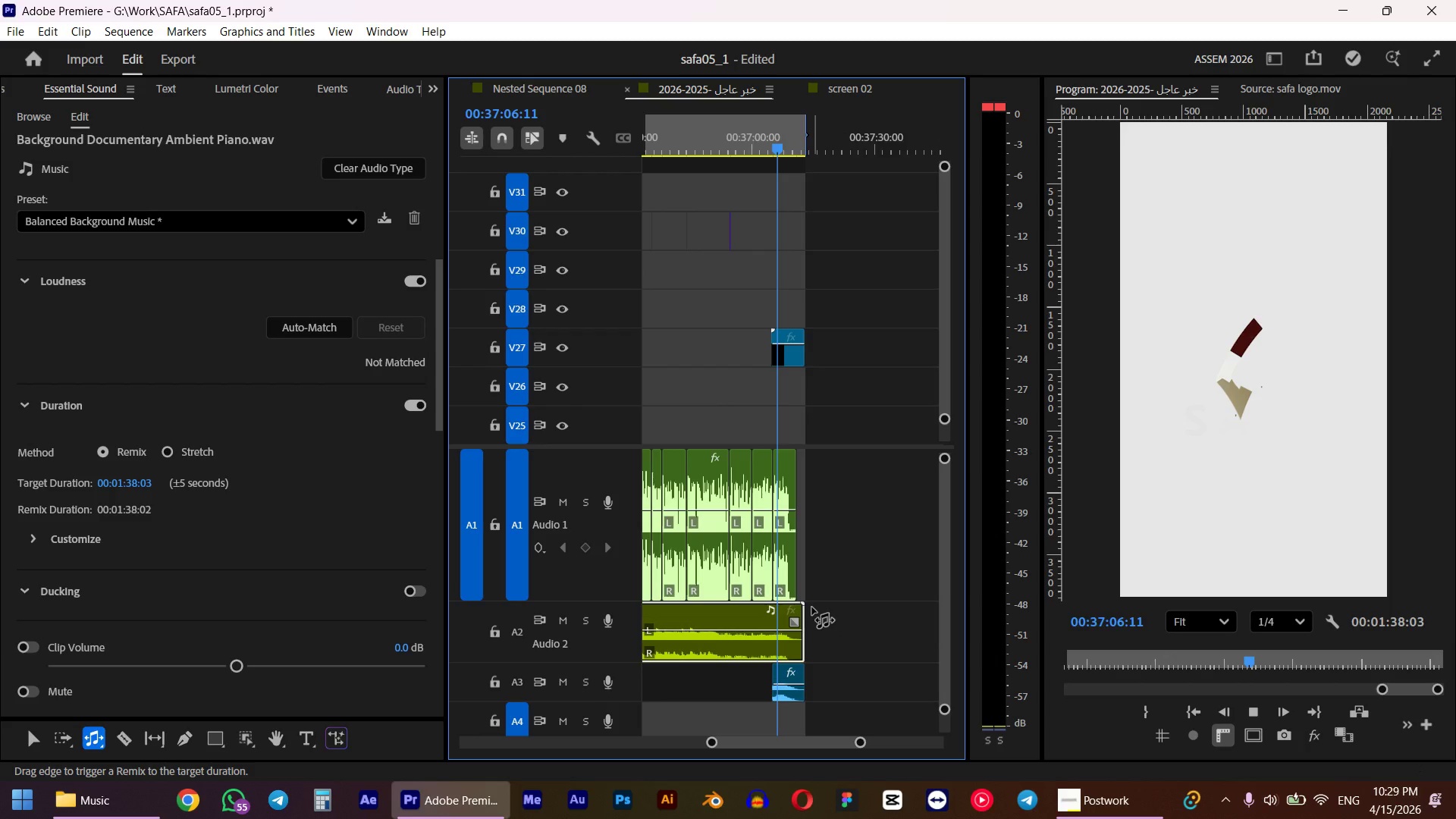 
scroll: coordinate [802, 608], scroll_direction: up, amount: 10.0
 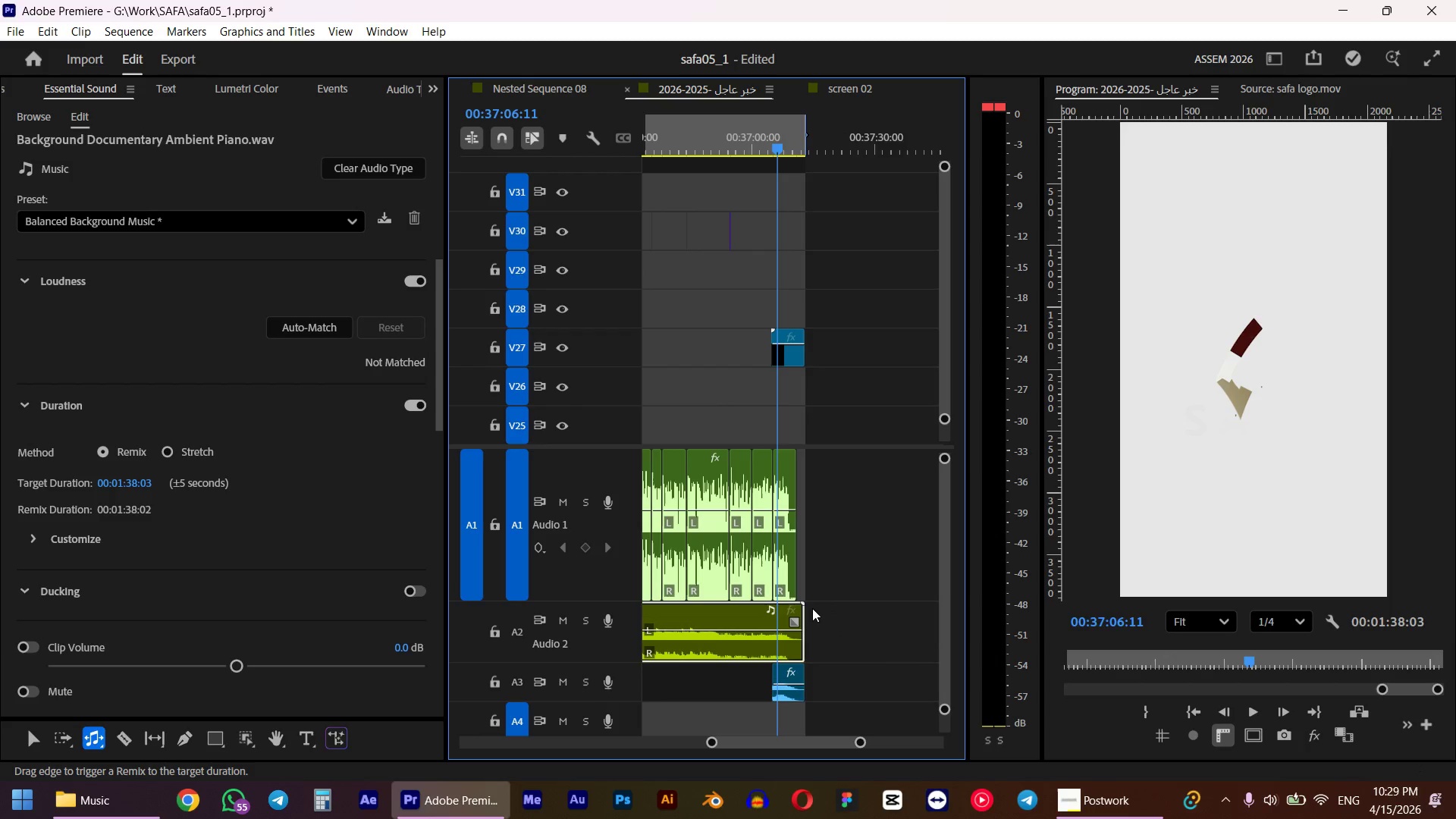 
hold_key(key=AltLeft, duration=0.8)
 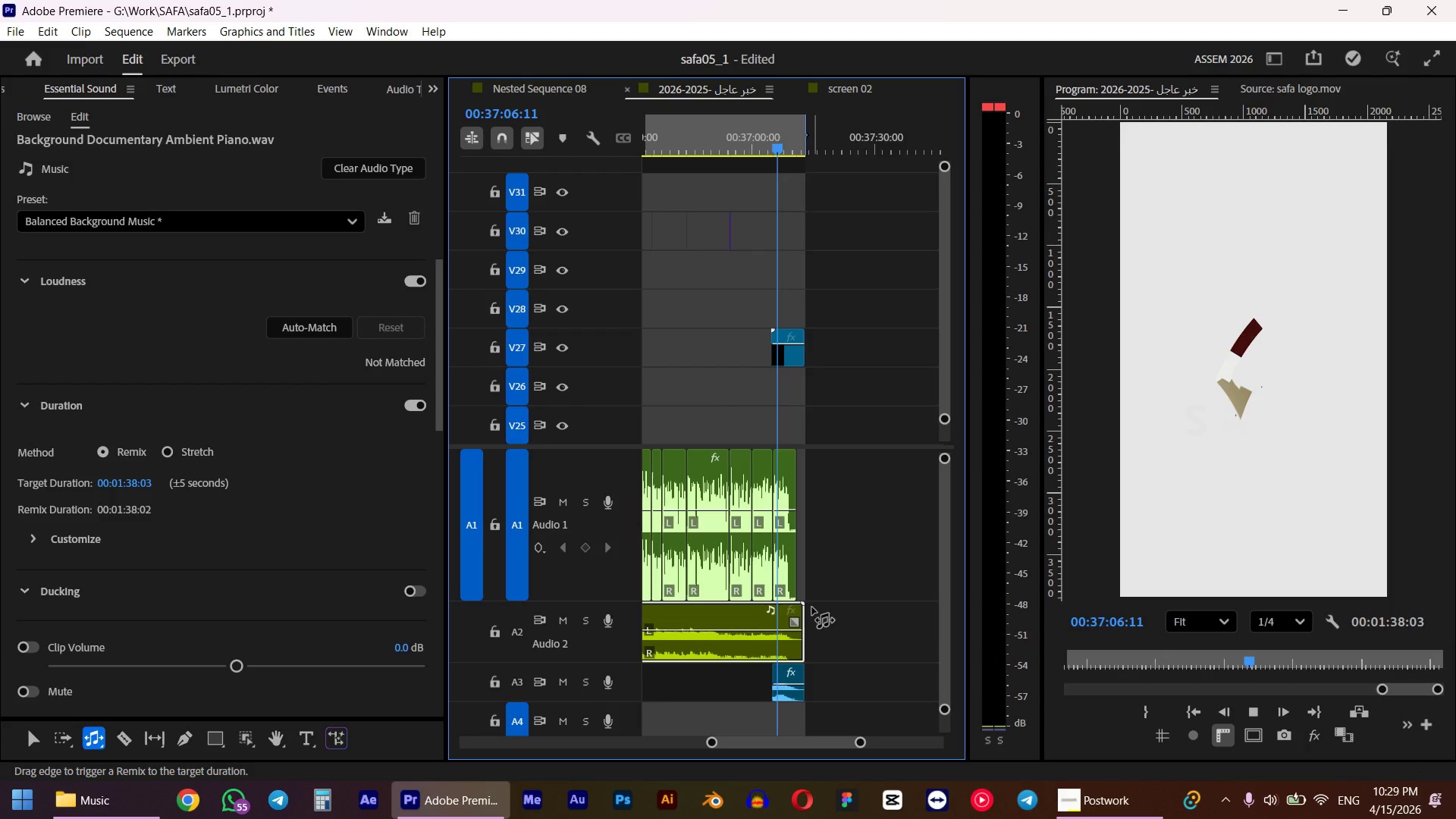 
key(V)
 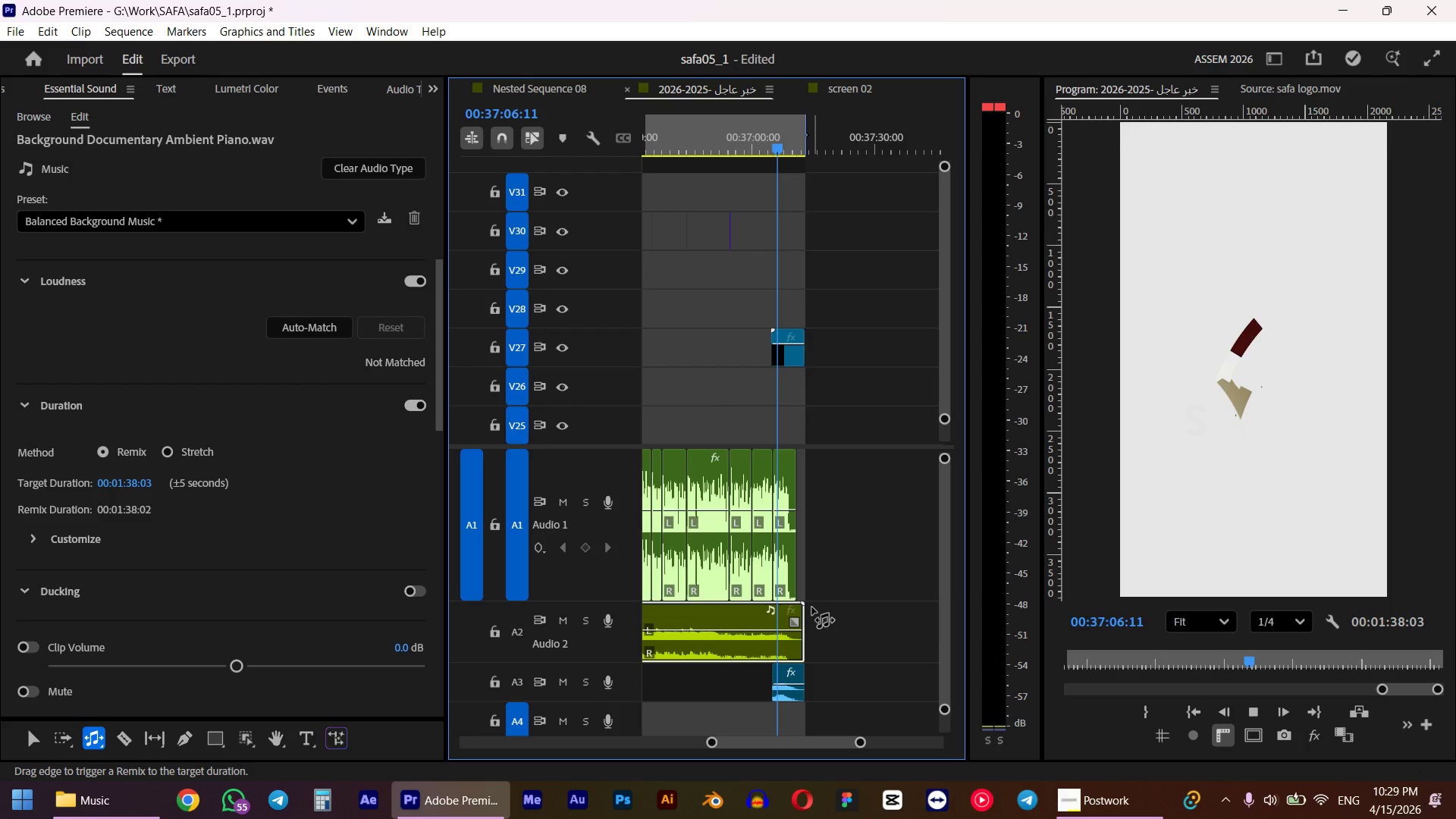 
key(Space)
 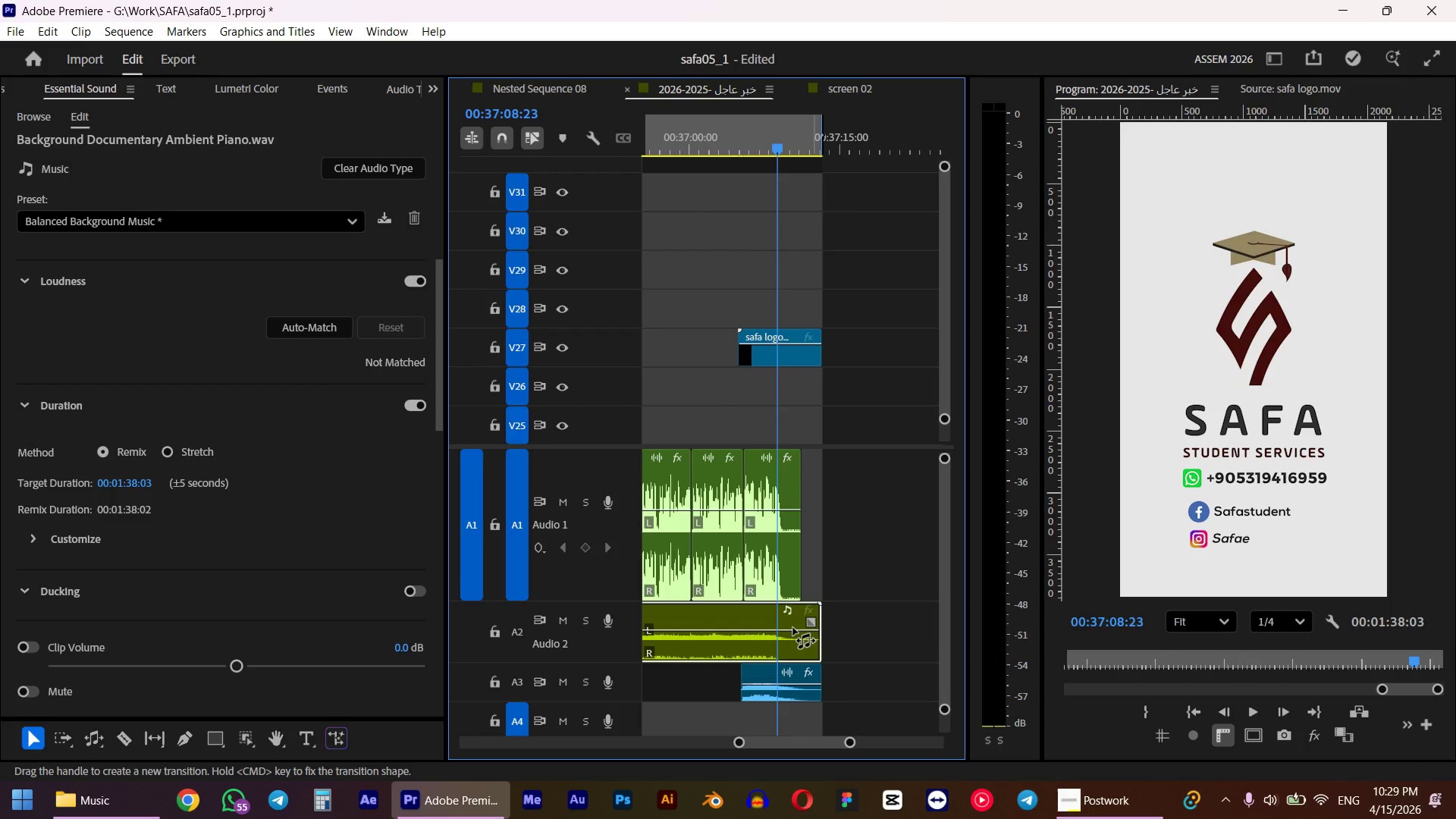 
left_click_drag(start_coordinate=[811, 623], to_coordinate=[679, 620])
 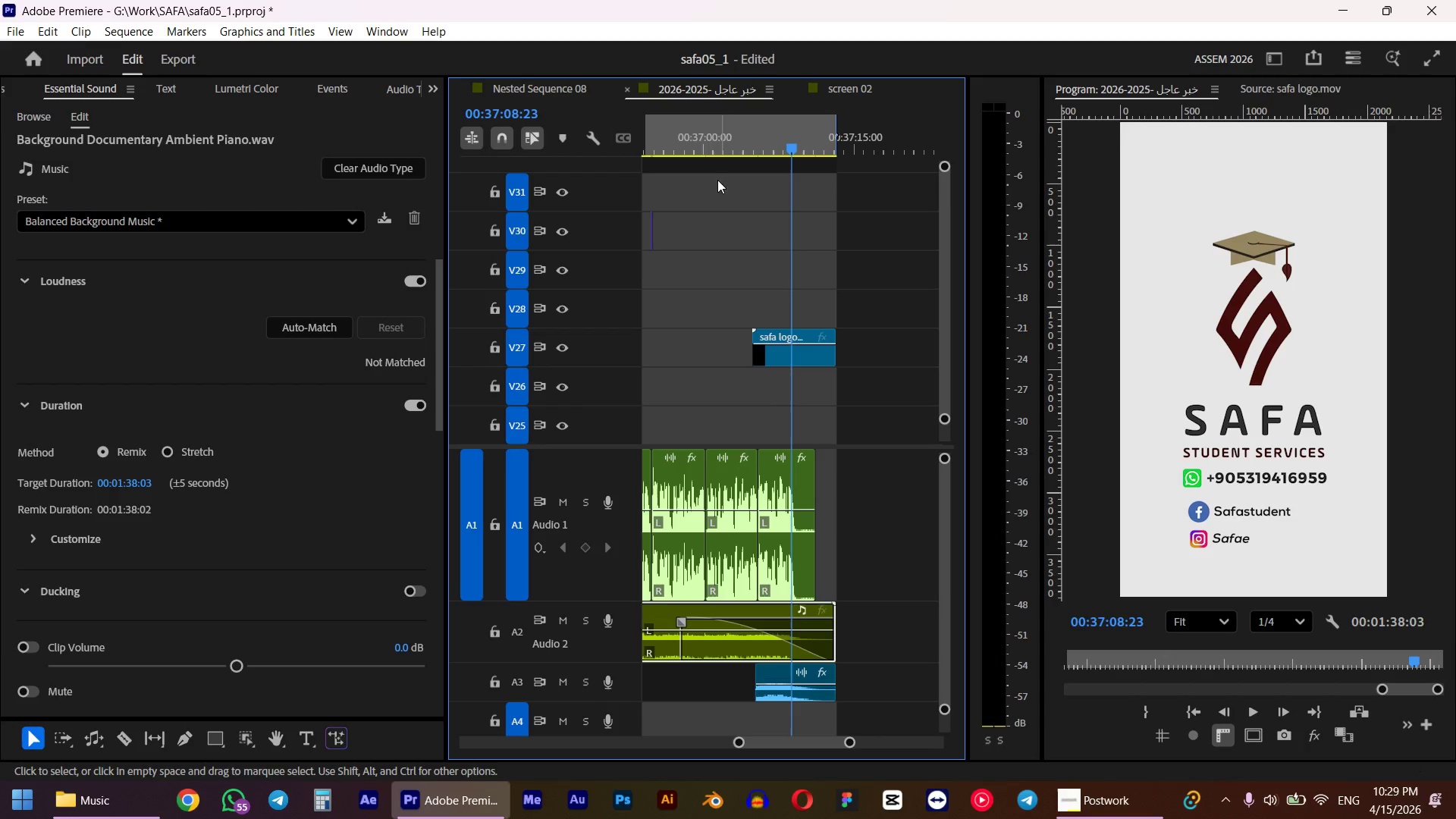 
scroll: coordinate [802, 621], scroll_direction: up, amount: 8.0
 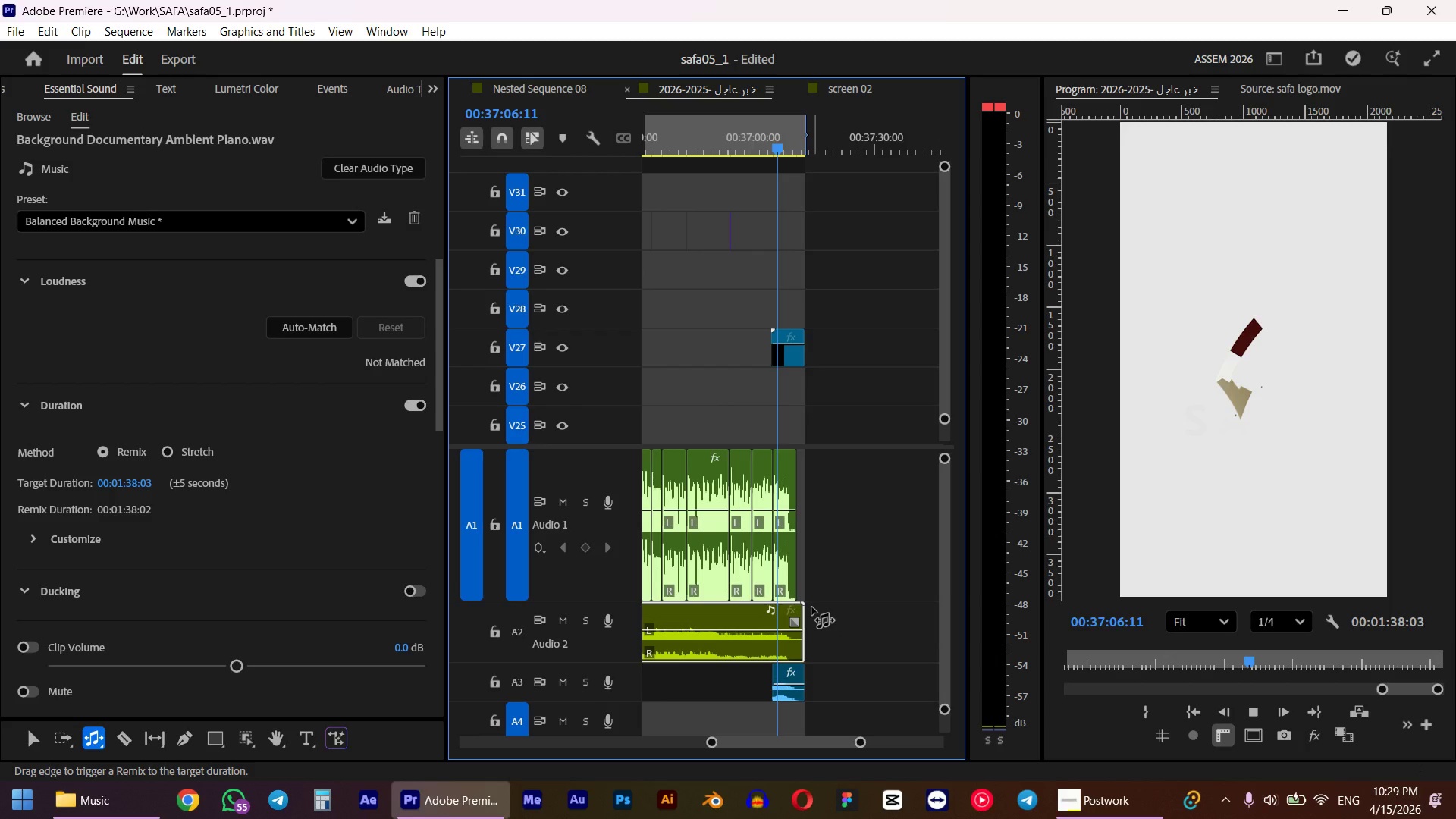 
left_click([738, 140])
 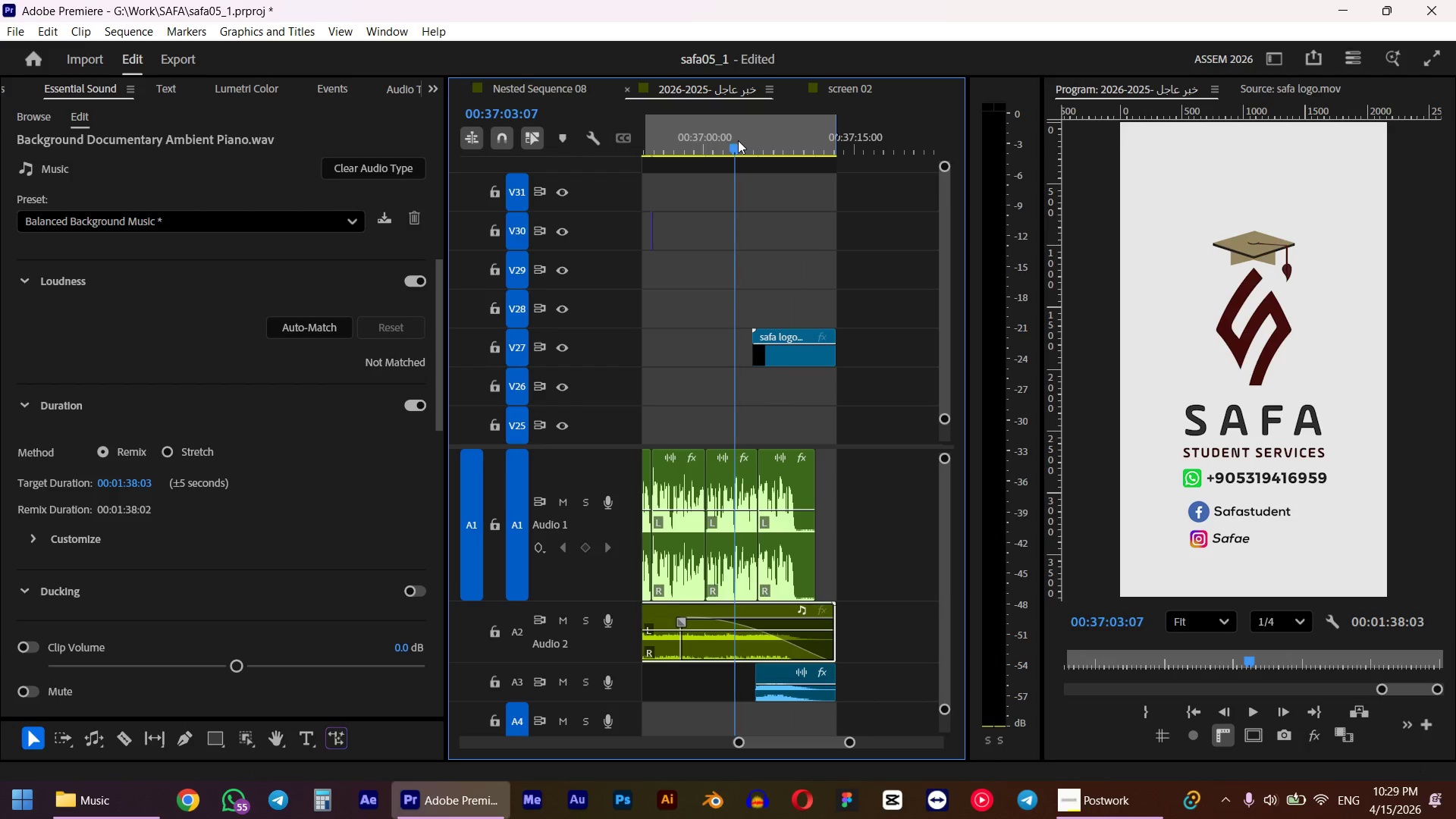 
key(Space)
 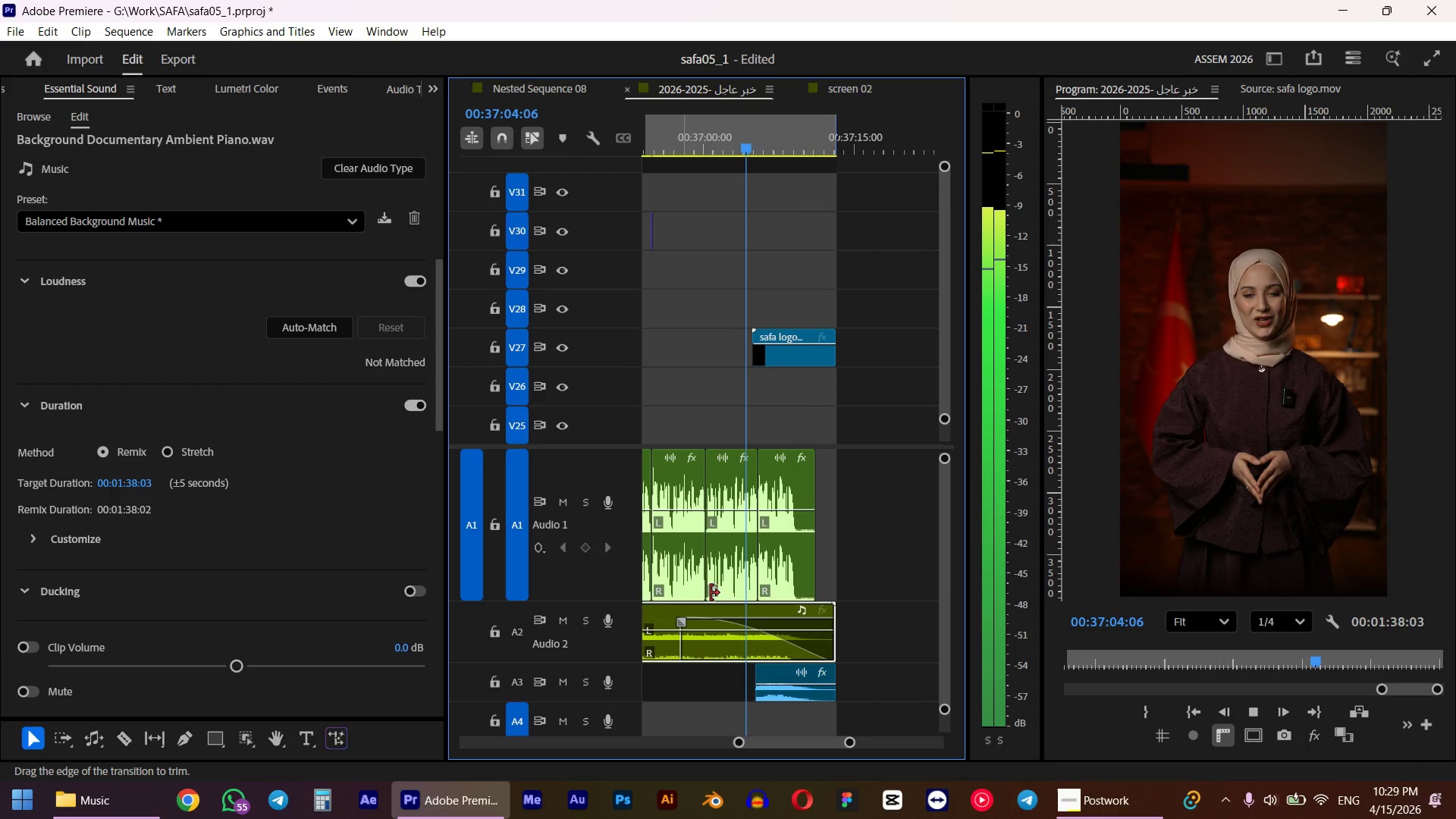 
left_click_drag(start_coordinate=[680, 626], to_coordinate=[752, 625])
 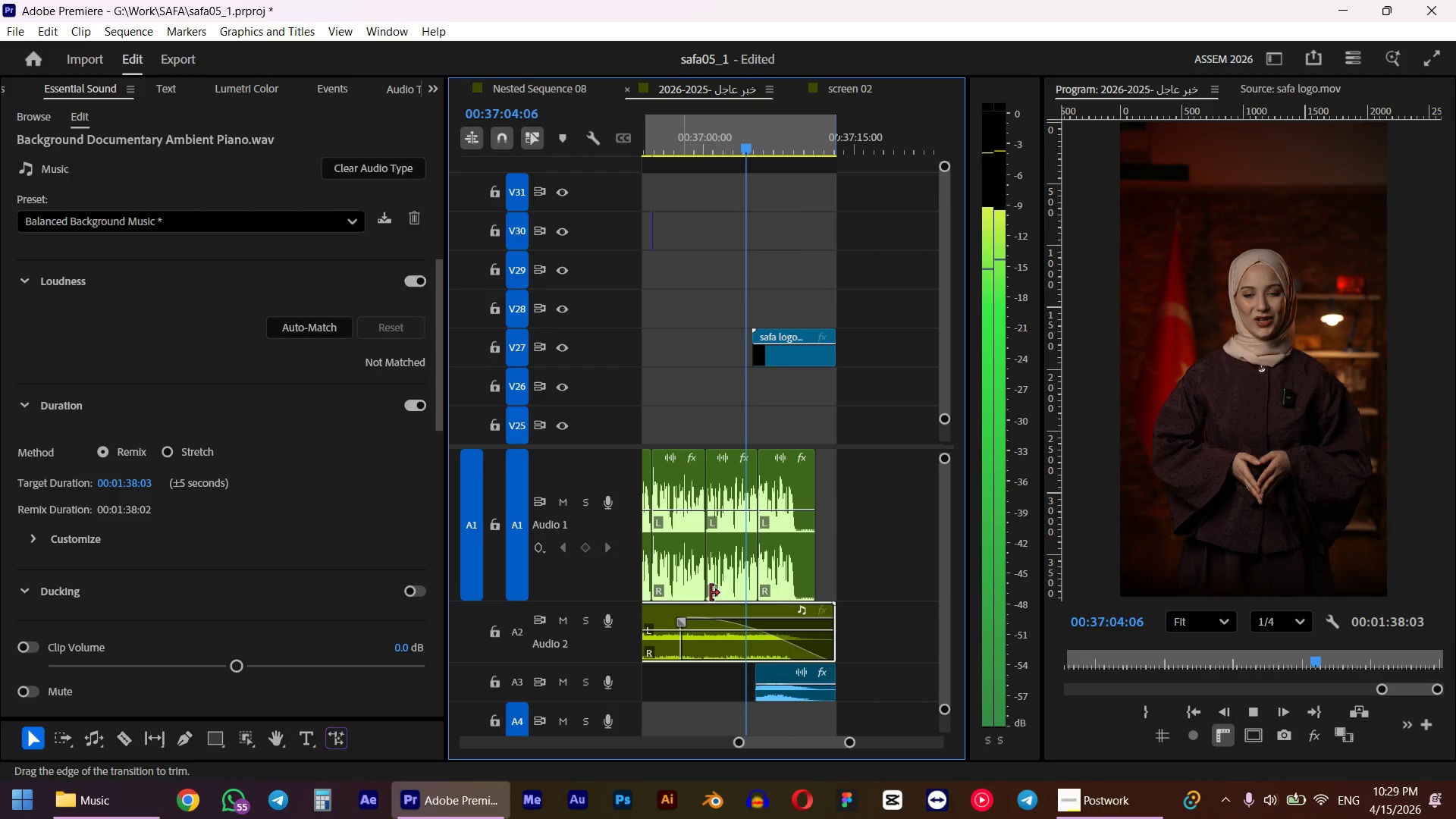 
left_click_drag(start_coordinate=[747, 617], to_coordinate=[712, 615])
 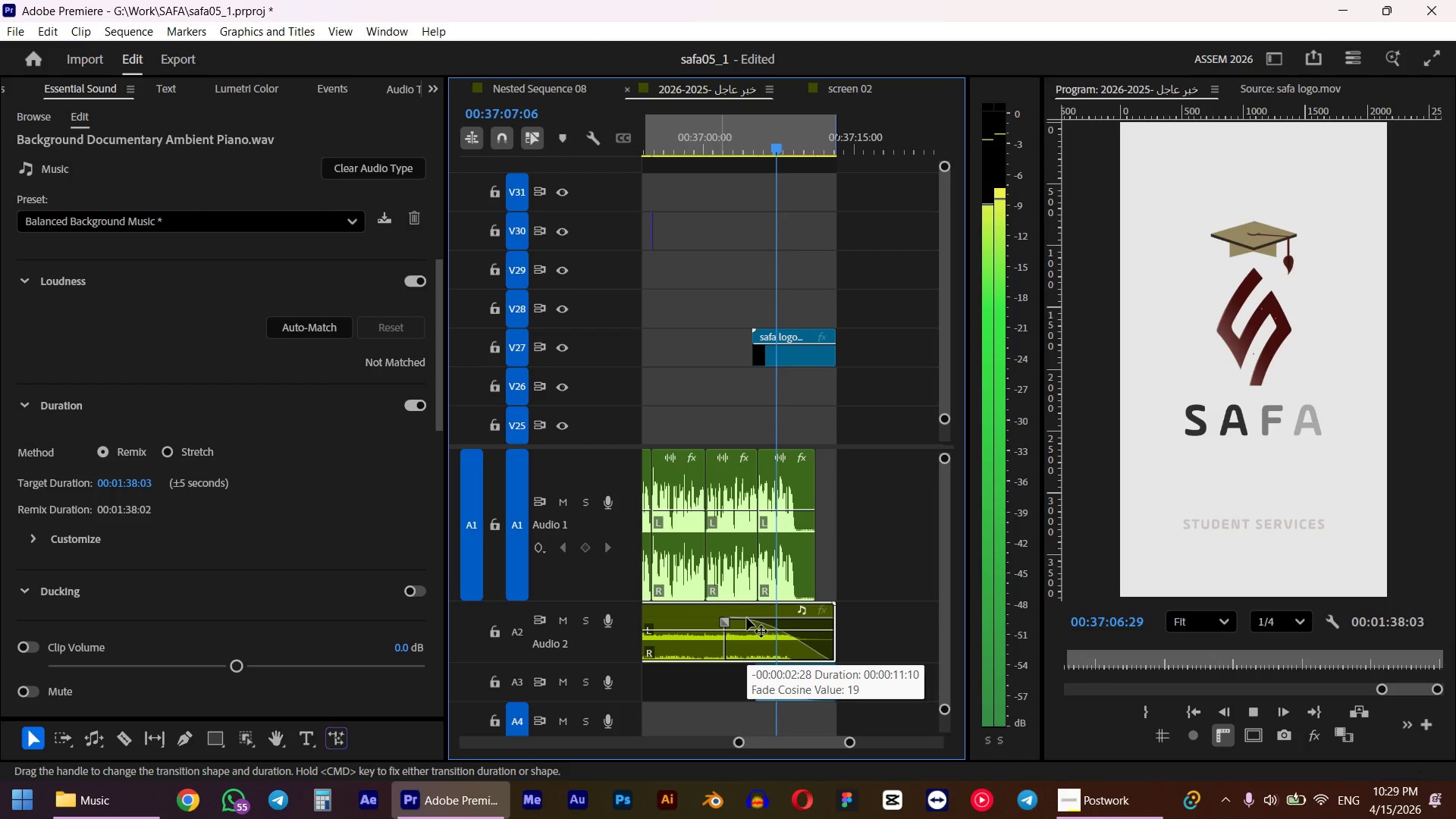 
hold_key(key=AltLeft, duration=0.69)
 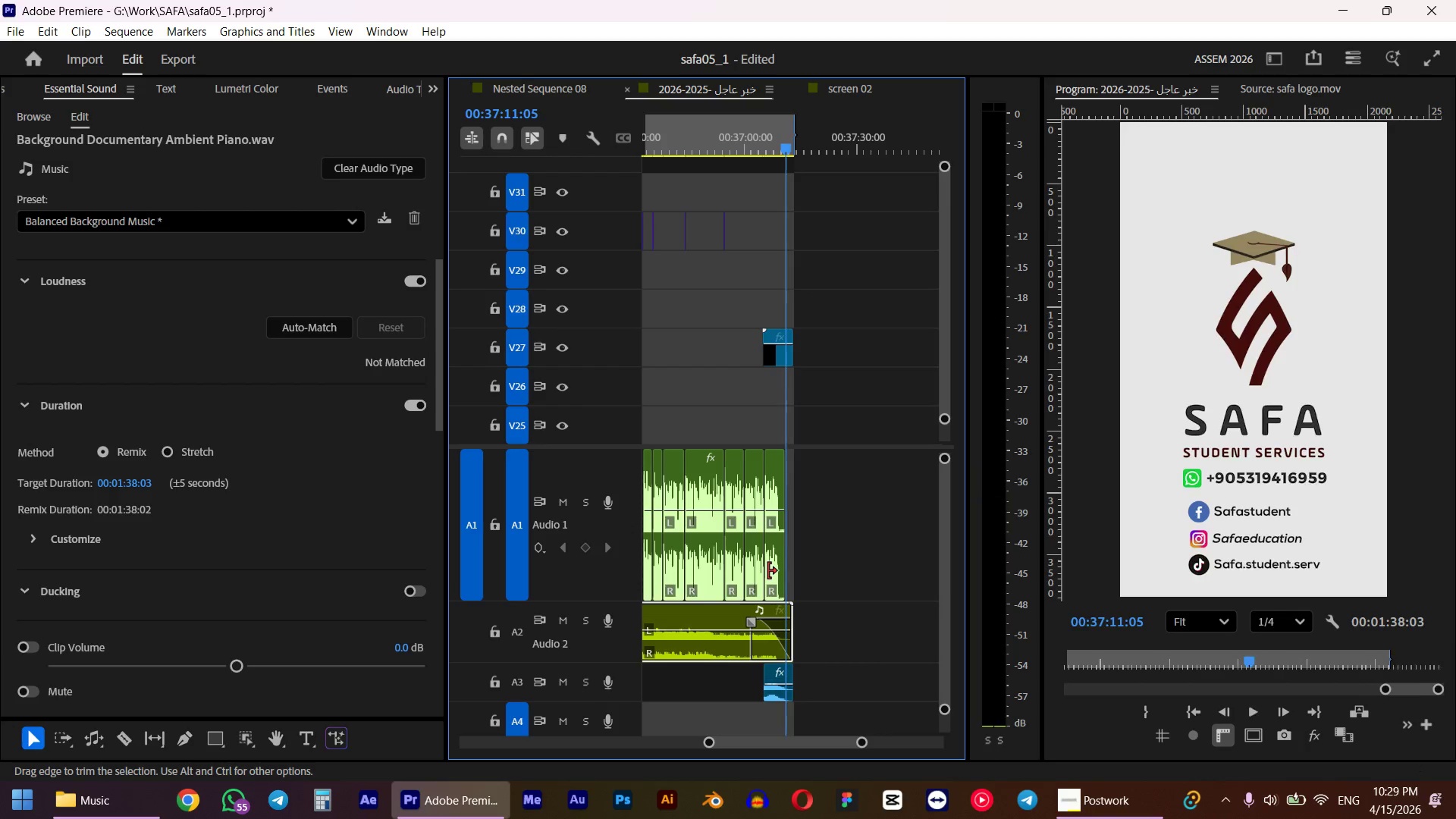 
key(Space)
 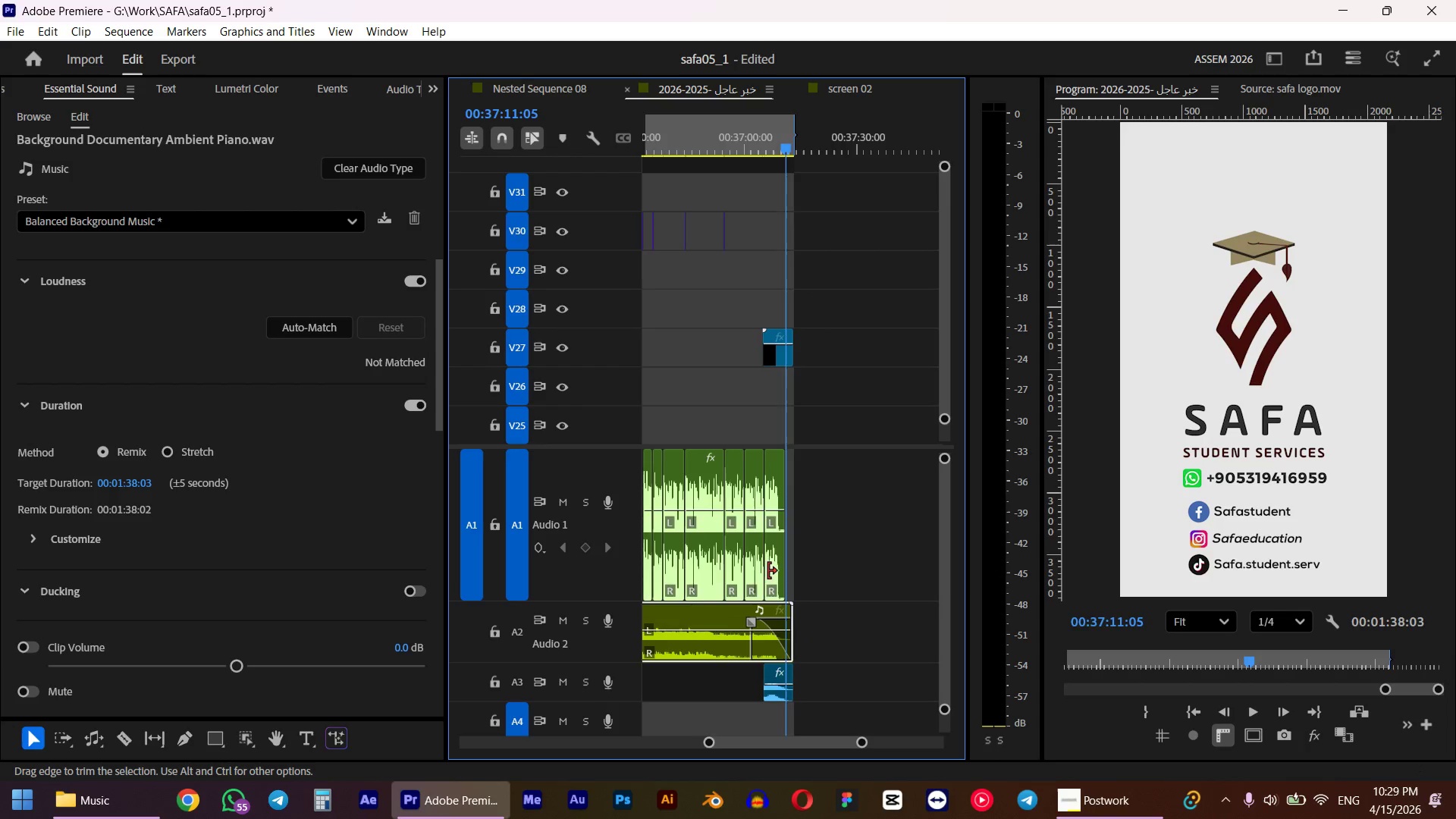 
scroll: coordinate [768, 571], scroll_direction: down, amount: 9.0
 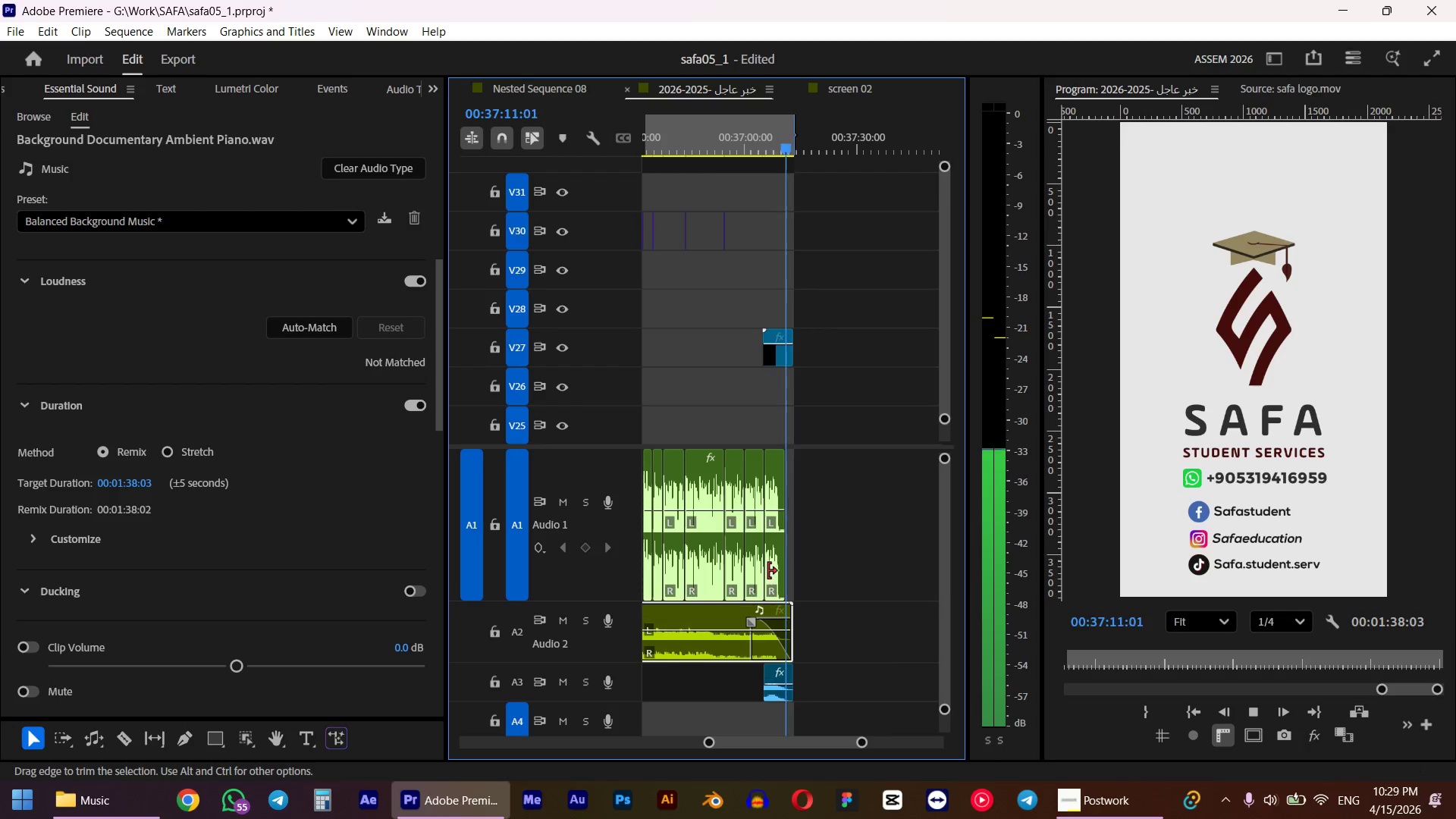 
key(Alt+AltLeft)
 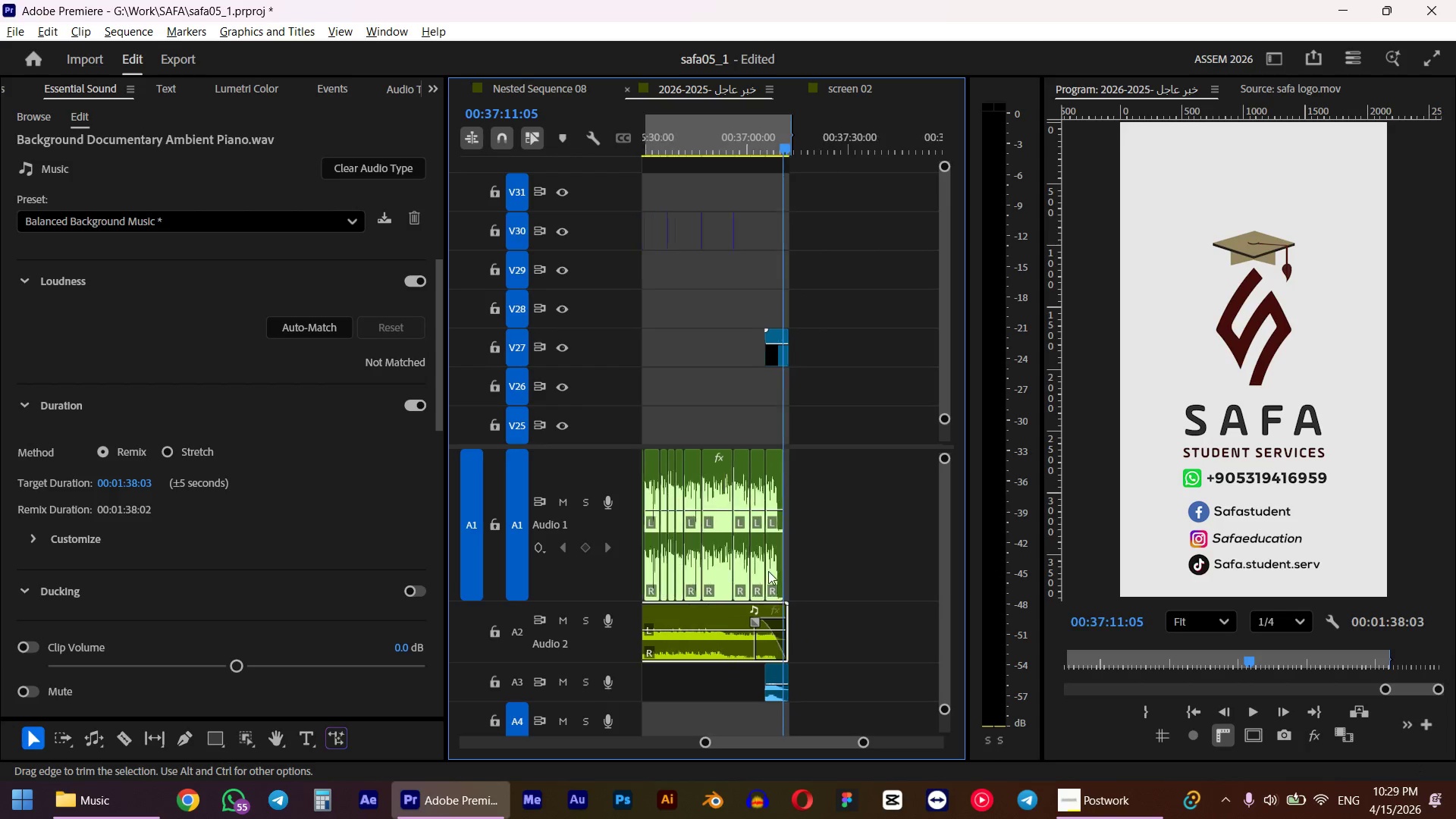 
scroll: coordinate [777, 562], scroll_direction: none, amount: 0.0
 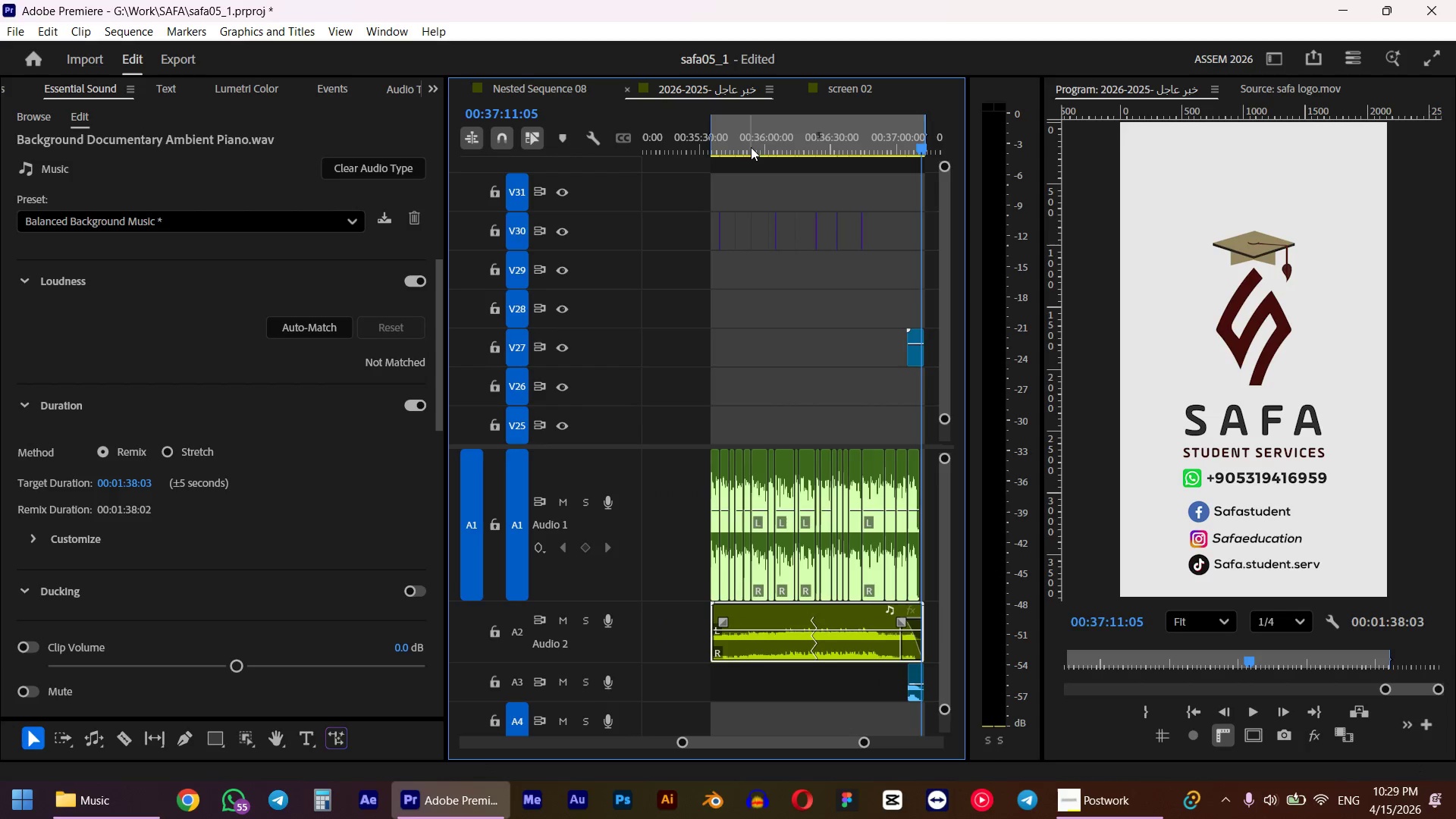 
left_click_drag(start_coordinate=[742, 138], to_coordinate=[707, 145])
 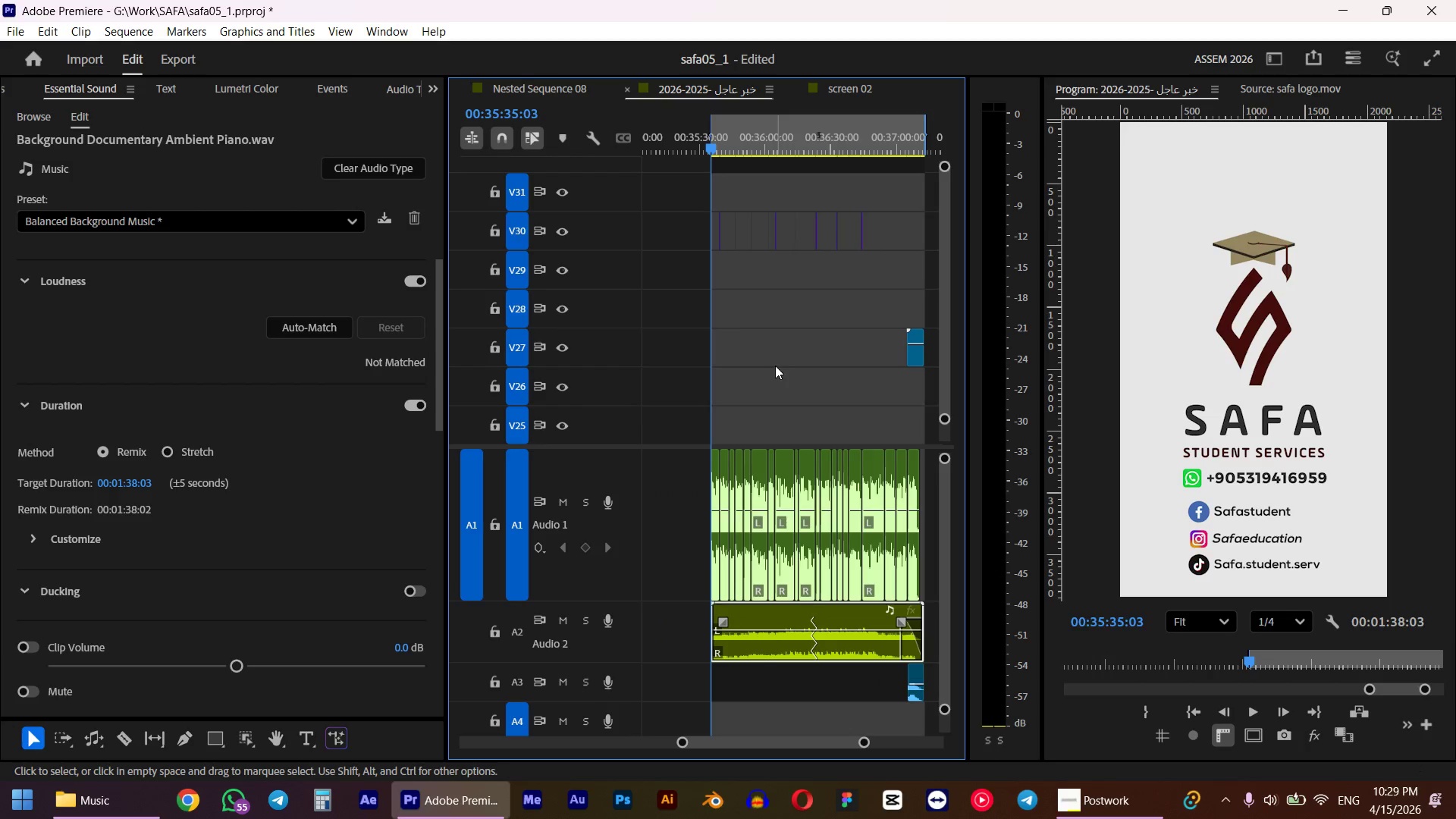 
hold_key(key=ShiftLeft, duration=0.5)
 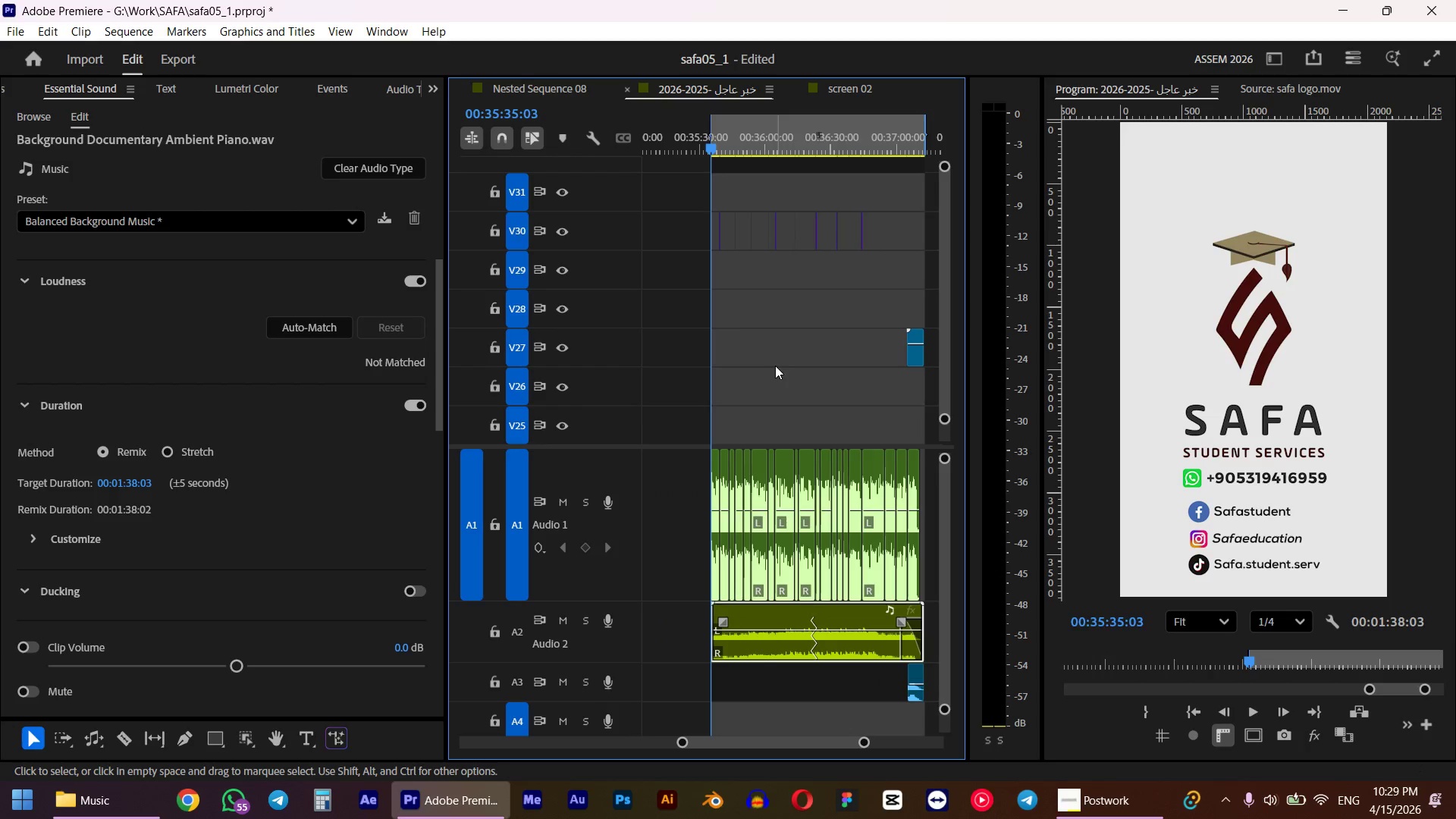 
key(Space)
 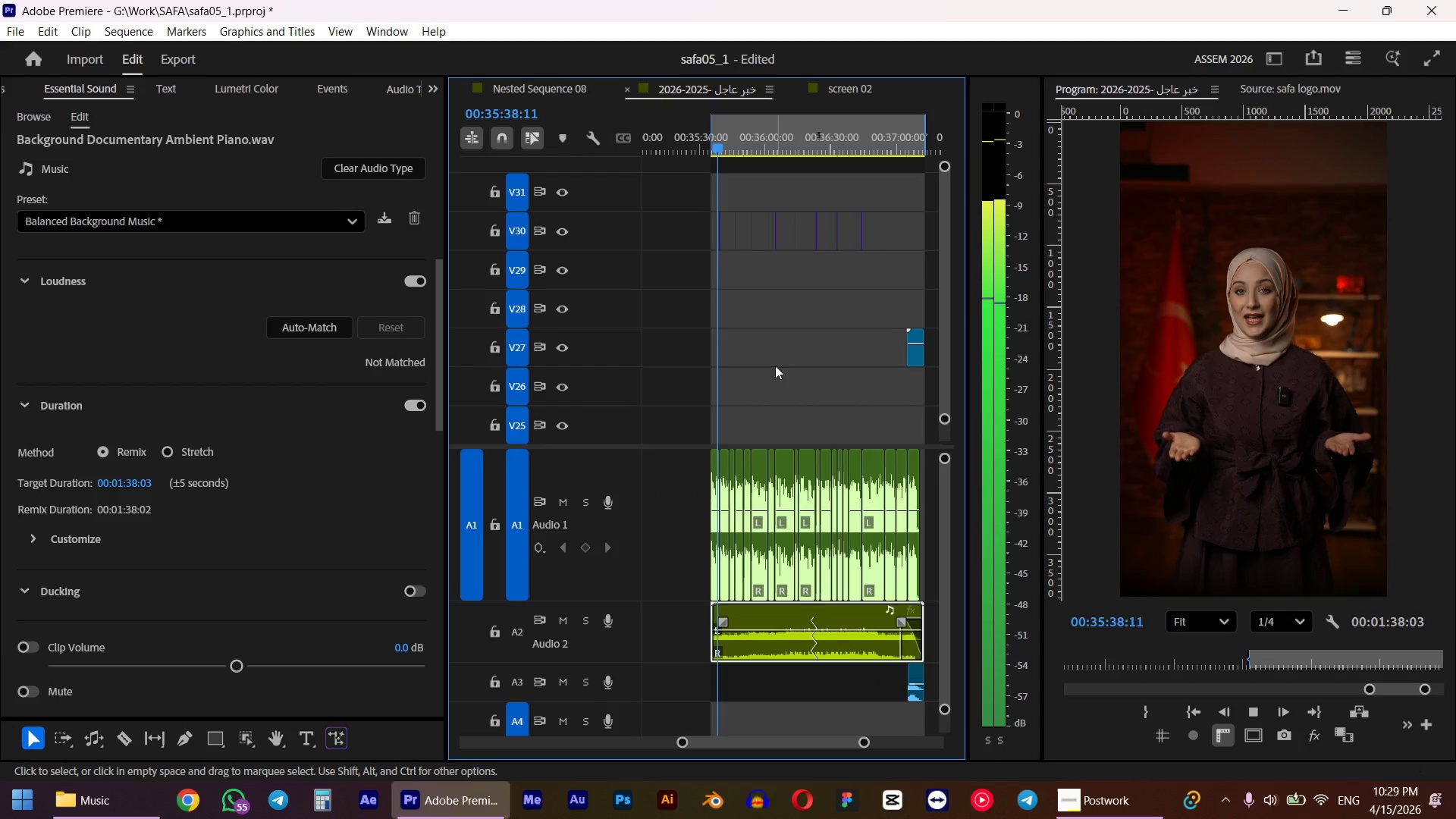 
wait(5.7)
 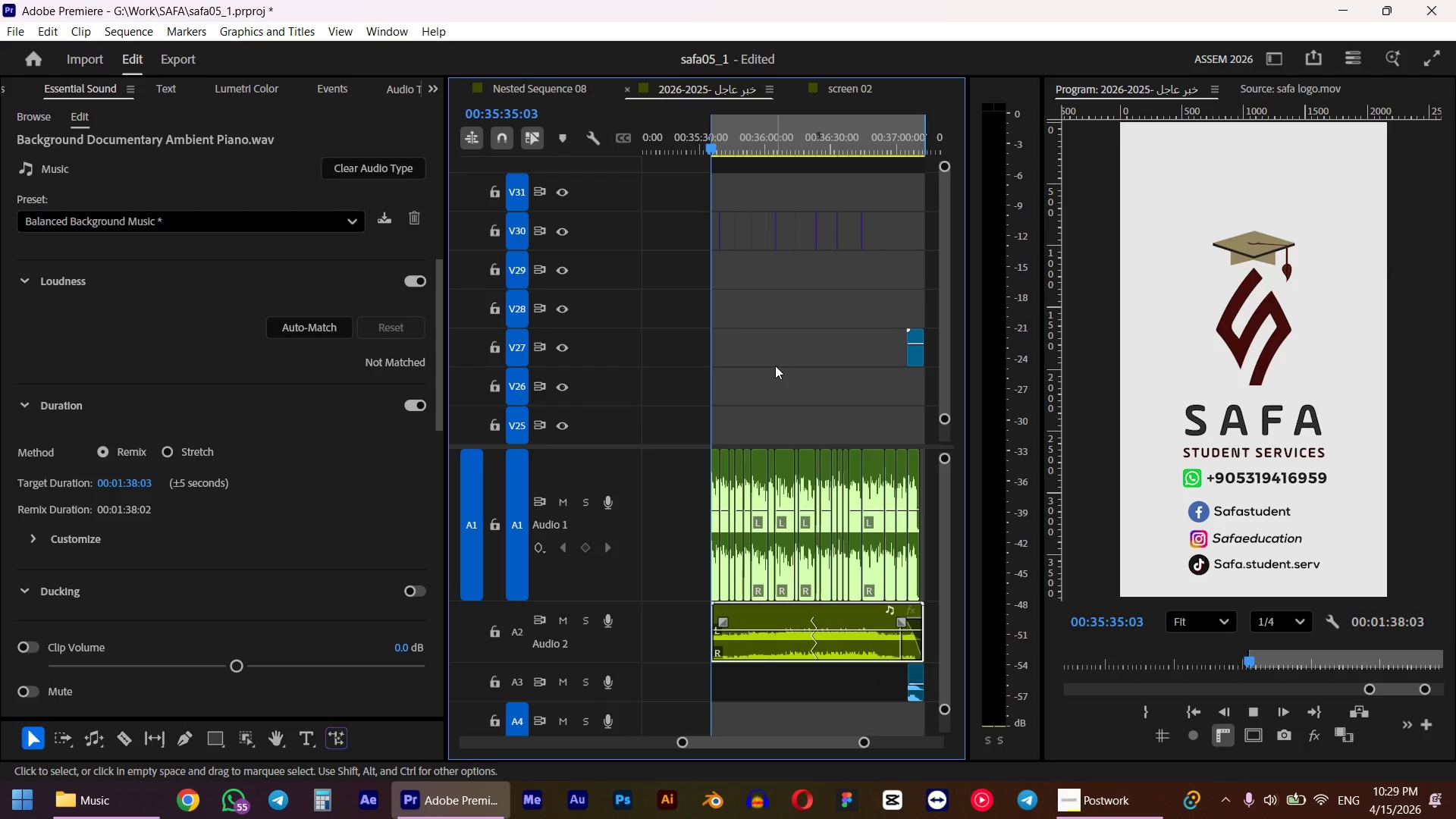 
key(Space)
 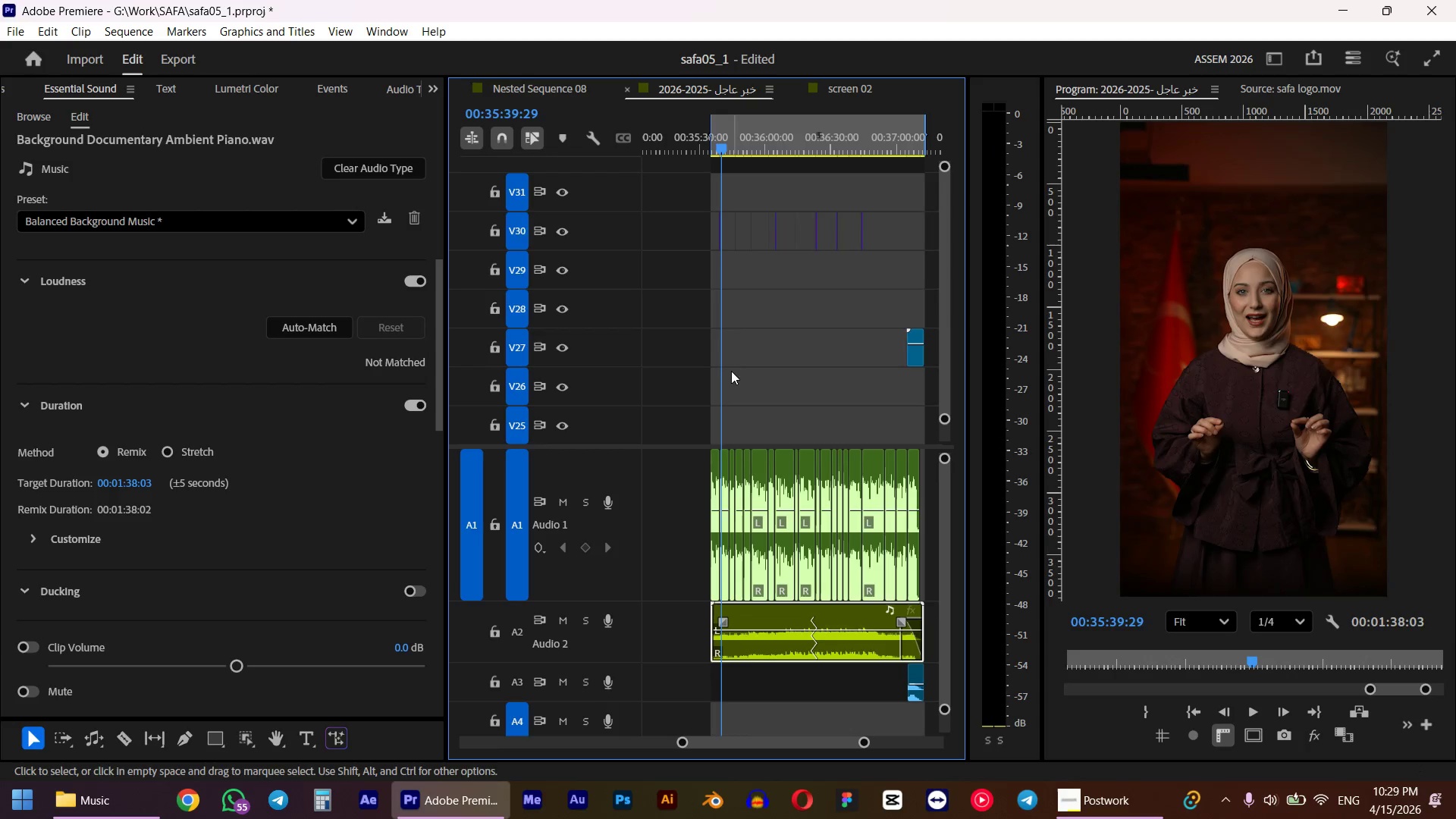 
hold_key(key=AltLeft, duration=1.59)
scroll: coordinate [716, 312], scroll_direction: up, amount: 22.0
 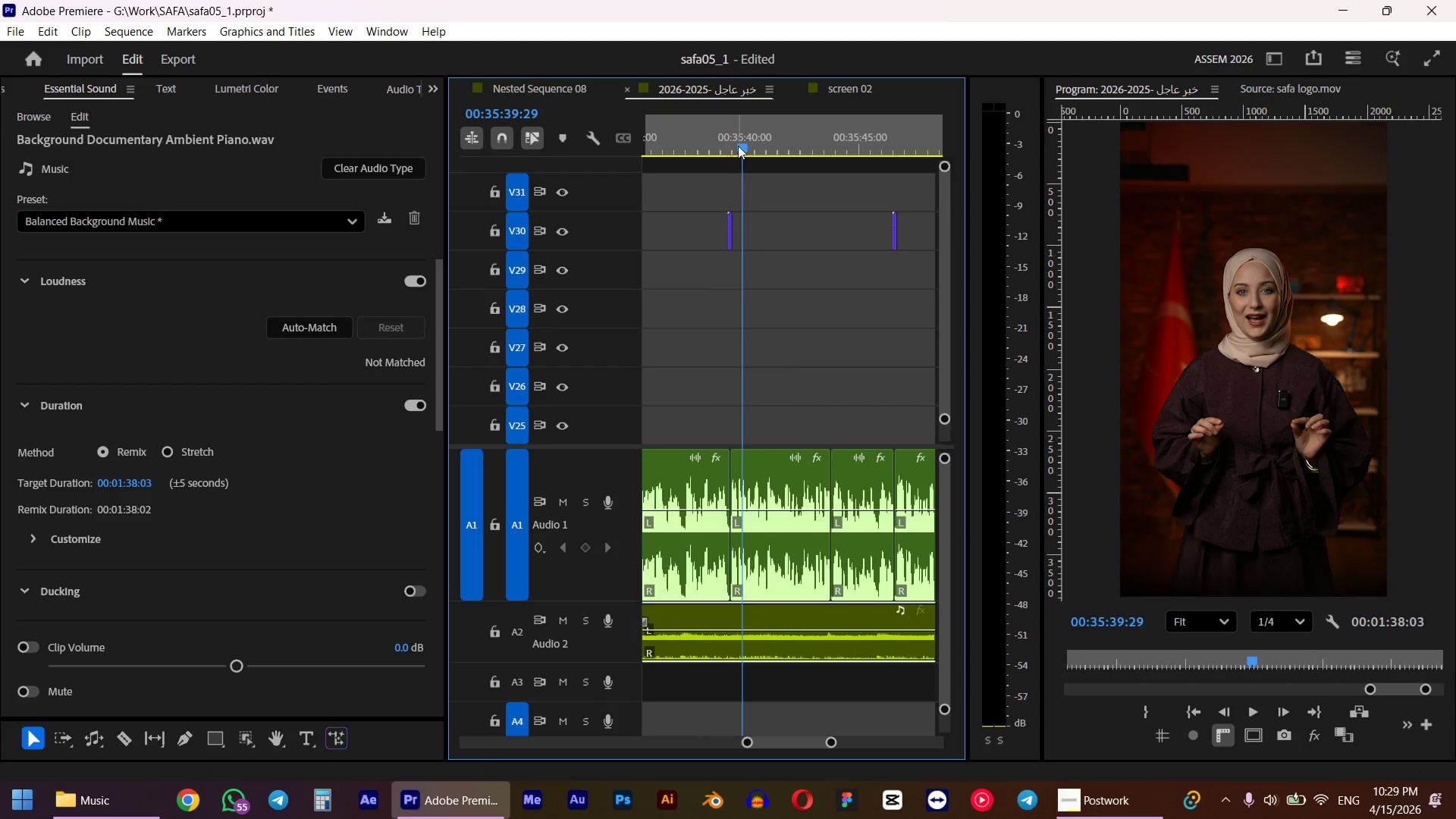 
left_click_drag(start_coordinate=[738, 143], to_coordinate=[723, 143])
 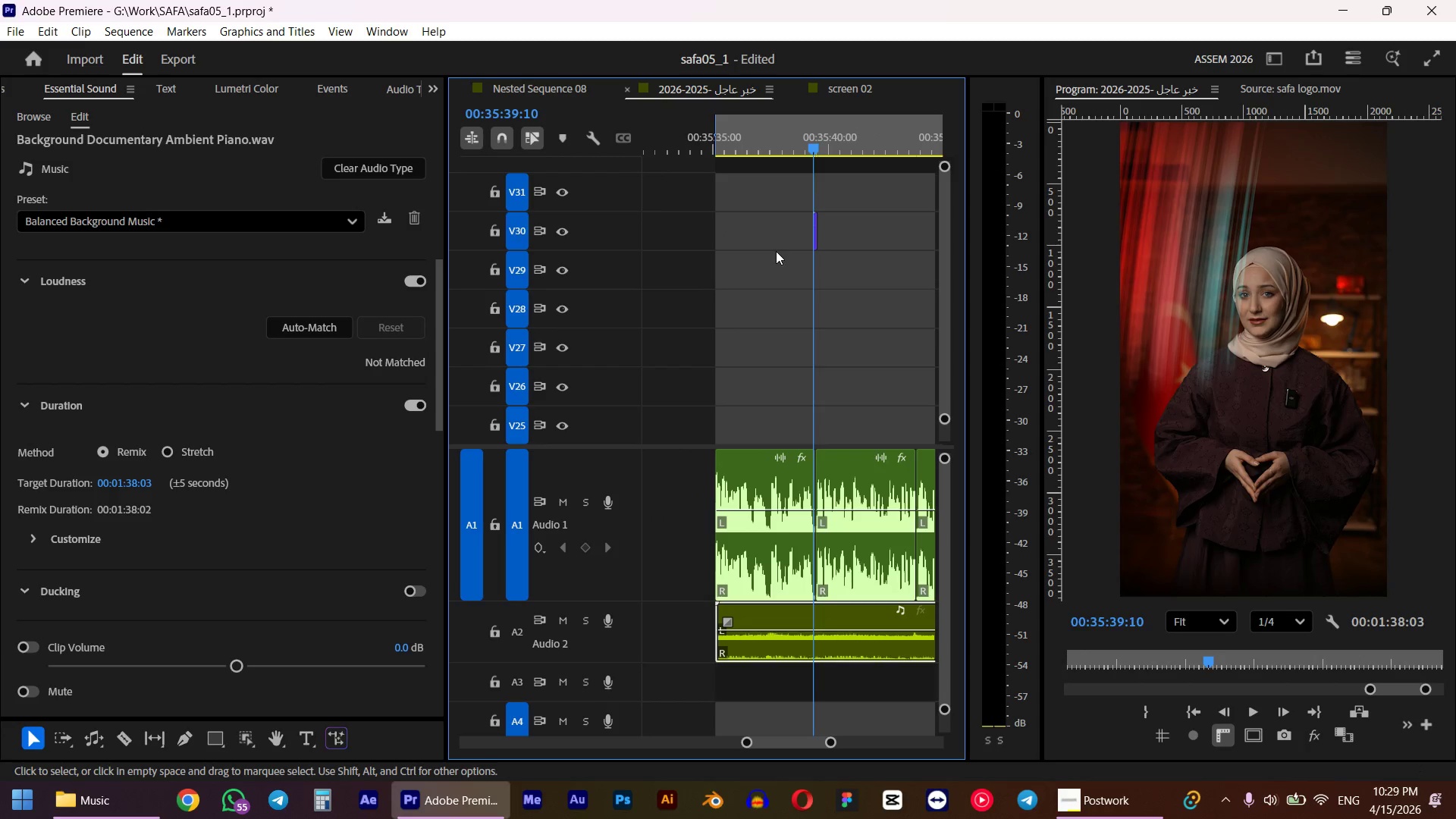 
hold_key(key=ShiftLeft, duration=0.48)
 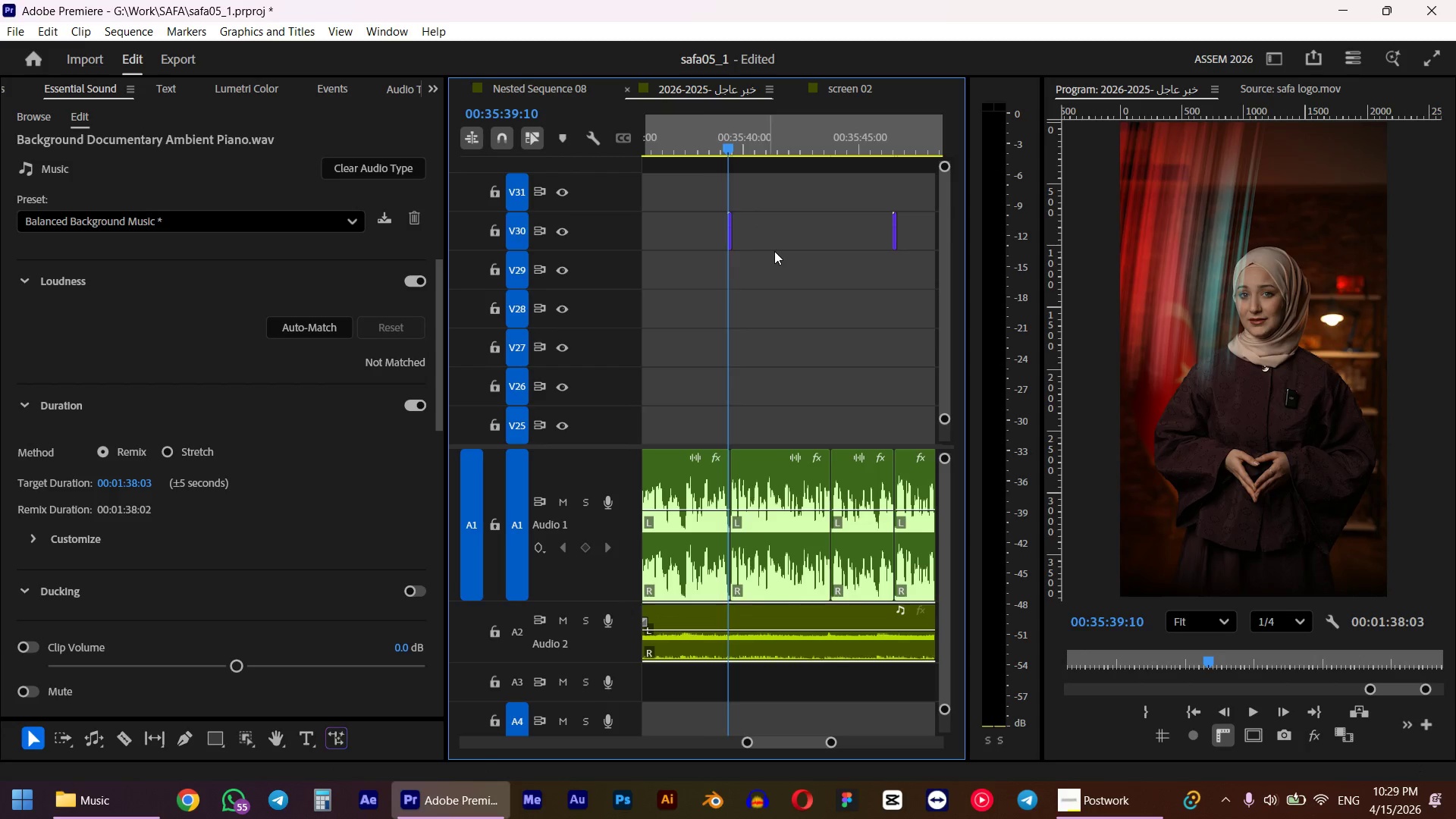 
scroll: coordinate [776, 251], scroll_direction: up, amount: 3.0
 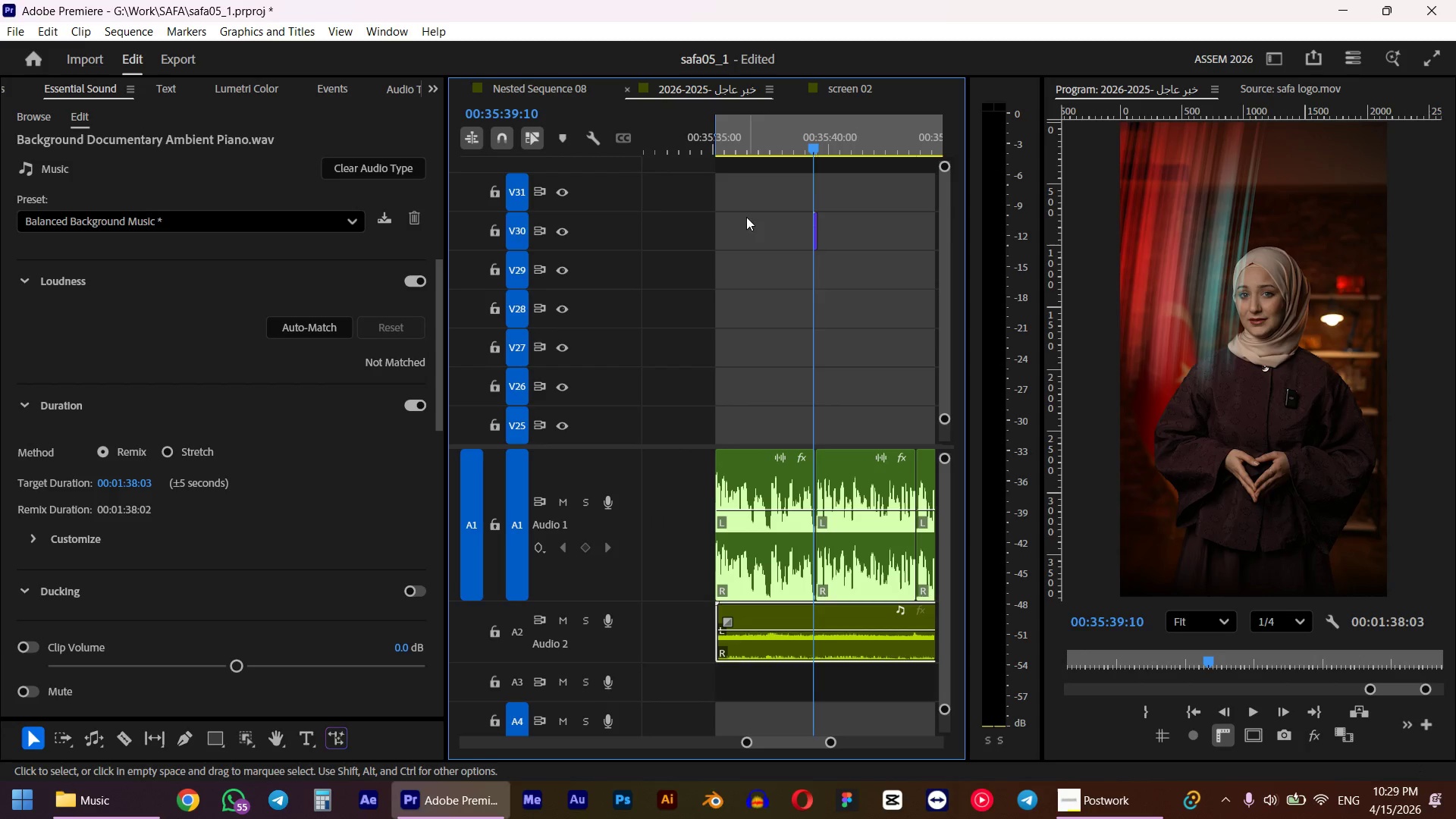 
left_click([563, 231])
 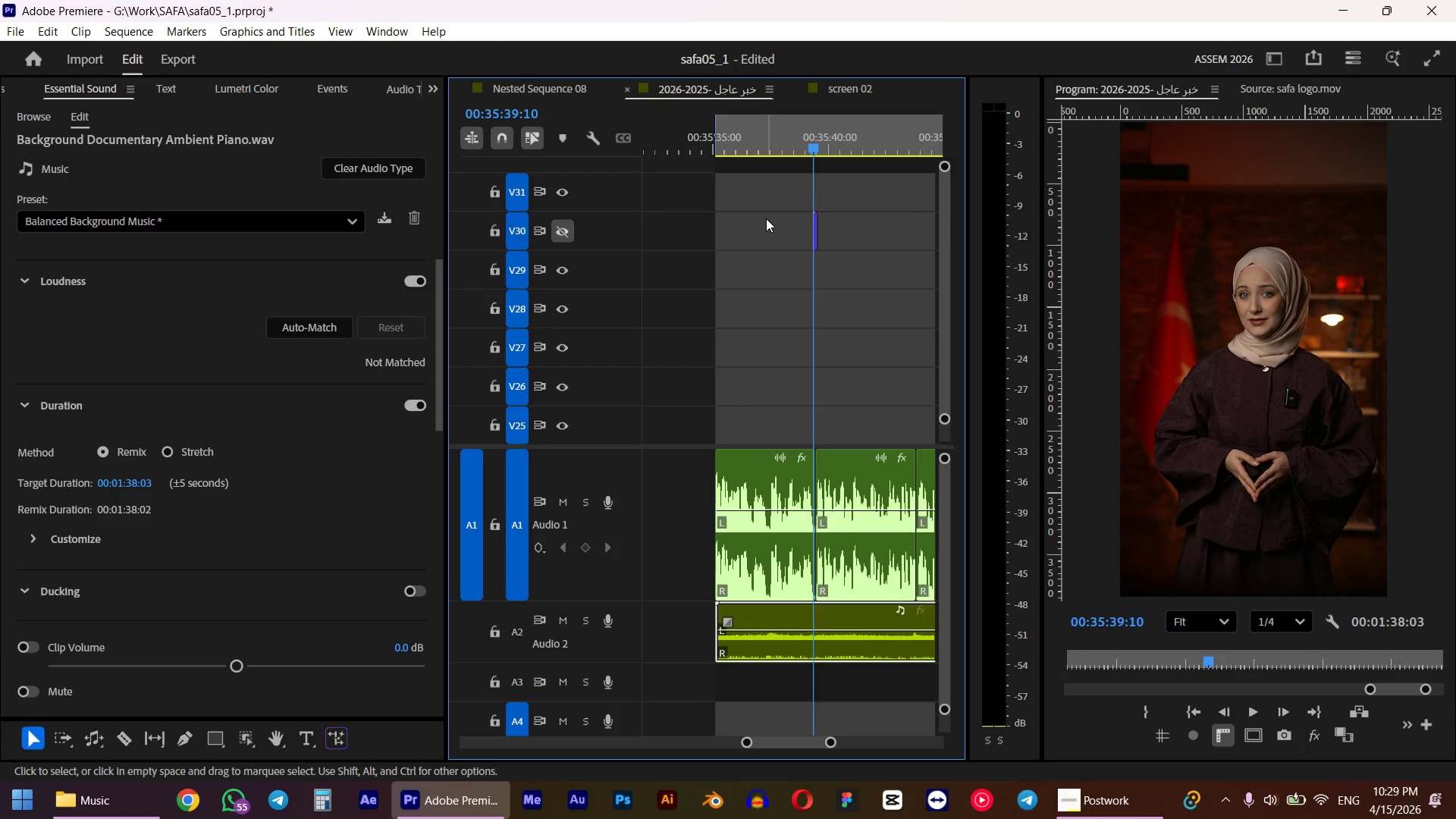 
hold_key(key=AltLeft, duration=0.59)
scroll: coordinate [824, 315], scroll_direction: up, amount: 4.0
 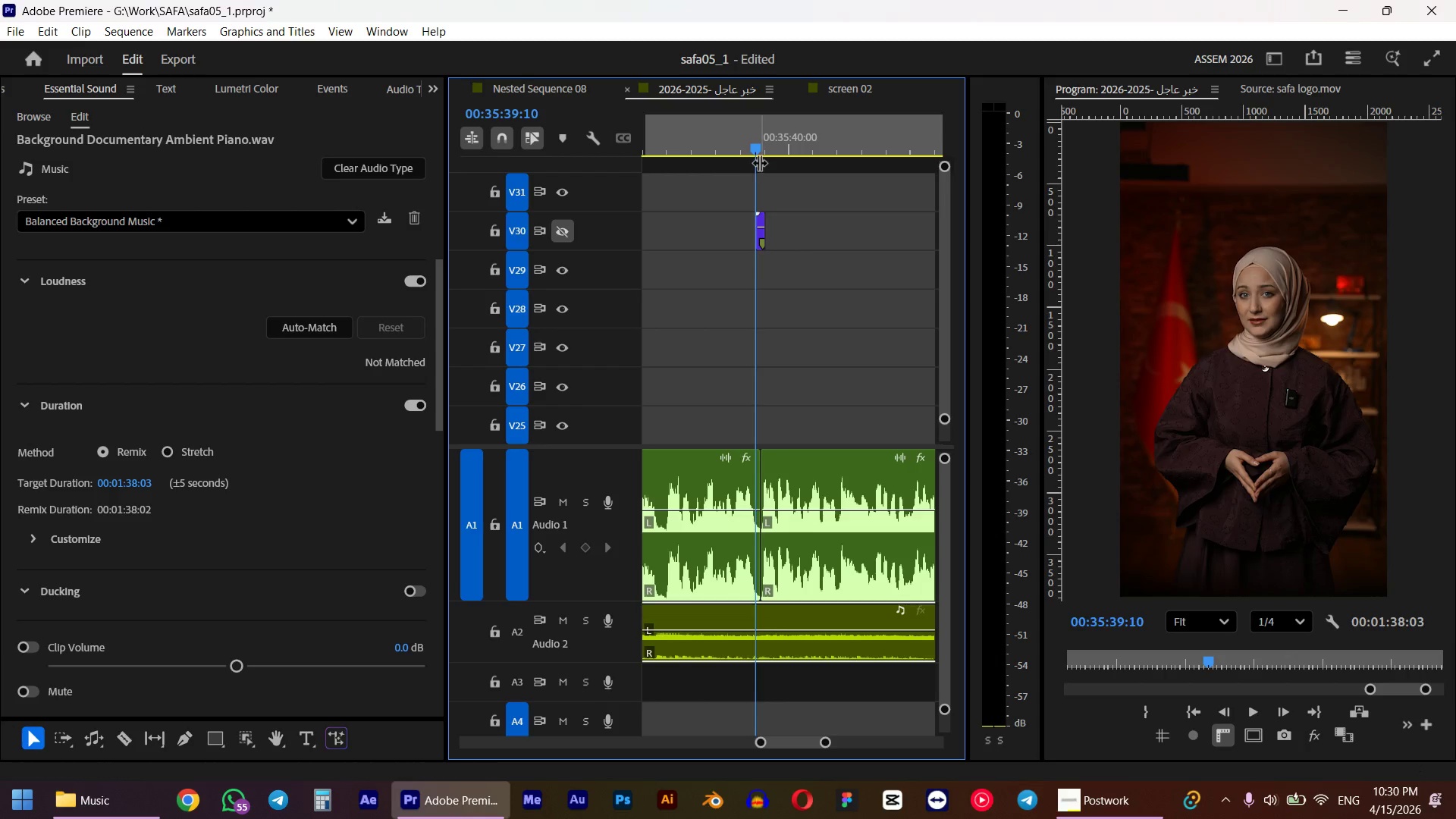 
left_click_drag(start_coordinate=[754, 147], to_coordinate=[758, 147])
 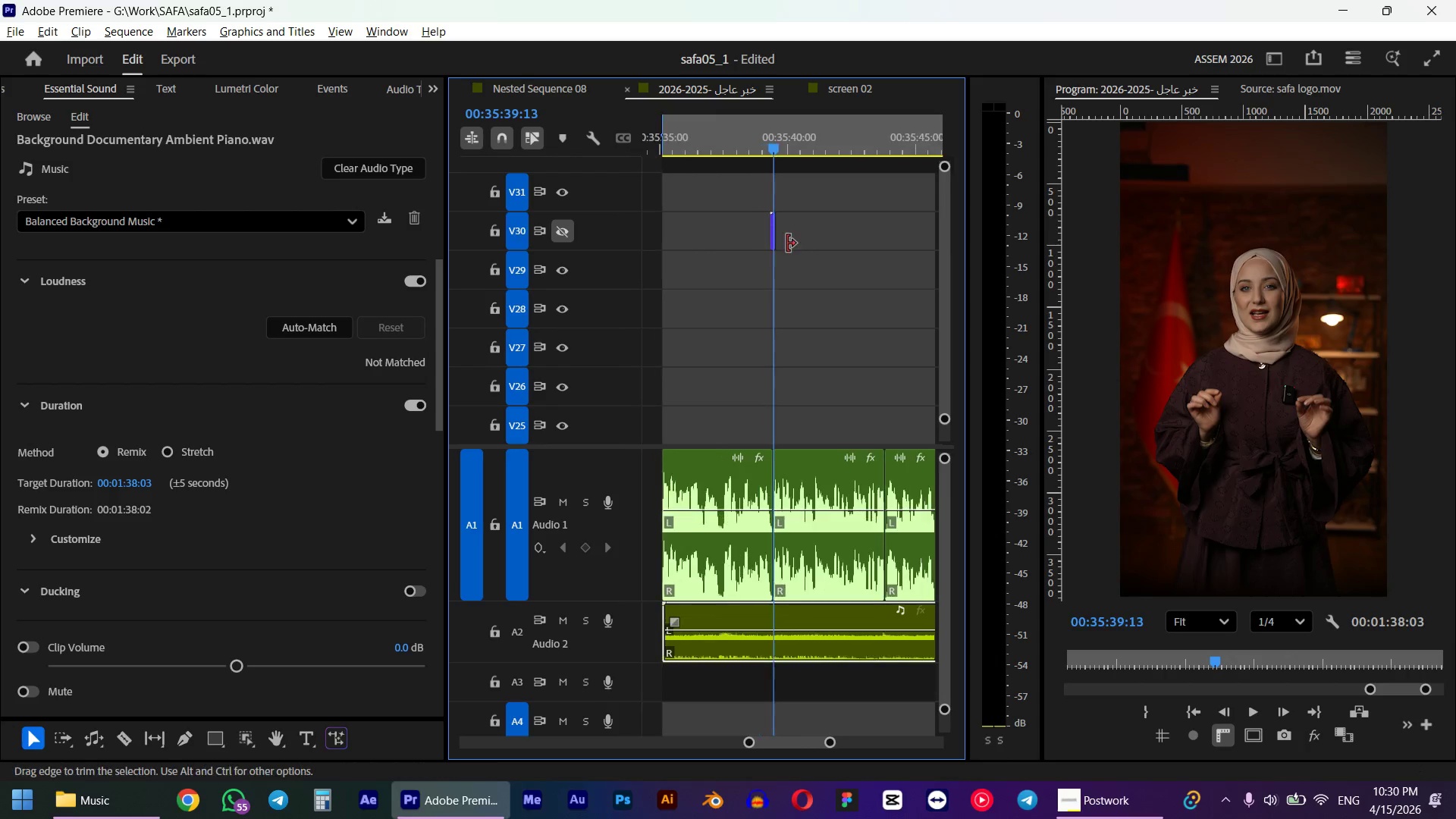 
hold_key(key=ShiftLeft, duration=1.06)
 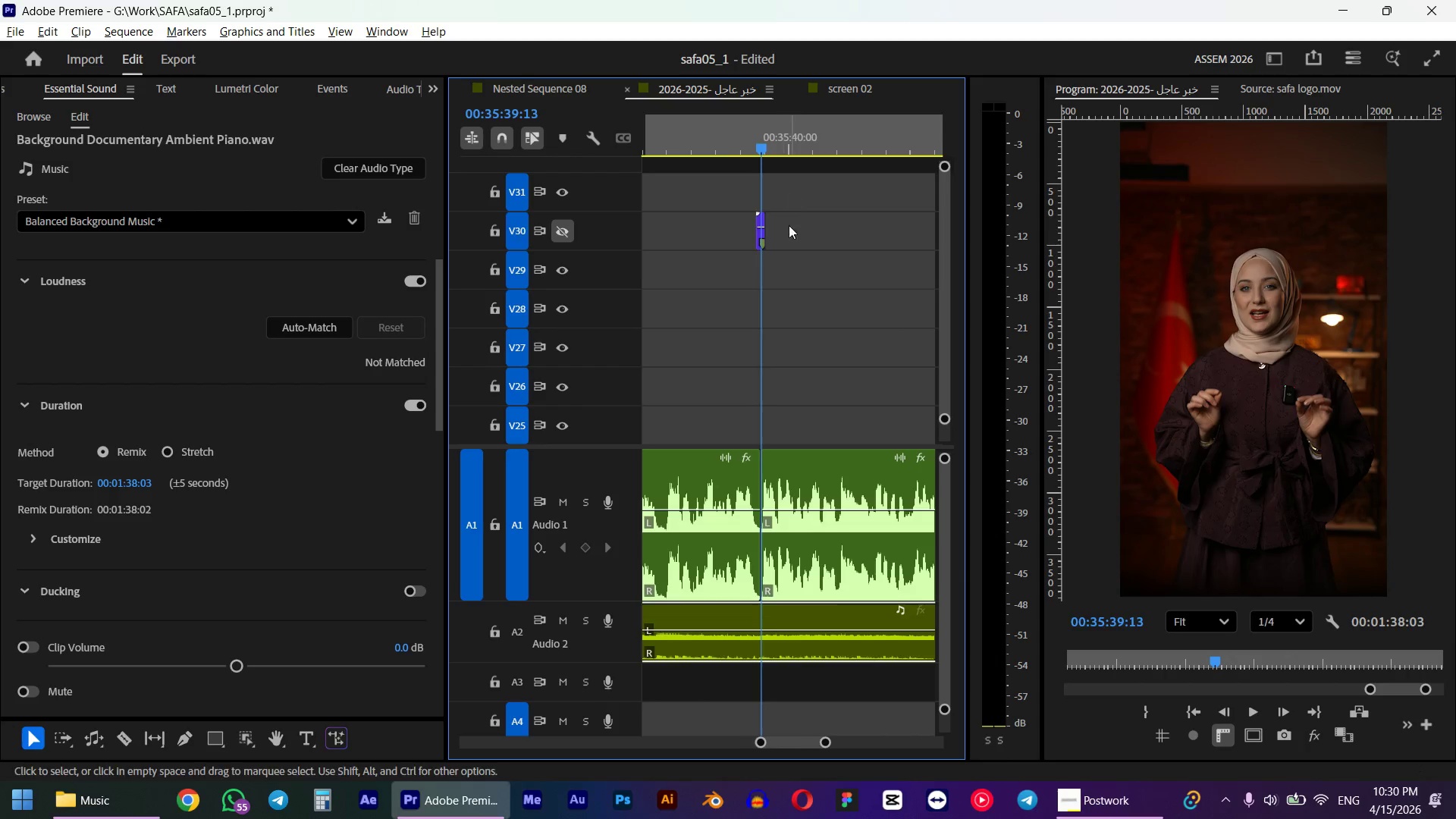 
hold_key(key=AltLeft, duration=0.64)
scroll: coordinate [787, 243], scroll_direction: down, amount: 10.0
 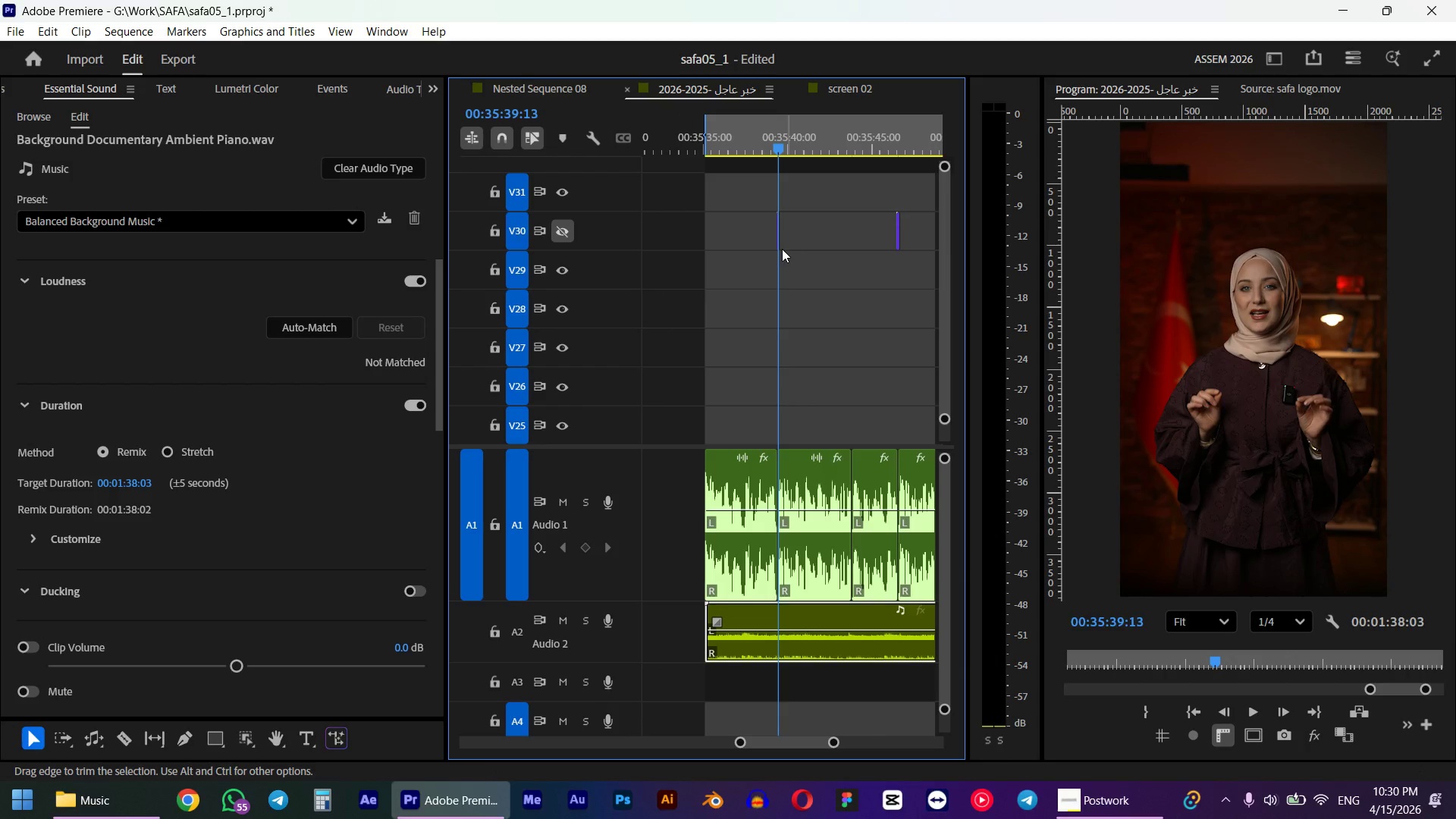 
key(O)
 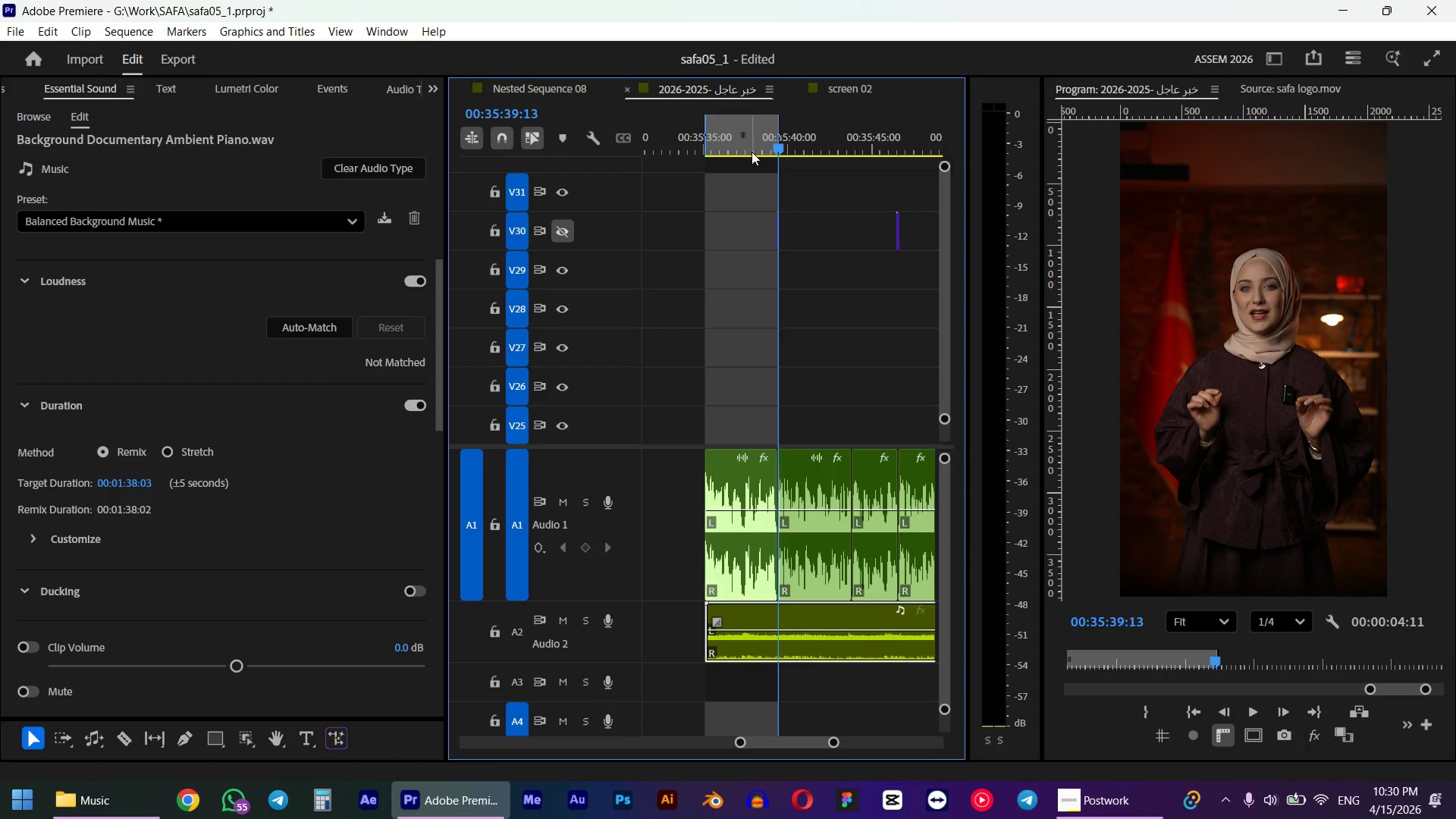 
left_click_drag(start_coordinate=[744, 138], to_coordinate=[711, 141])
 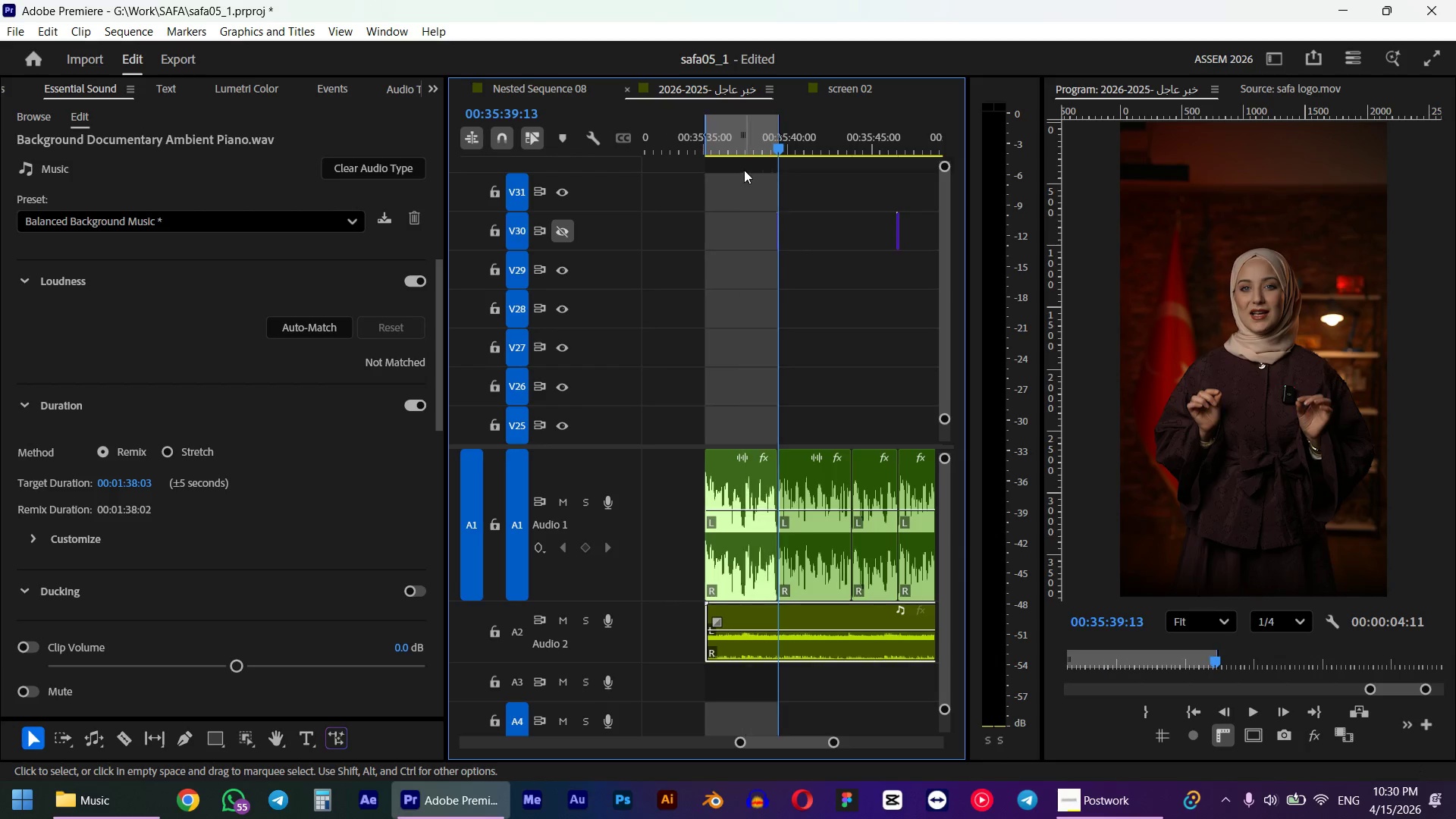 
hold_key(key=ShiftLeft, duration=0.55)
 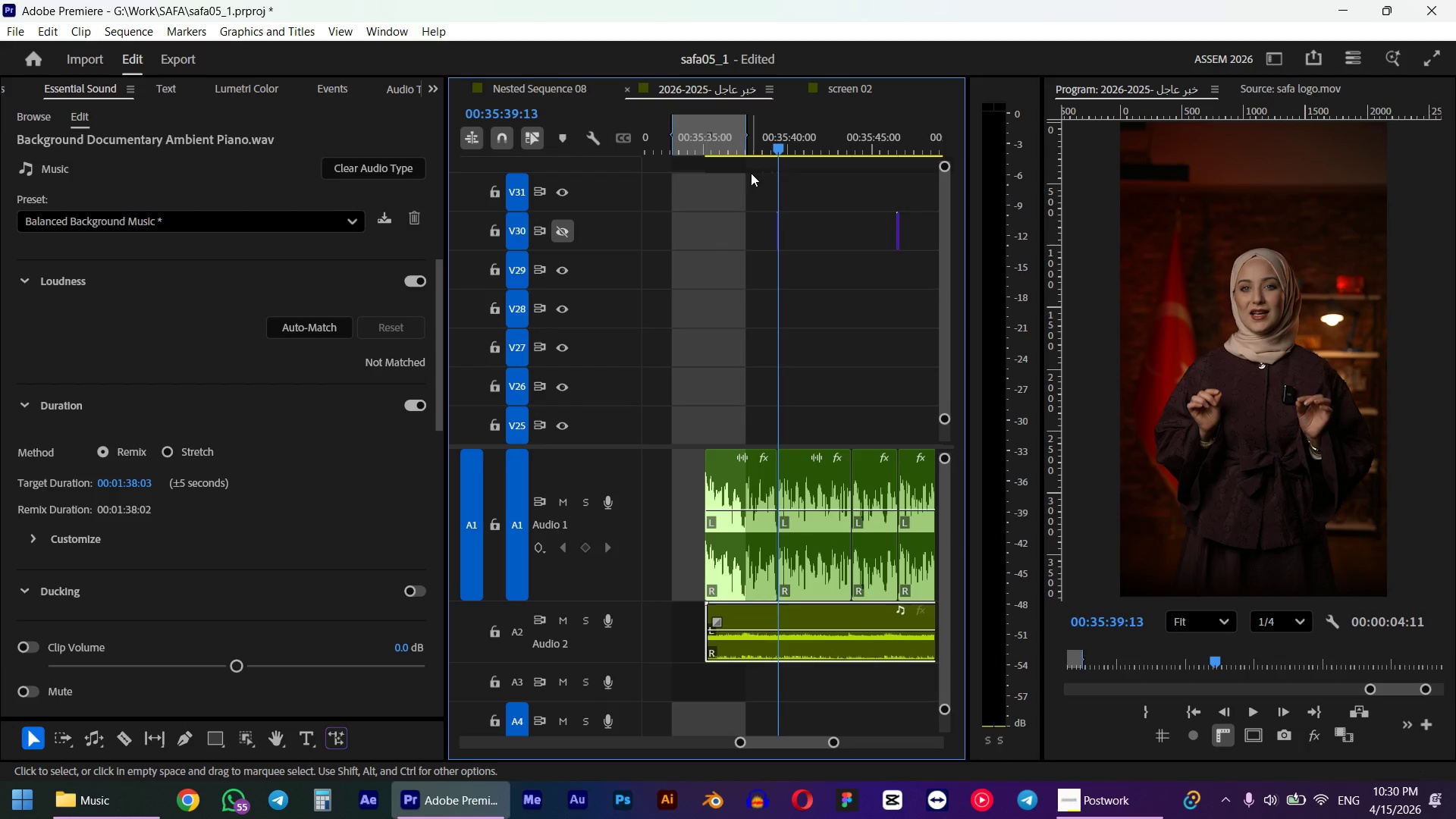 
key(Control+Z)
 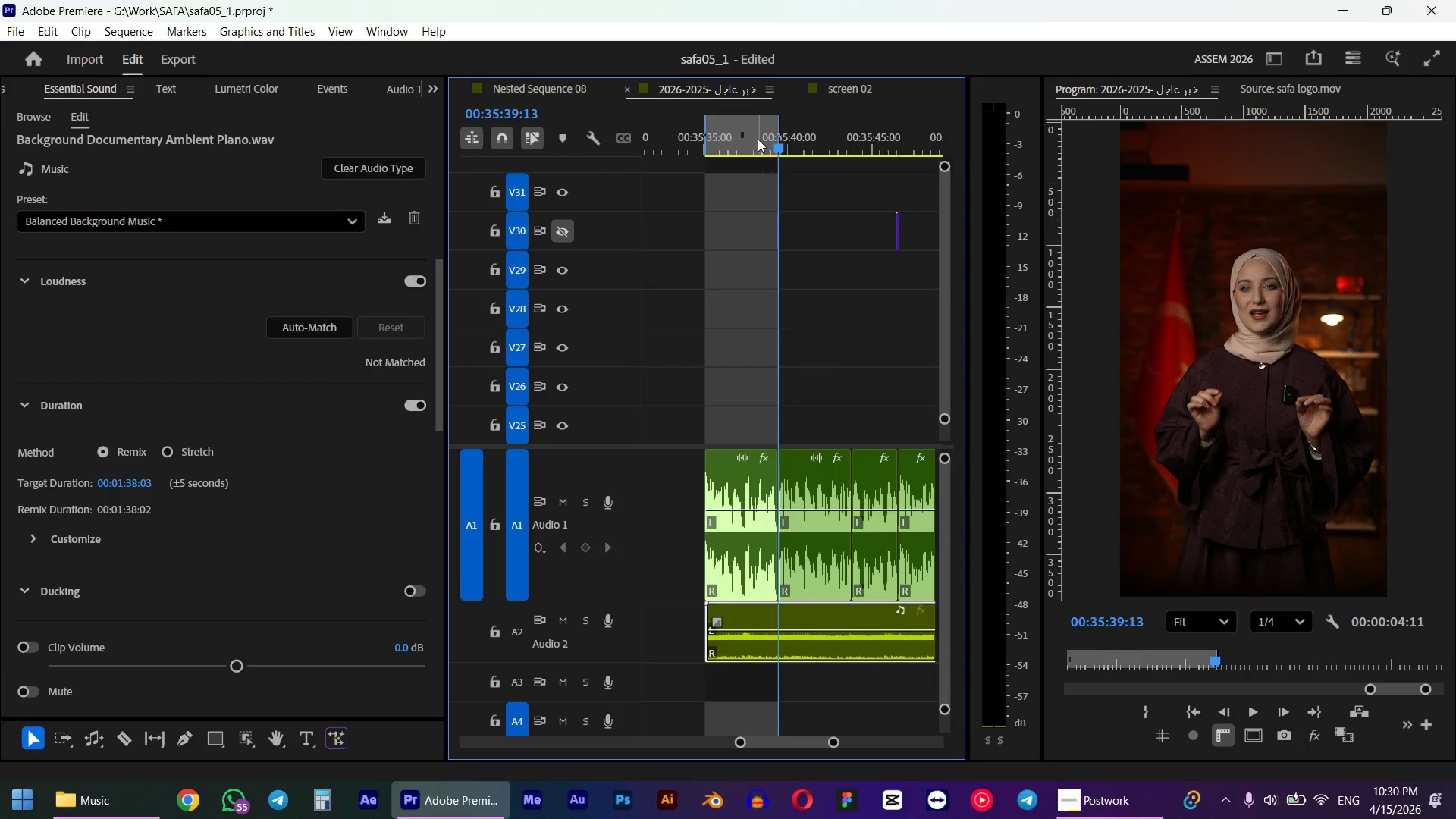 
left_click_drag(start_coordinate=[753, 137], to_coordinate=[707, 139])
 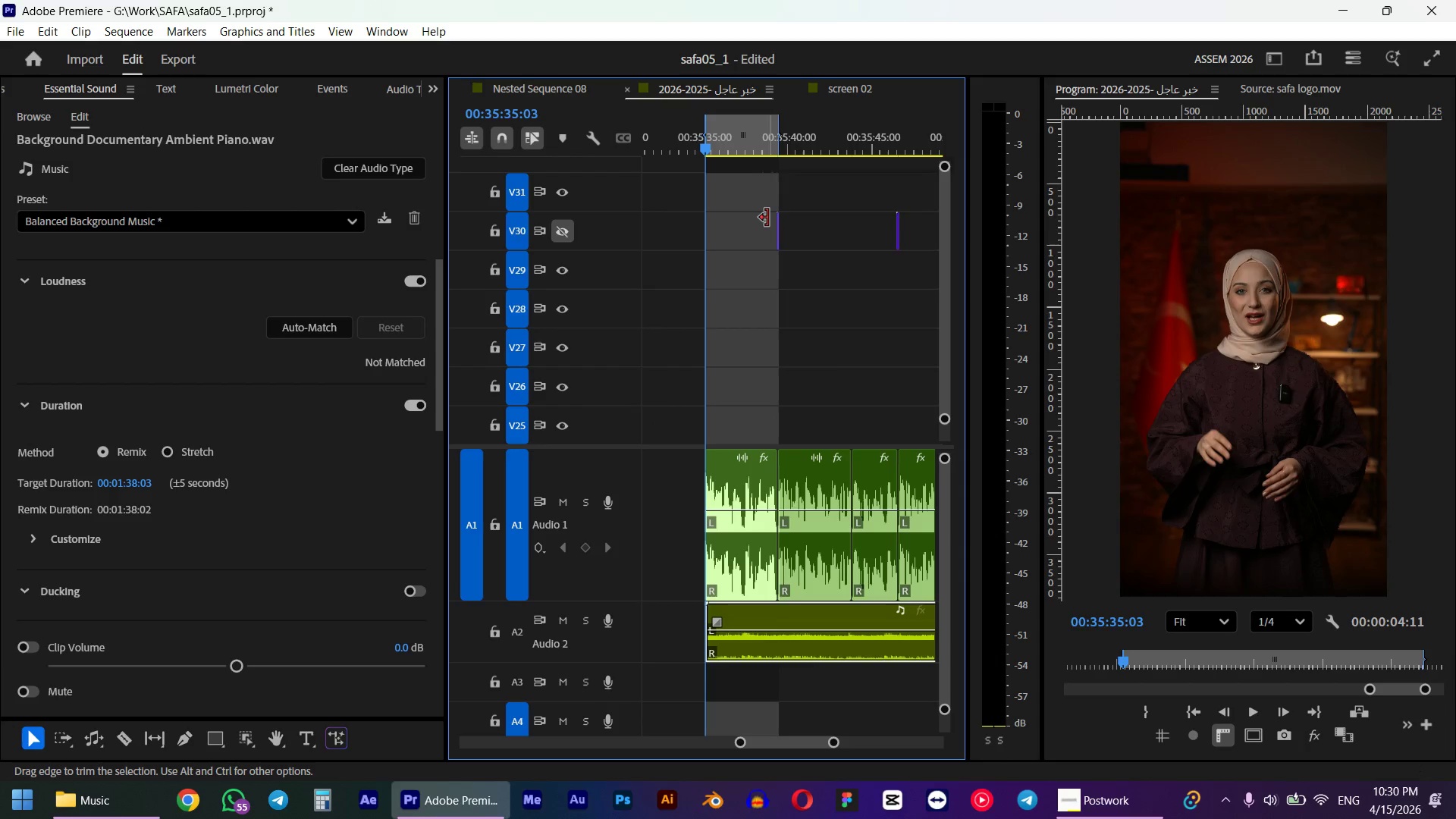 
hold_key(key=ShiftLeft, duration=0.58)
 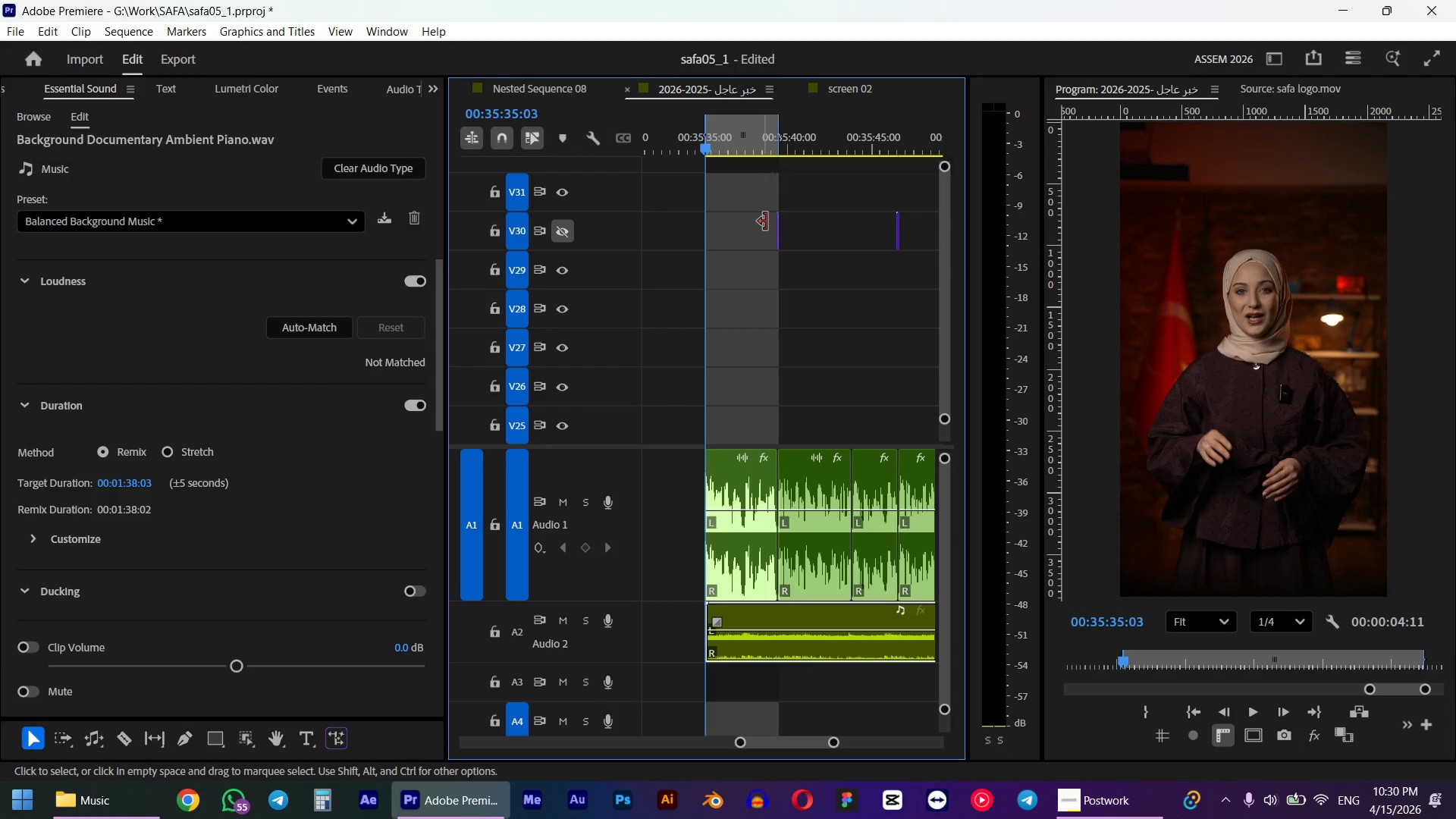 
key(Space)
 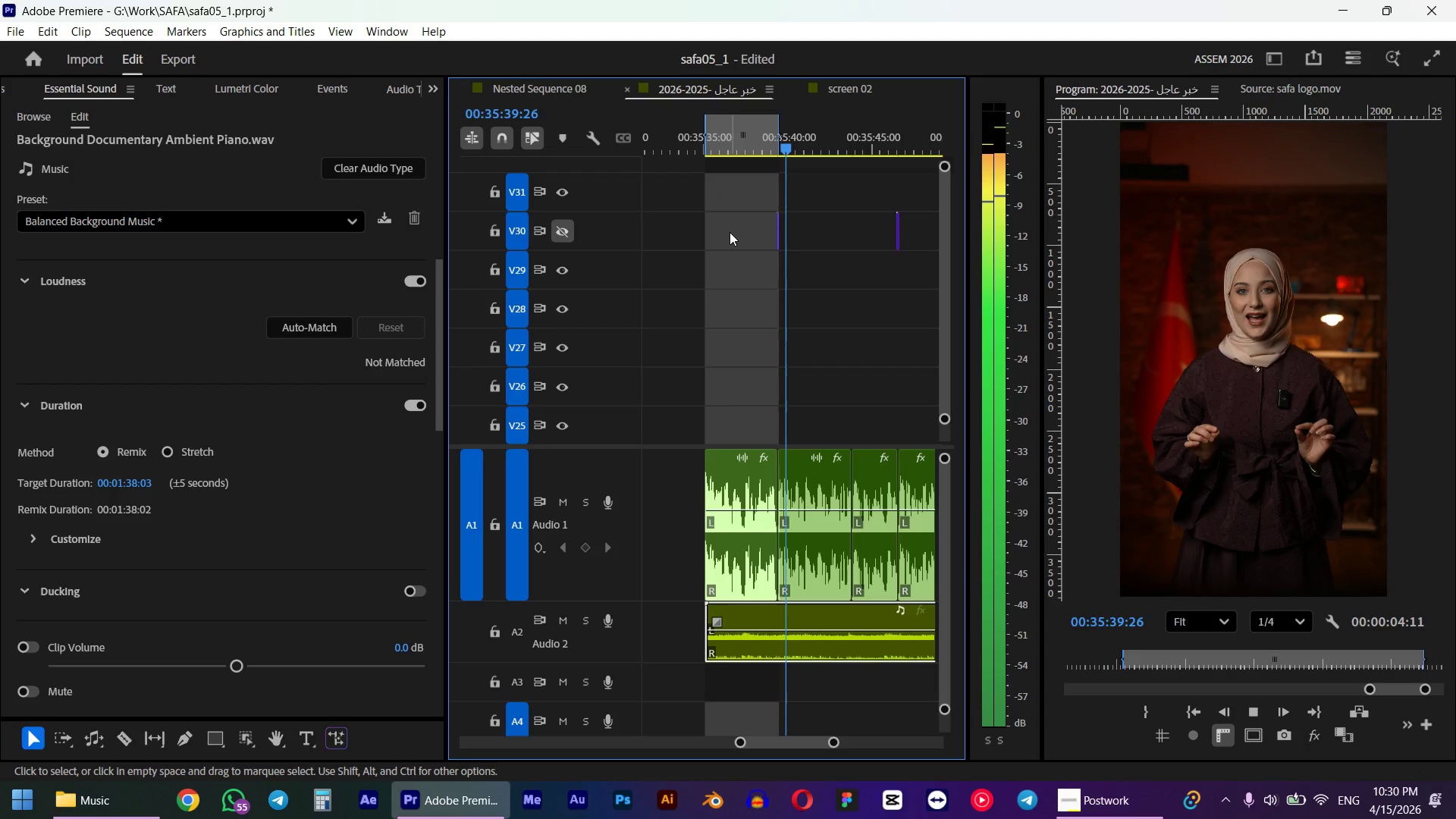 
wait(7.92)
 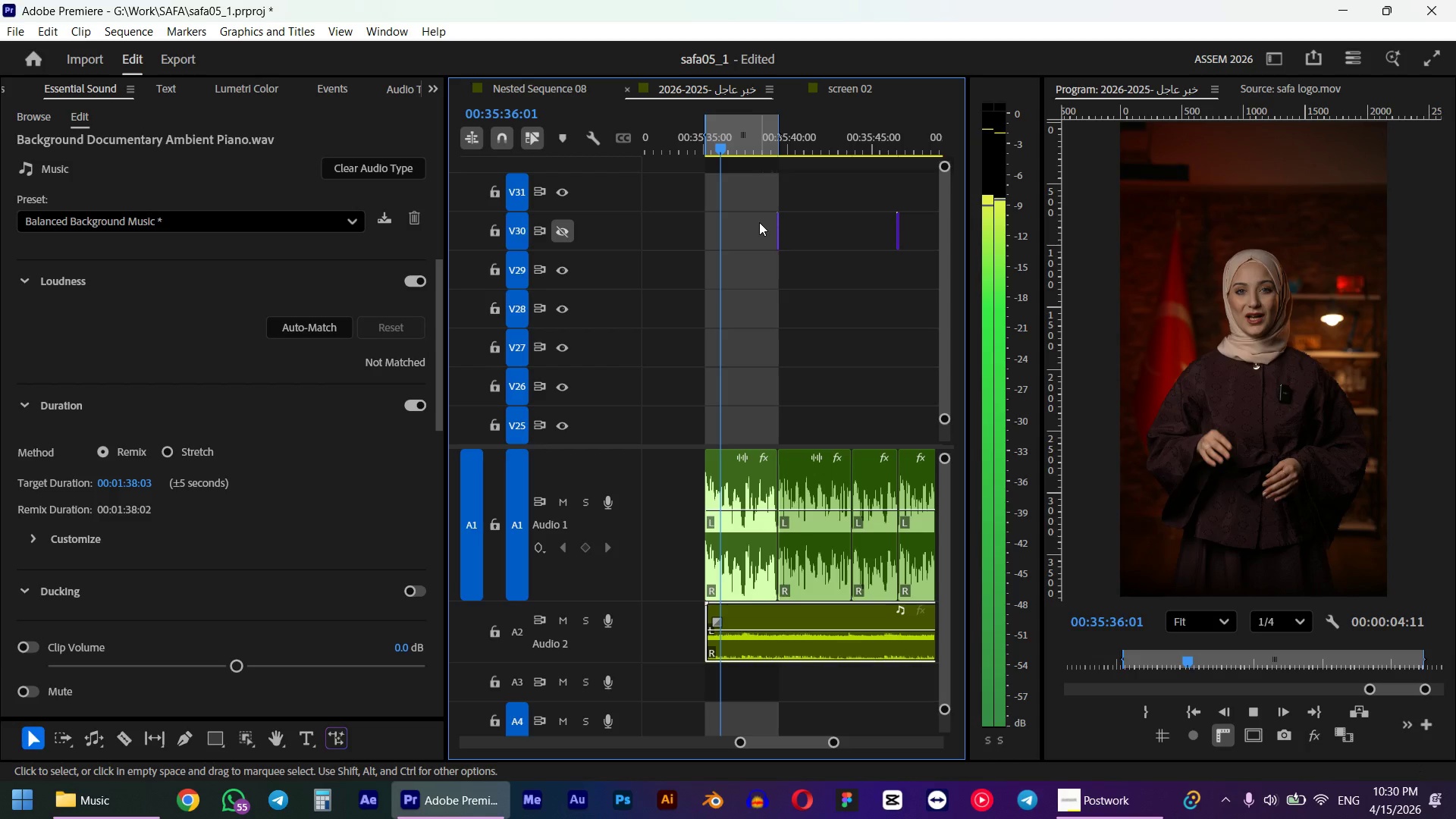 
key(Space)
 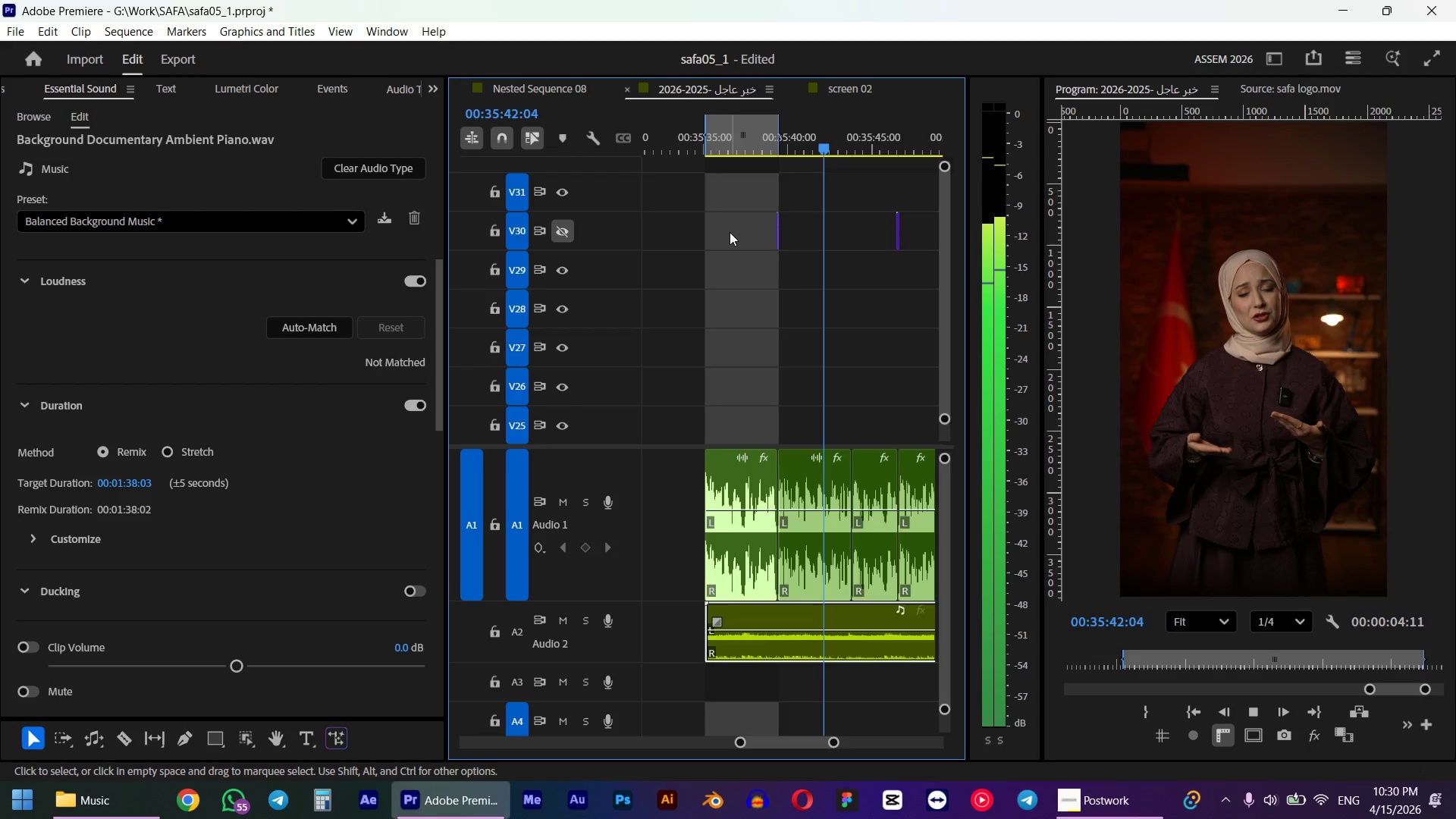 
left_click_drag(start_coordinate=[758, 140], to_coordinate=[706, 152])
 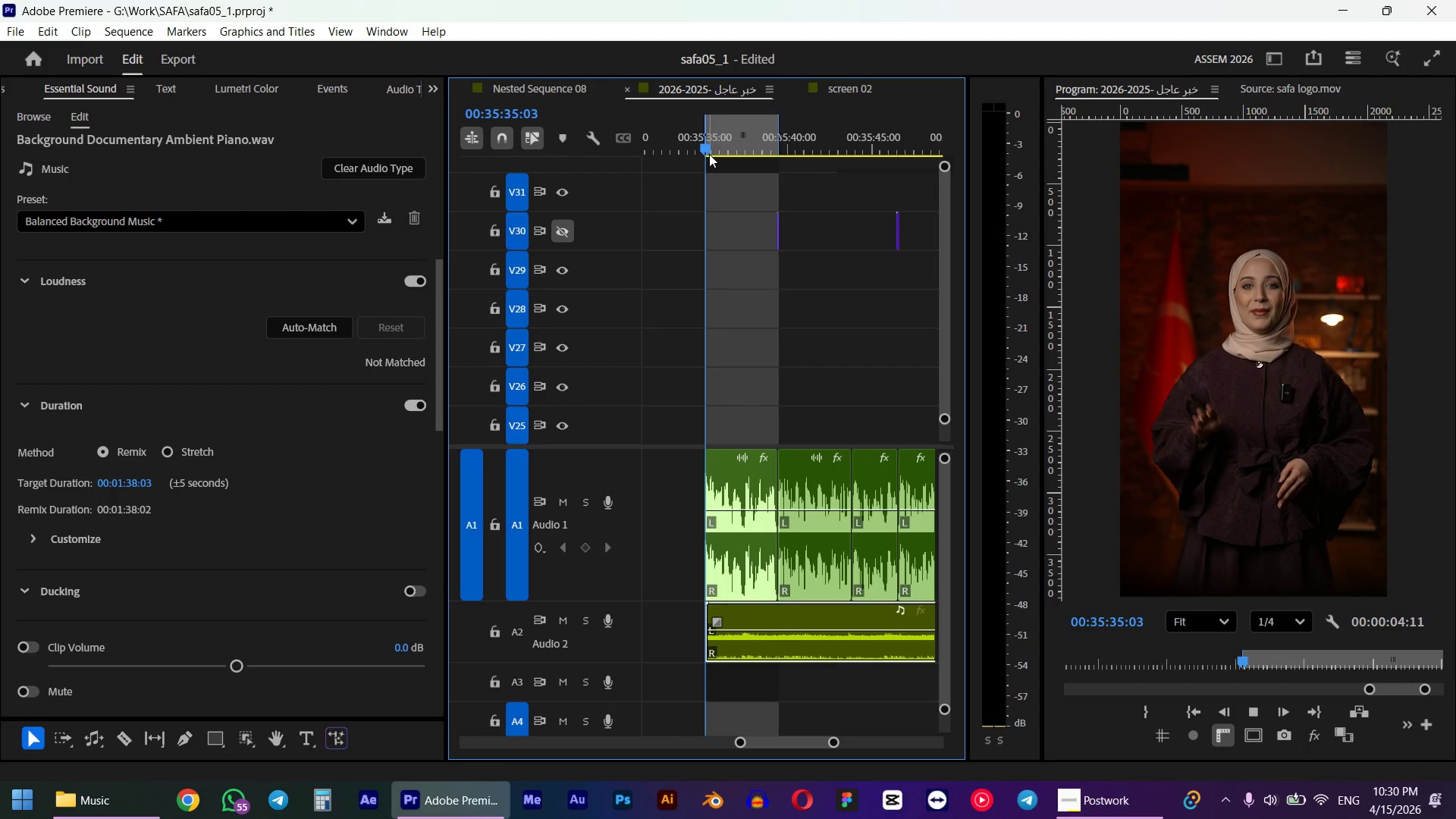 
hold_key(key=ShiftLeft, duration=0.52)
 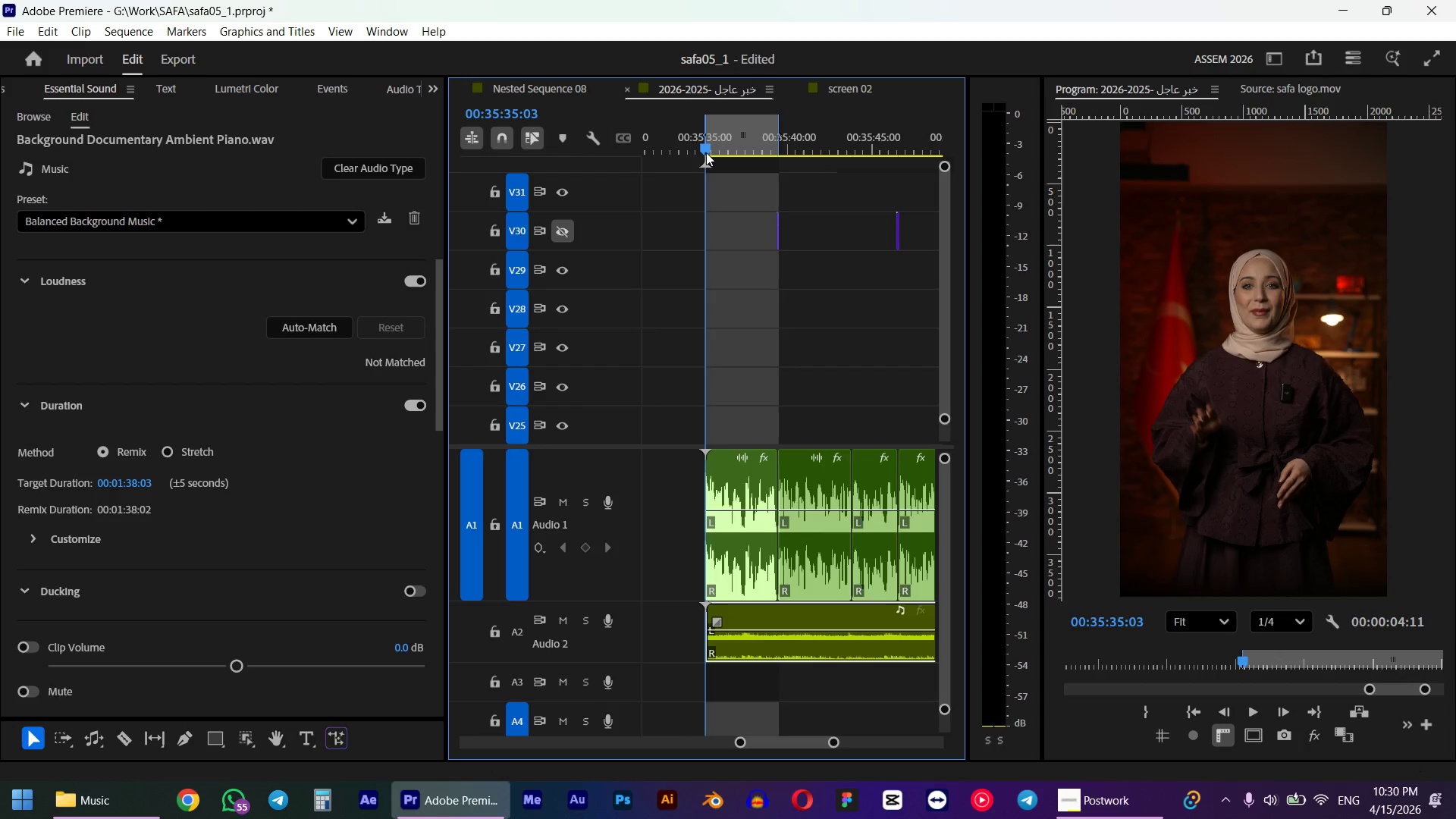 
key(Space)
 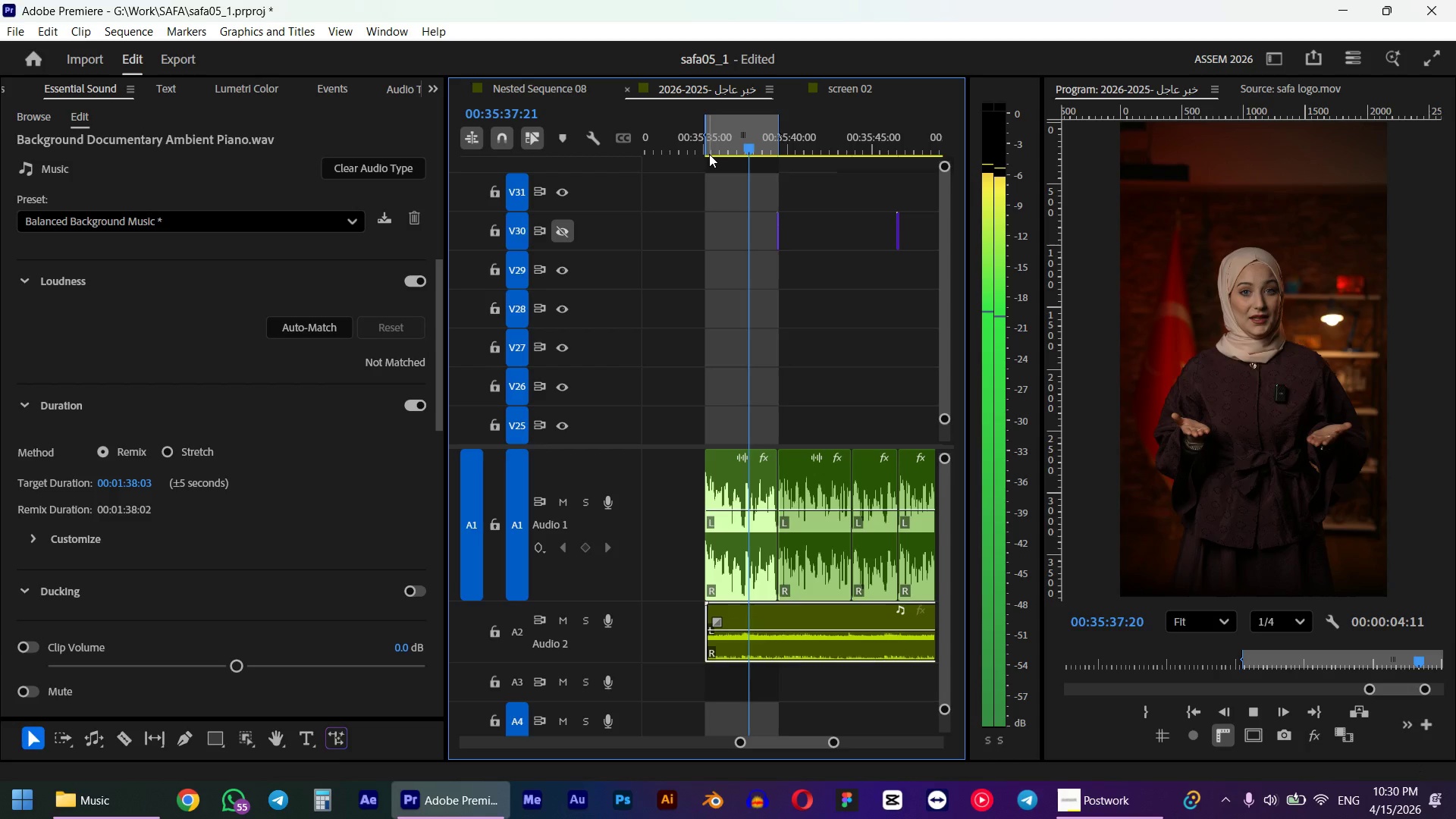 
wait(10.7)
 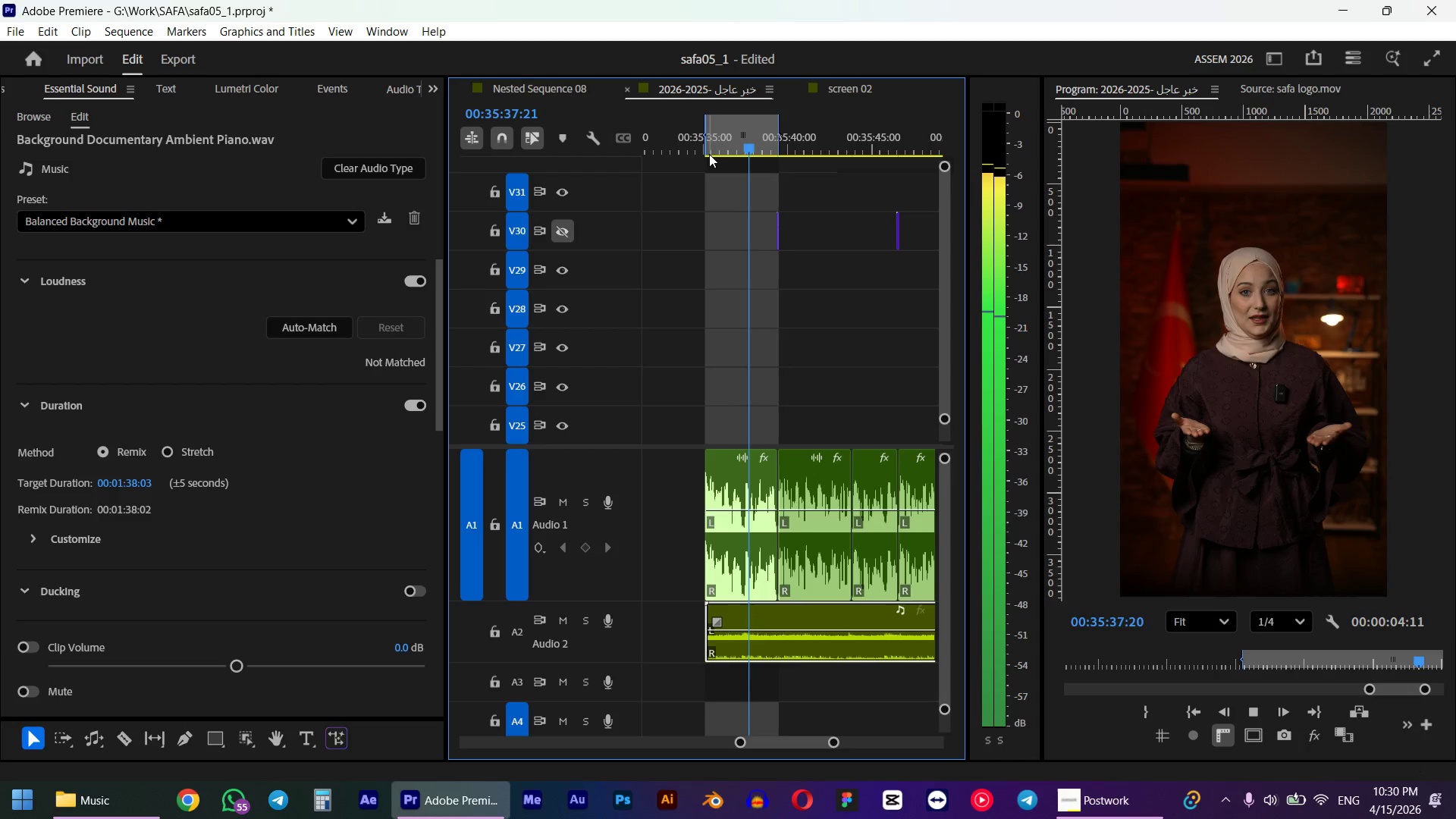 
scroll: coordinate [684, 257], scroll_direction: down, amount: 3.0
 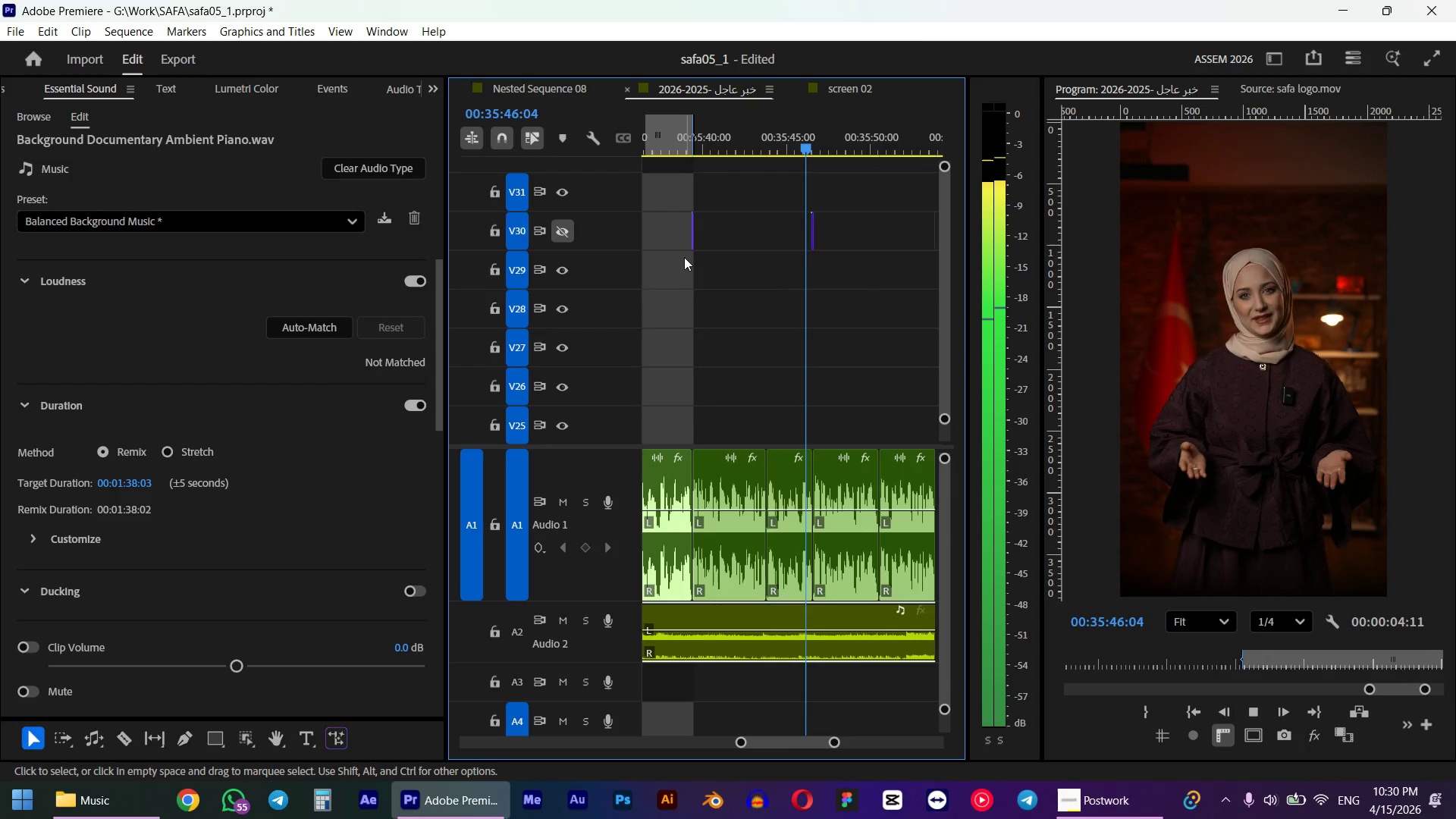 
key(Space)
 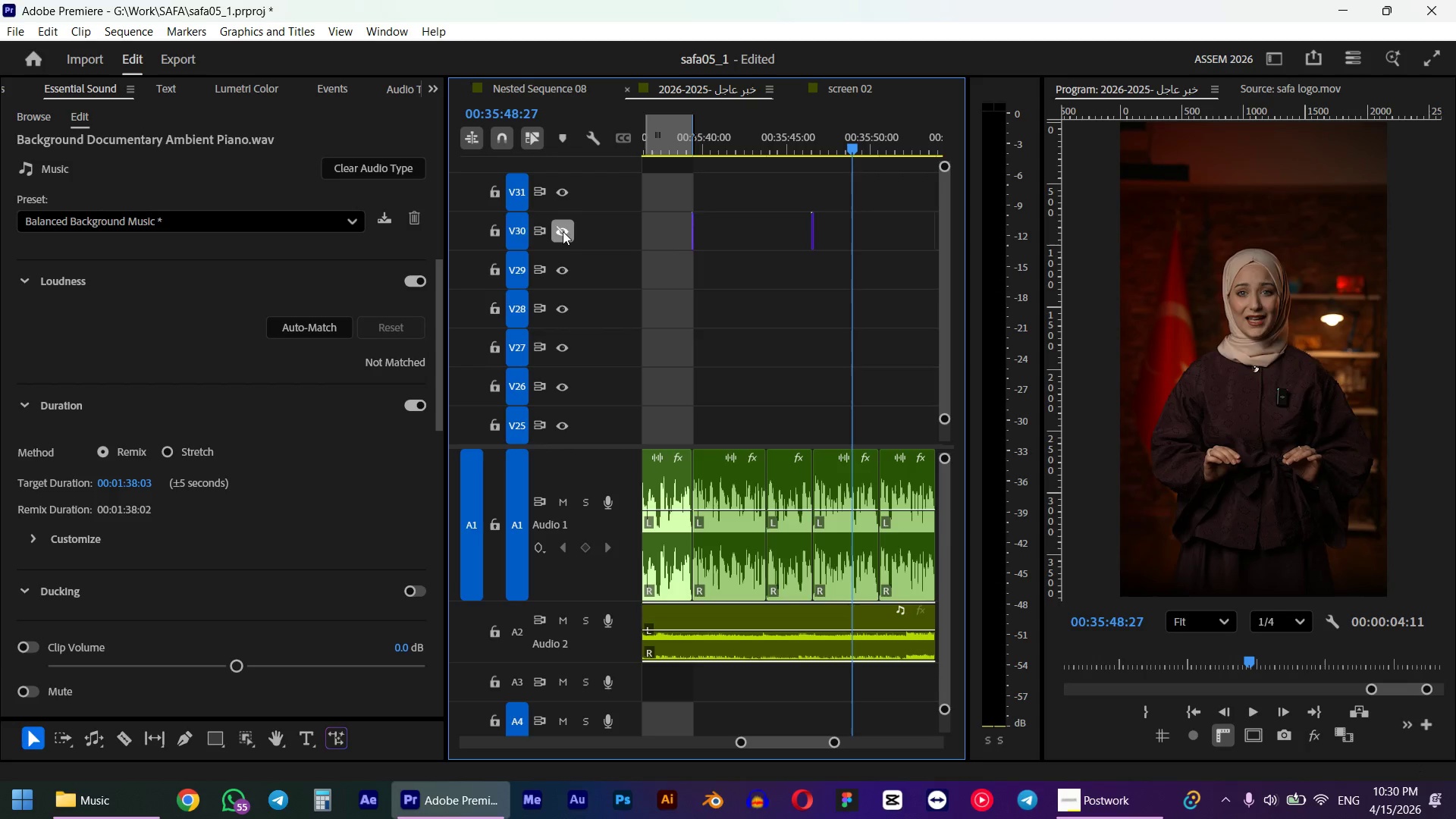 
left_click([563, 231])
 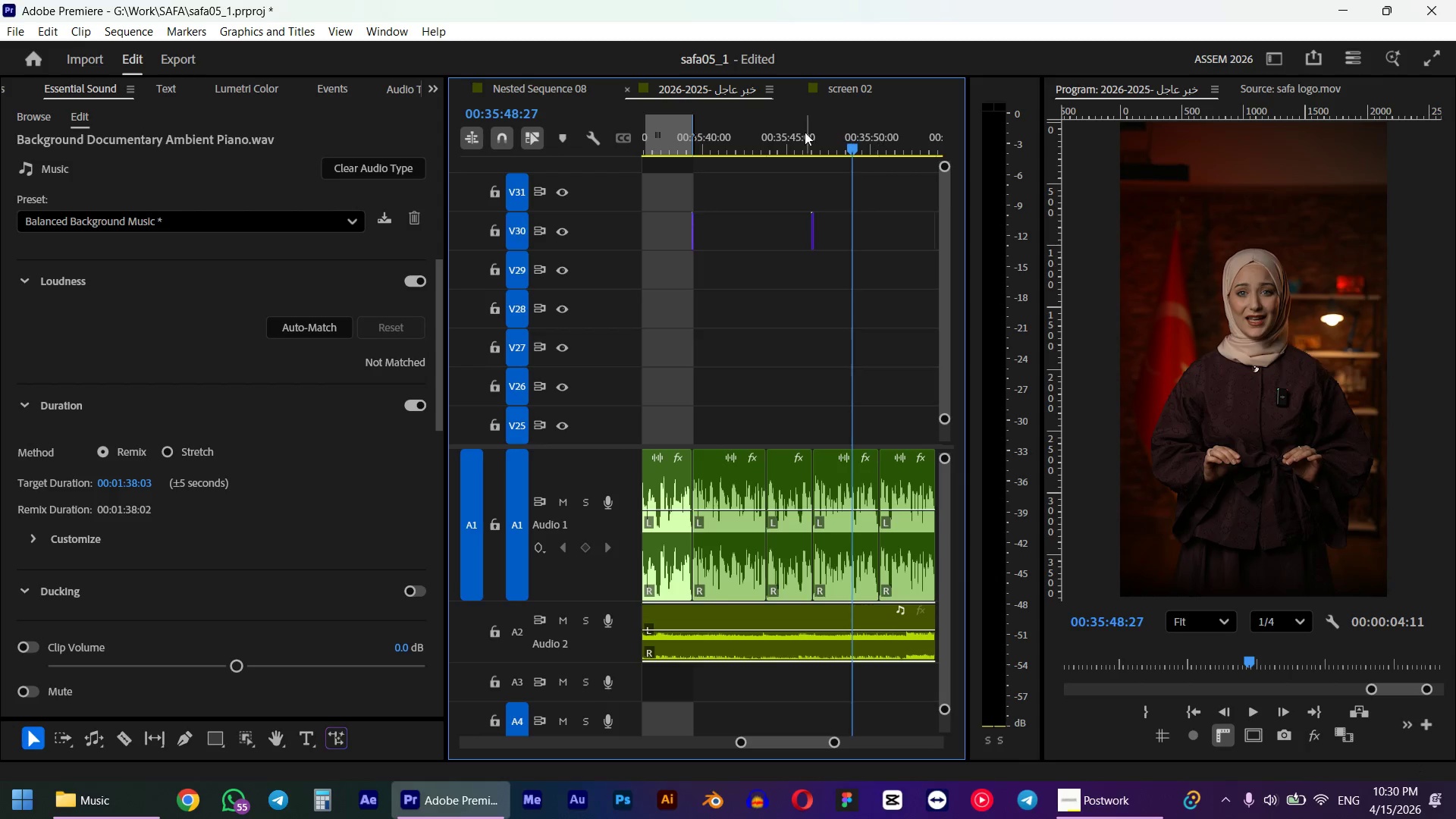 
left_click([801, 133])
 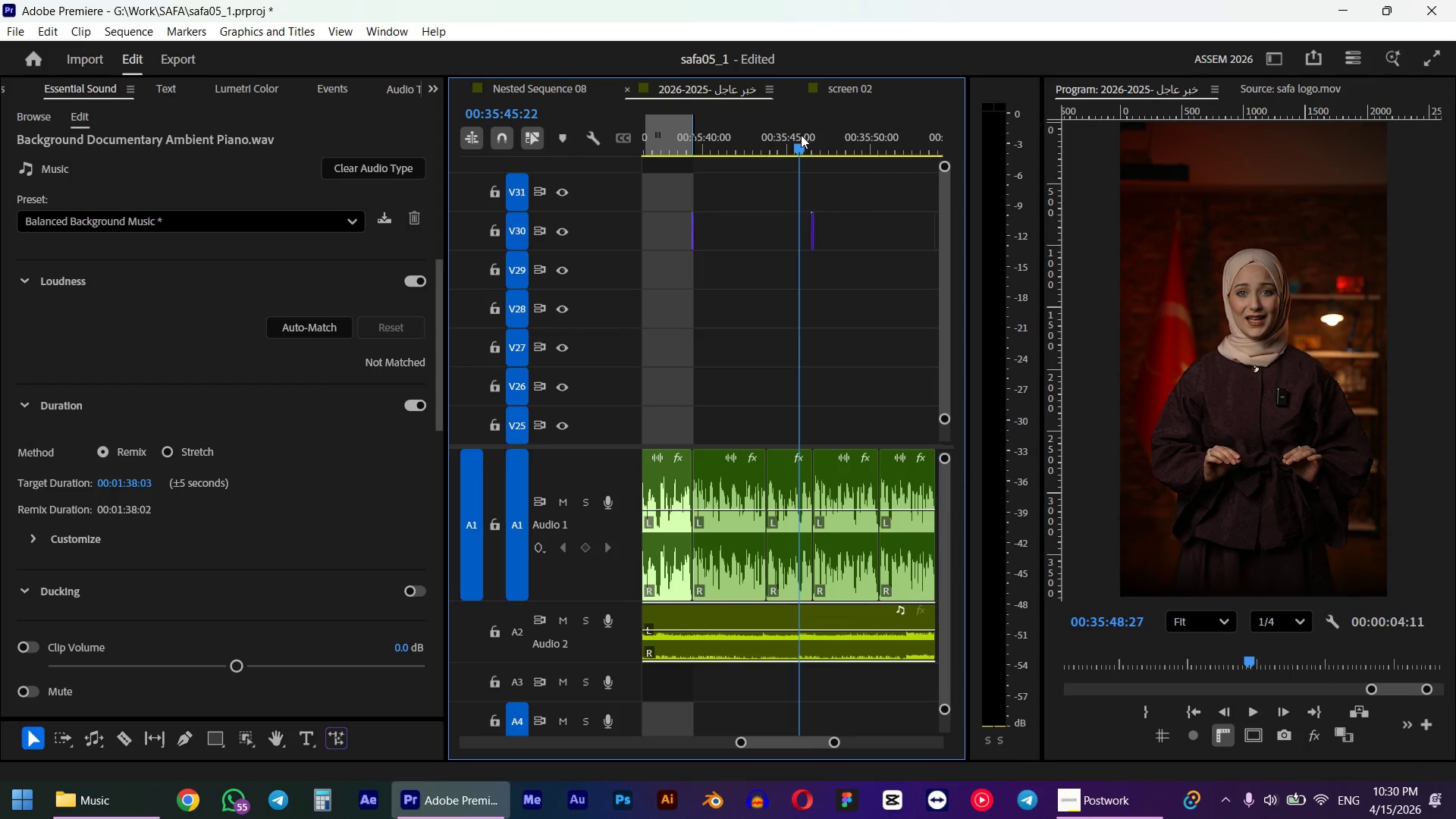 
key(Space)
 